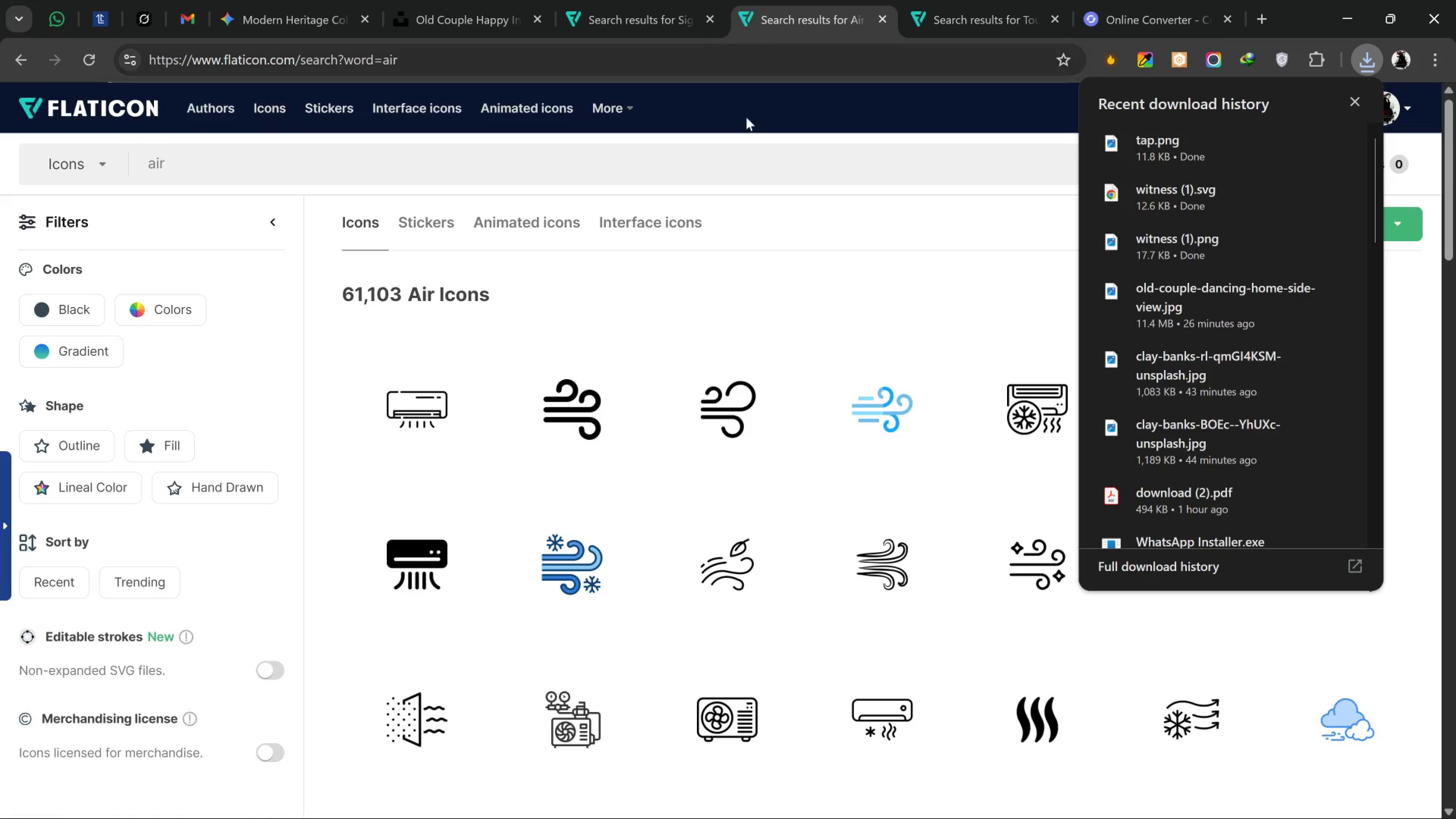 
wait(7.26)
 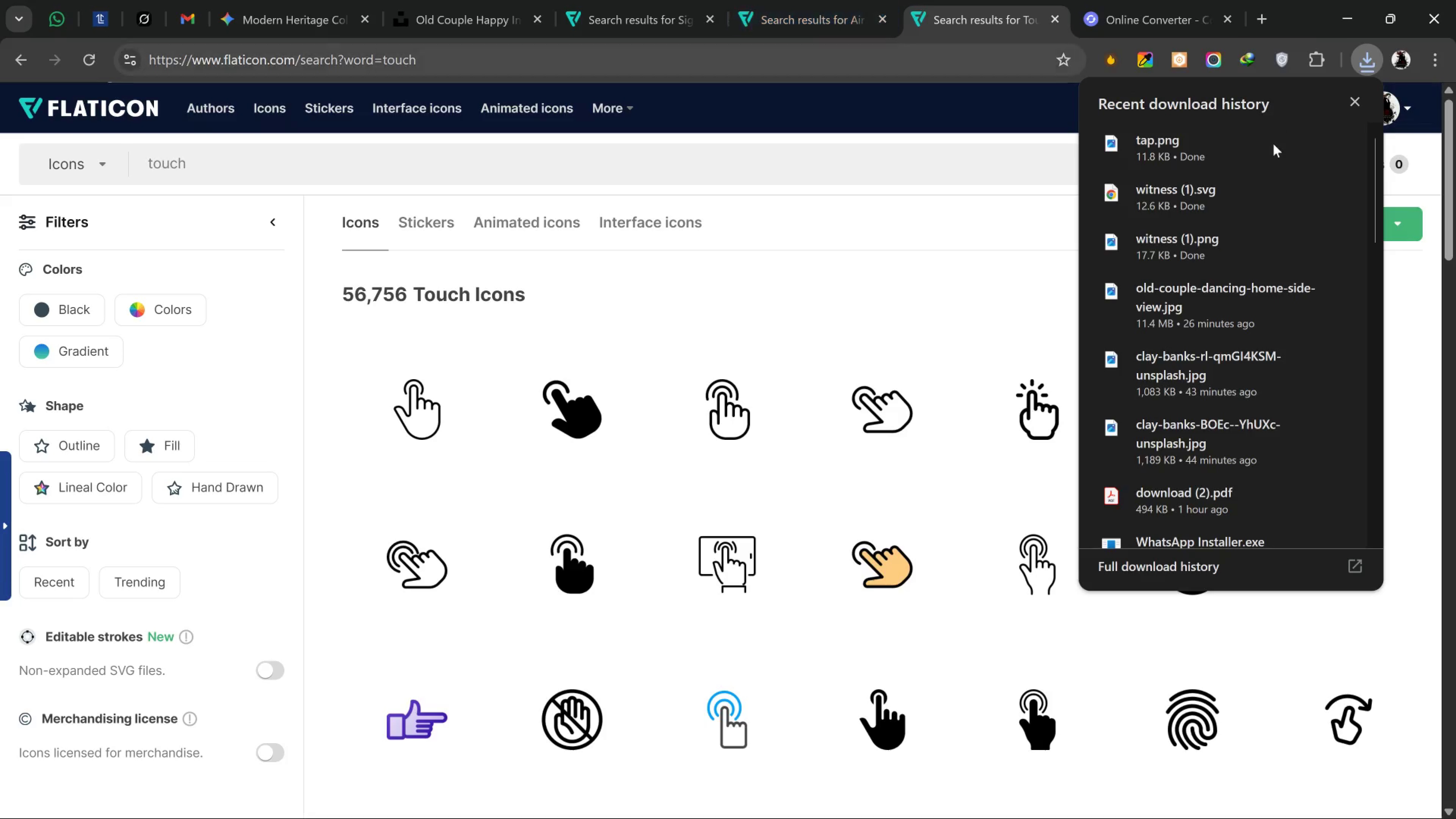 
left_click_drag(start_coordinate=[778, 436], to_coordinate=[778, 438])
 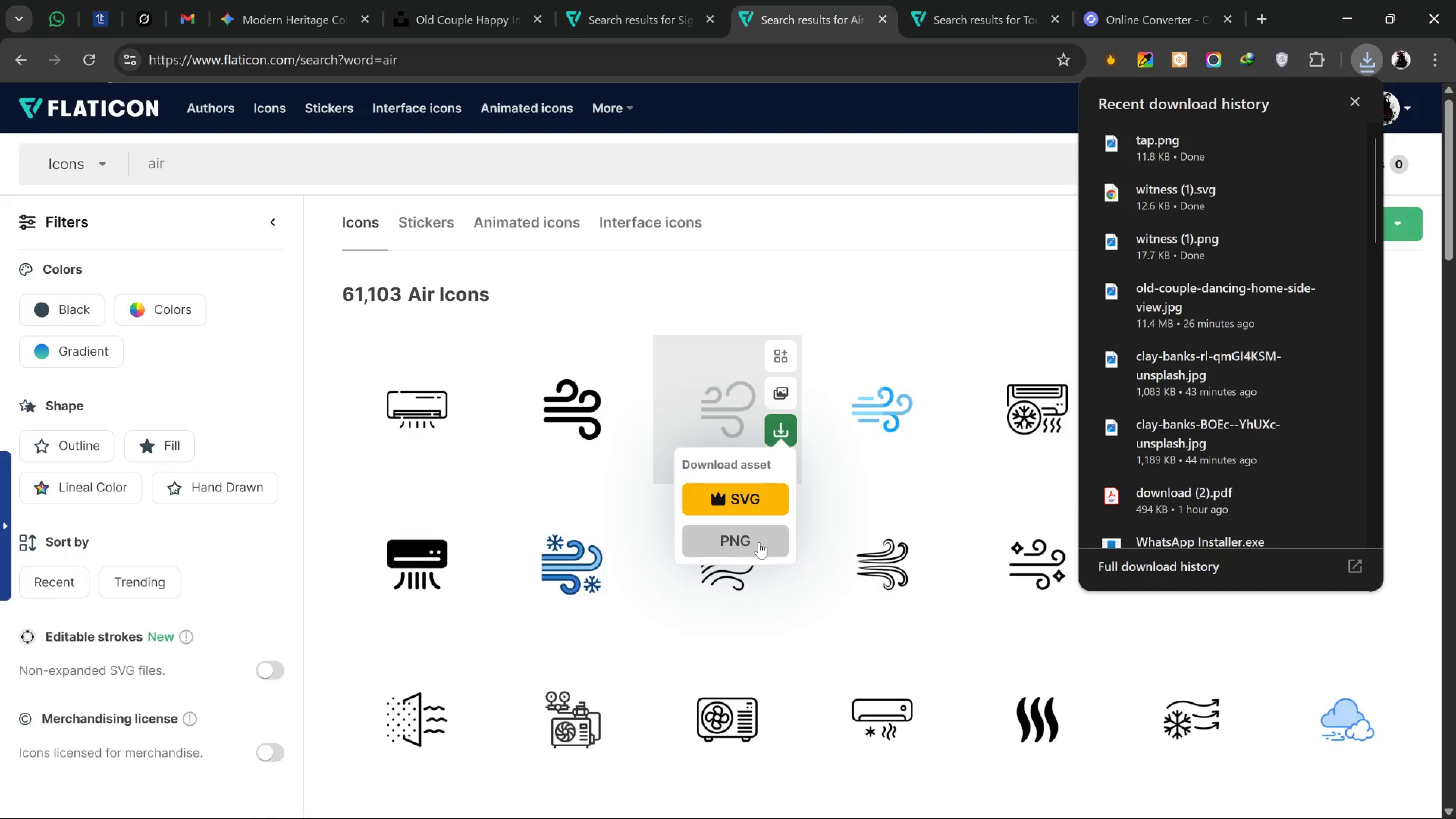 
left_click([759, 542])
 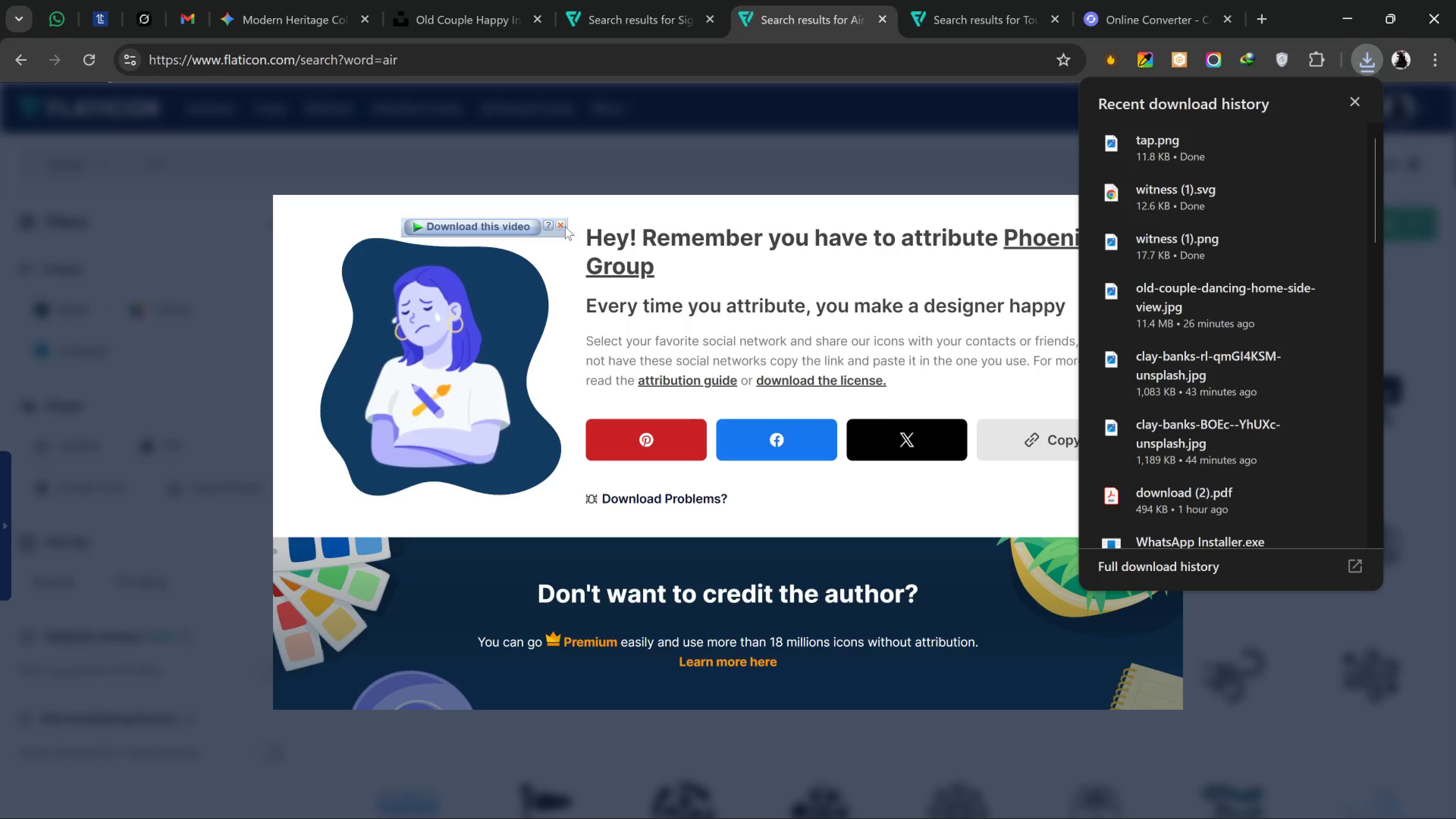 
left_click([565, 226])
 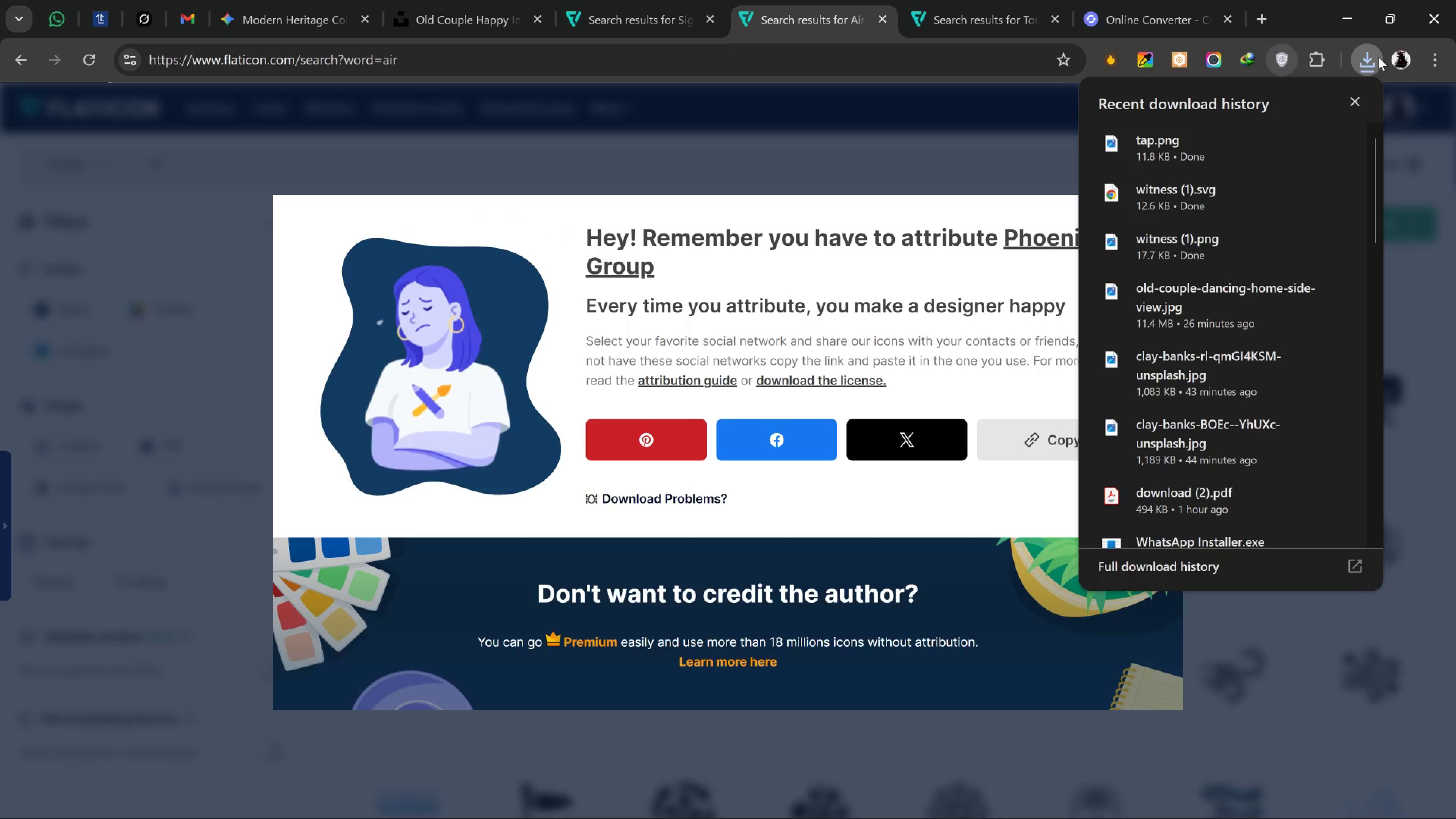 
left_click([1378, 57])
 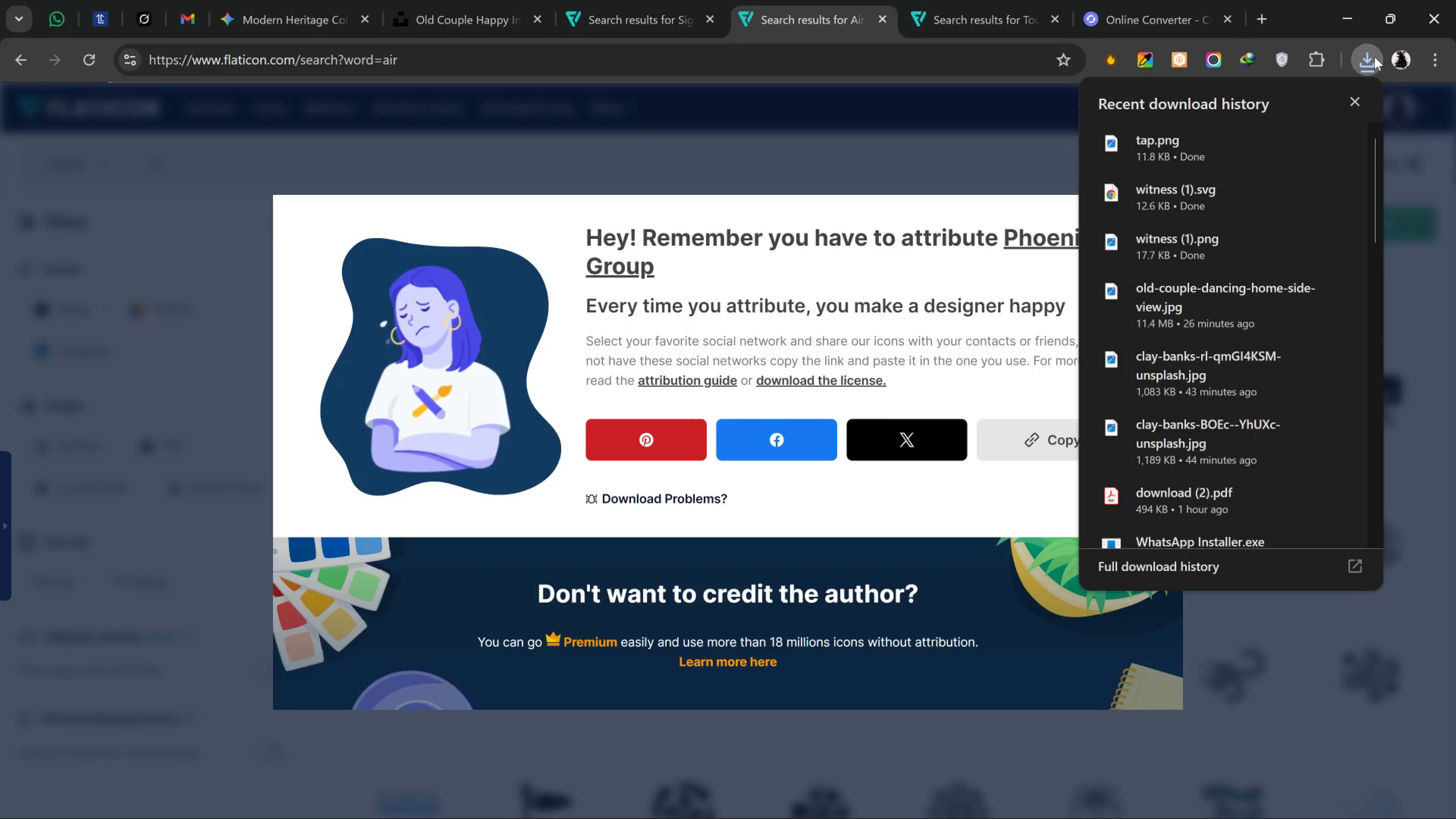 
left_click([1374, 57])
 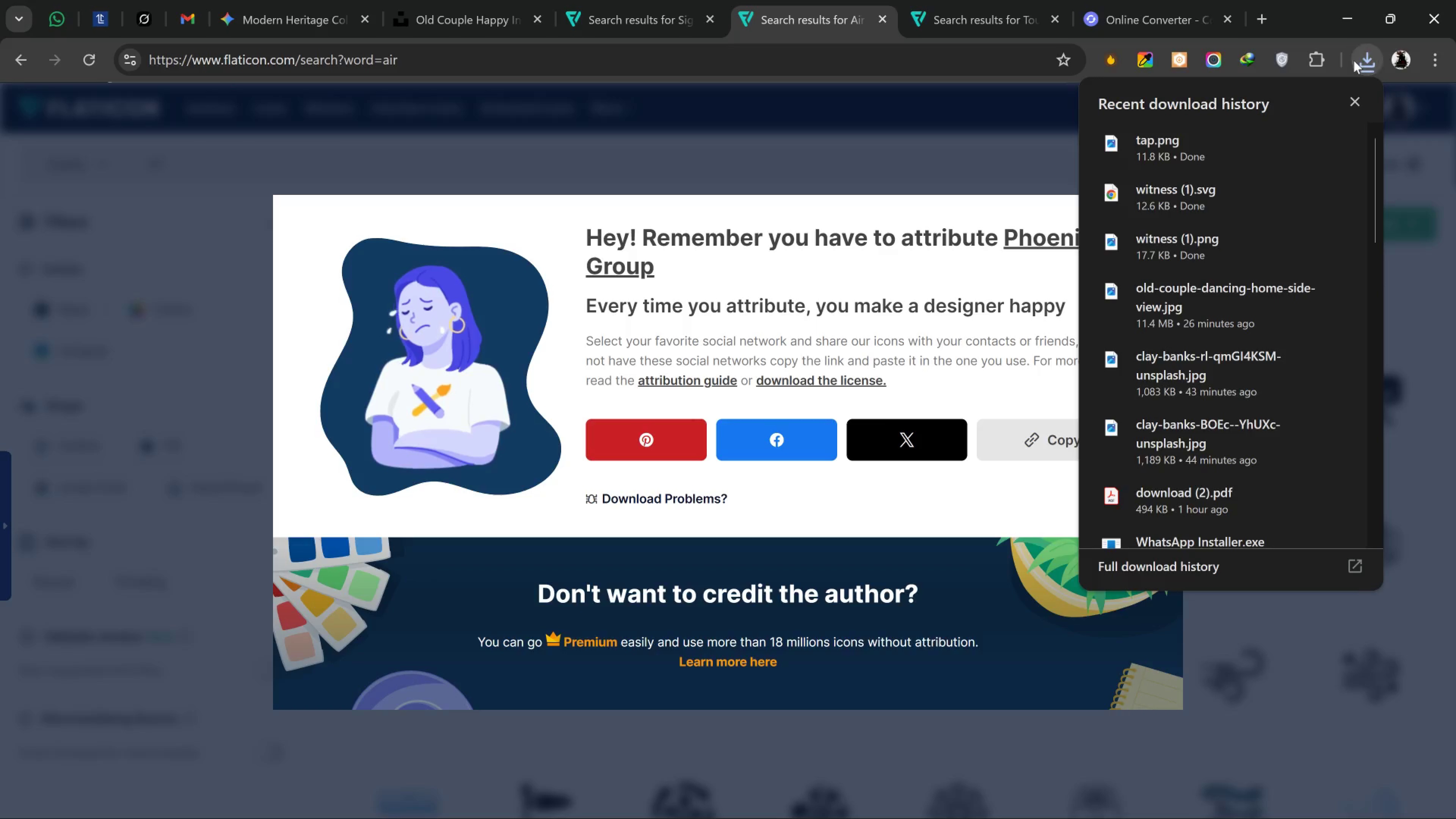 
left_click_drag(start_coordinate=[1354, 58], to_coordinate=[1354, 60])
 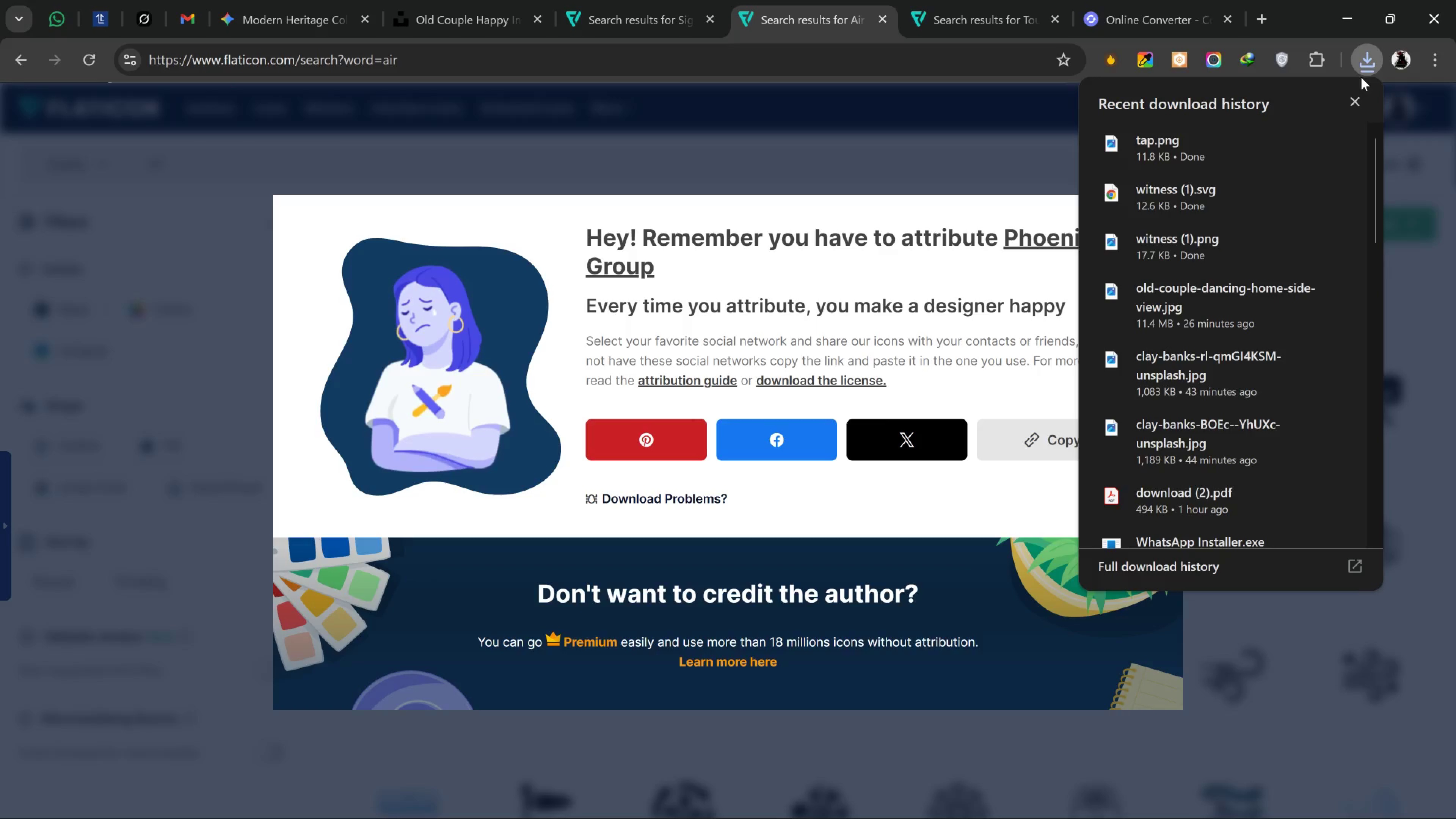 
left_click([1363, 57])
 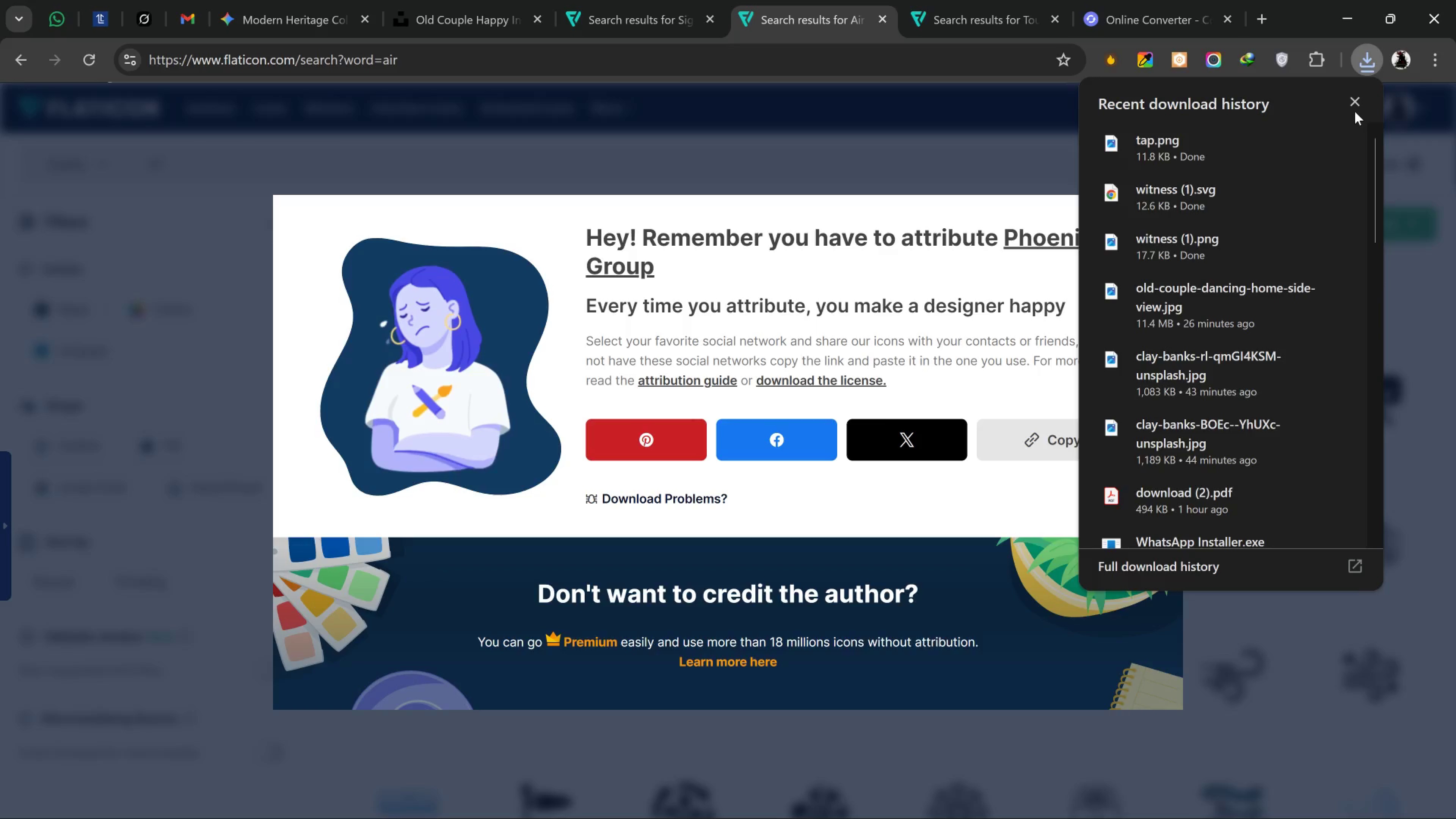 
left_click_drag(start_coordinate=[1355, 110], to_coordinate=[1355, 111])
 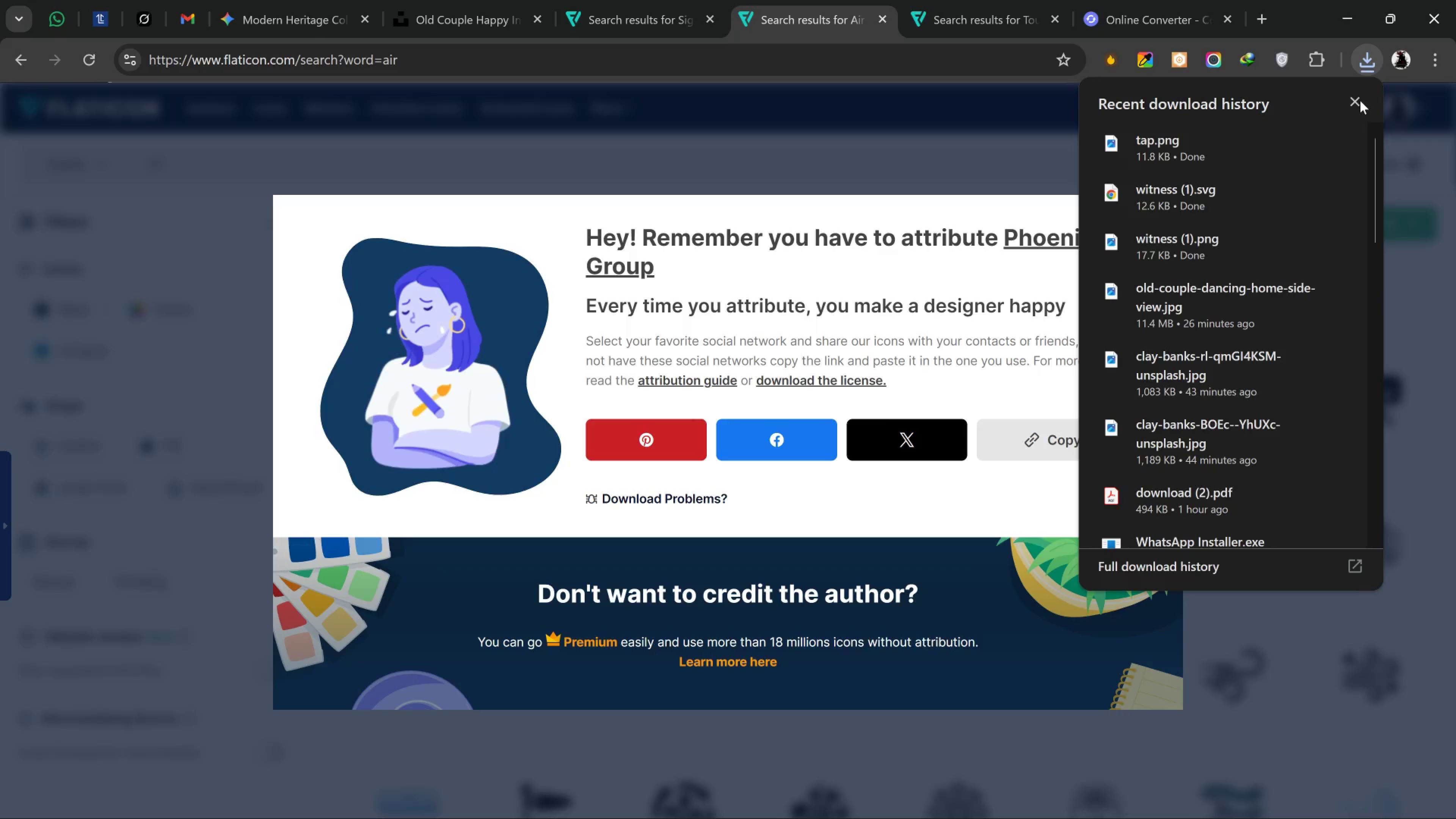 
left_click([1360, 100])
 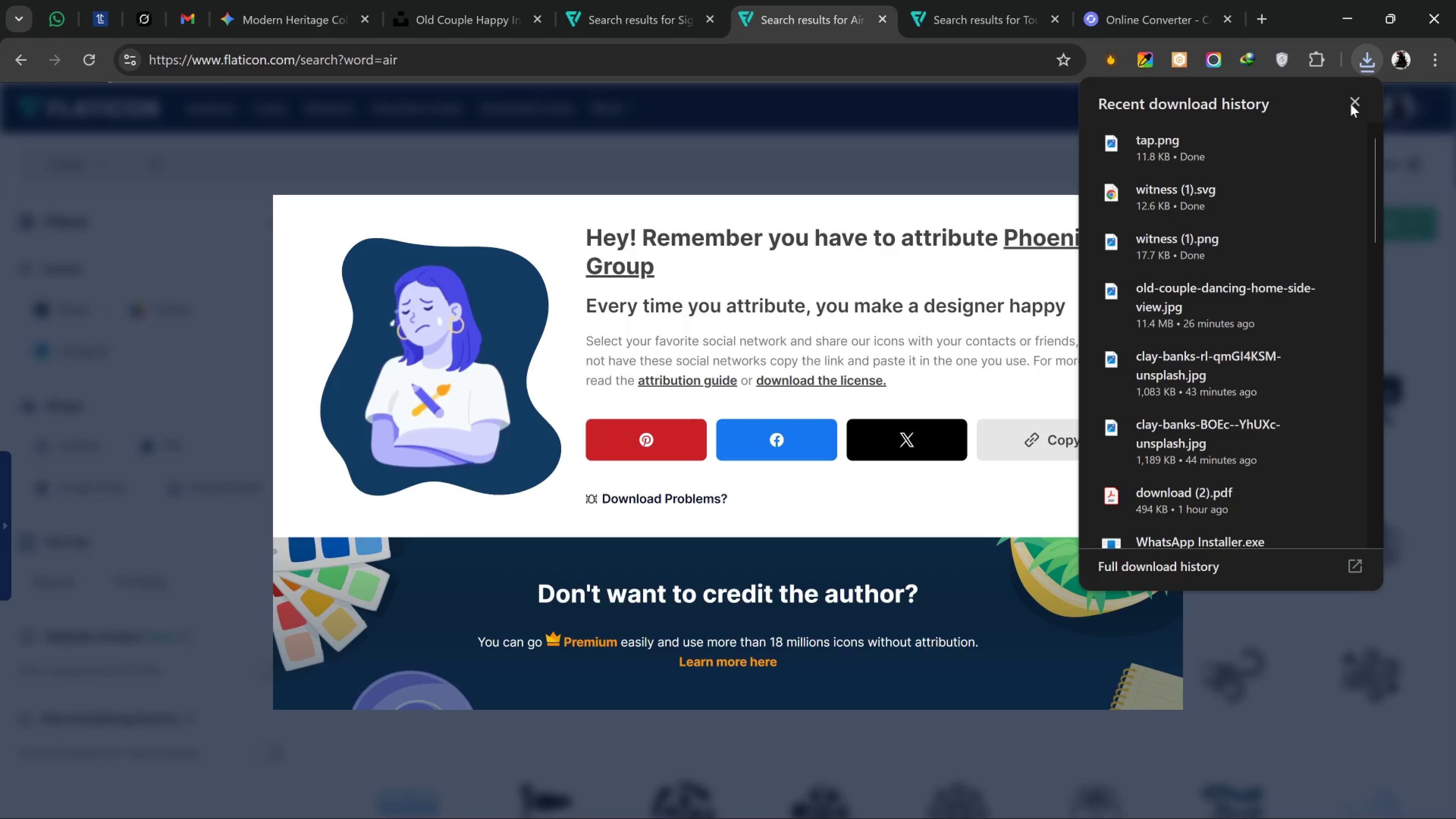 
left_click([1351, 104])
 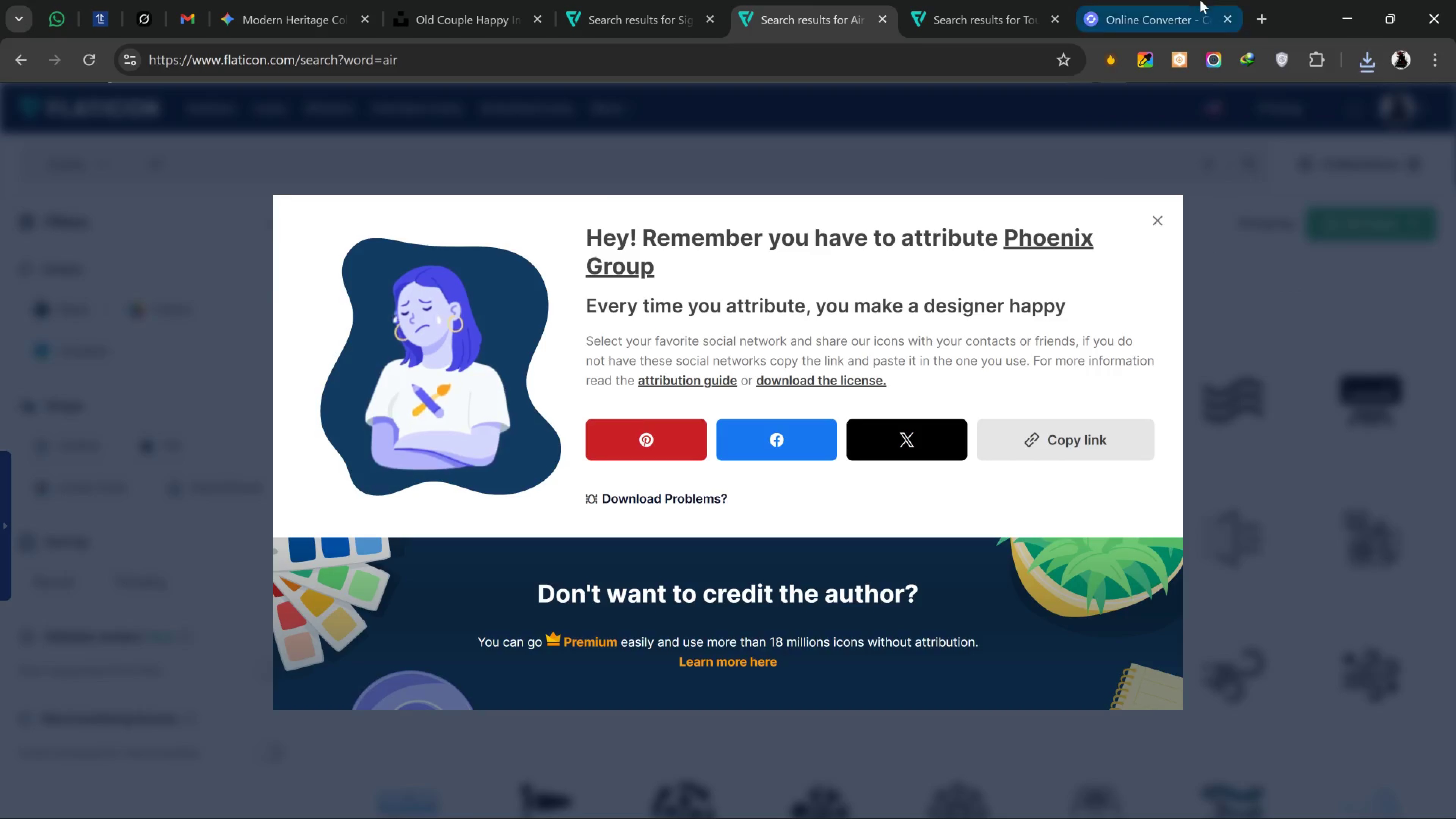 
left_click([1200, 0])
 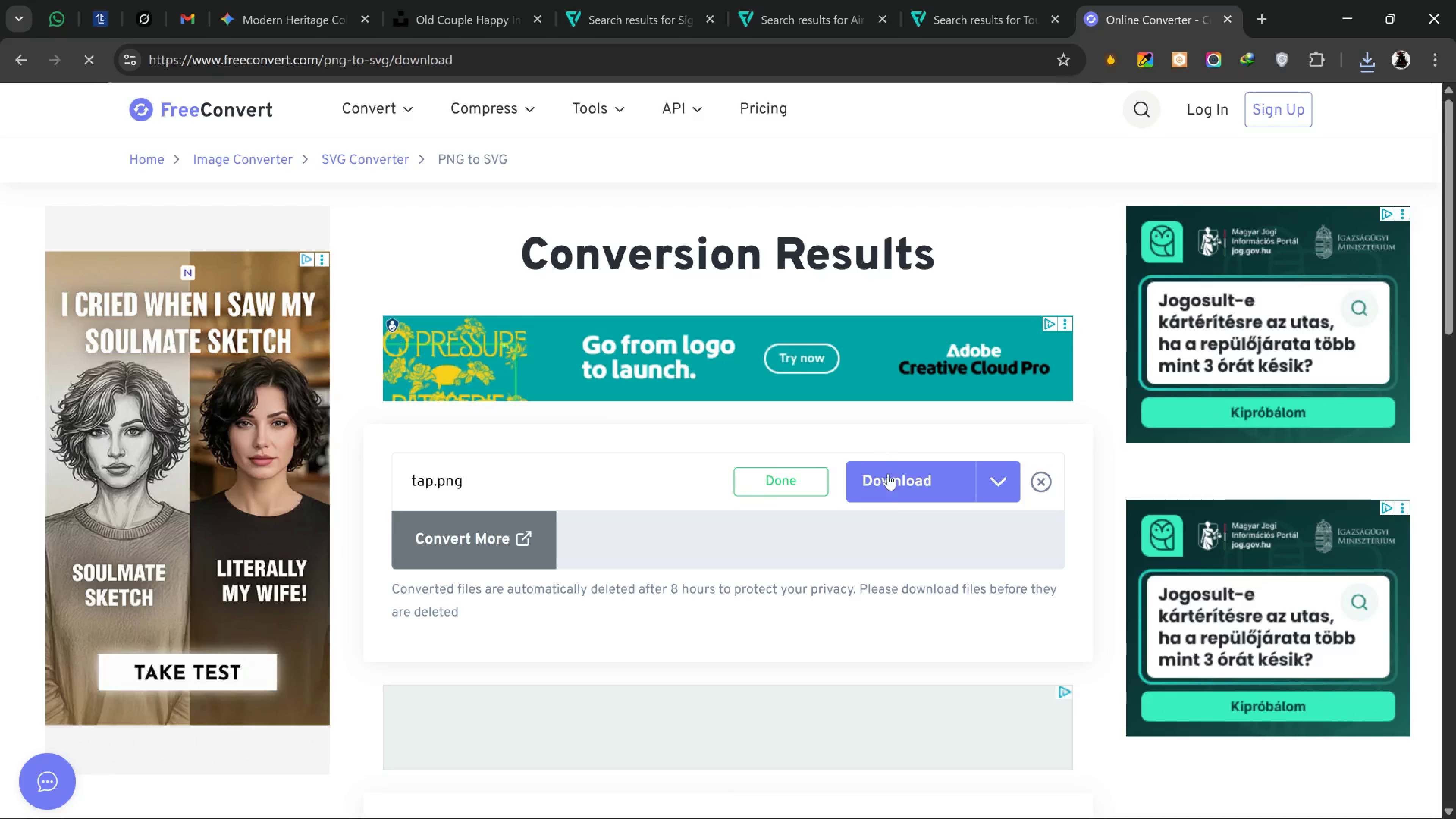 
scroll: coordinate [890, 497], scroll_direction: down, amount: 3.0
 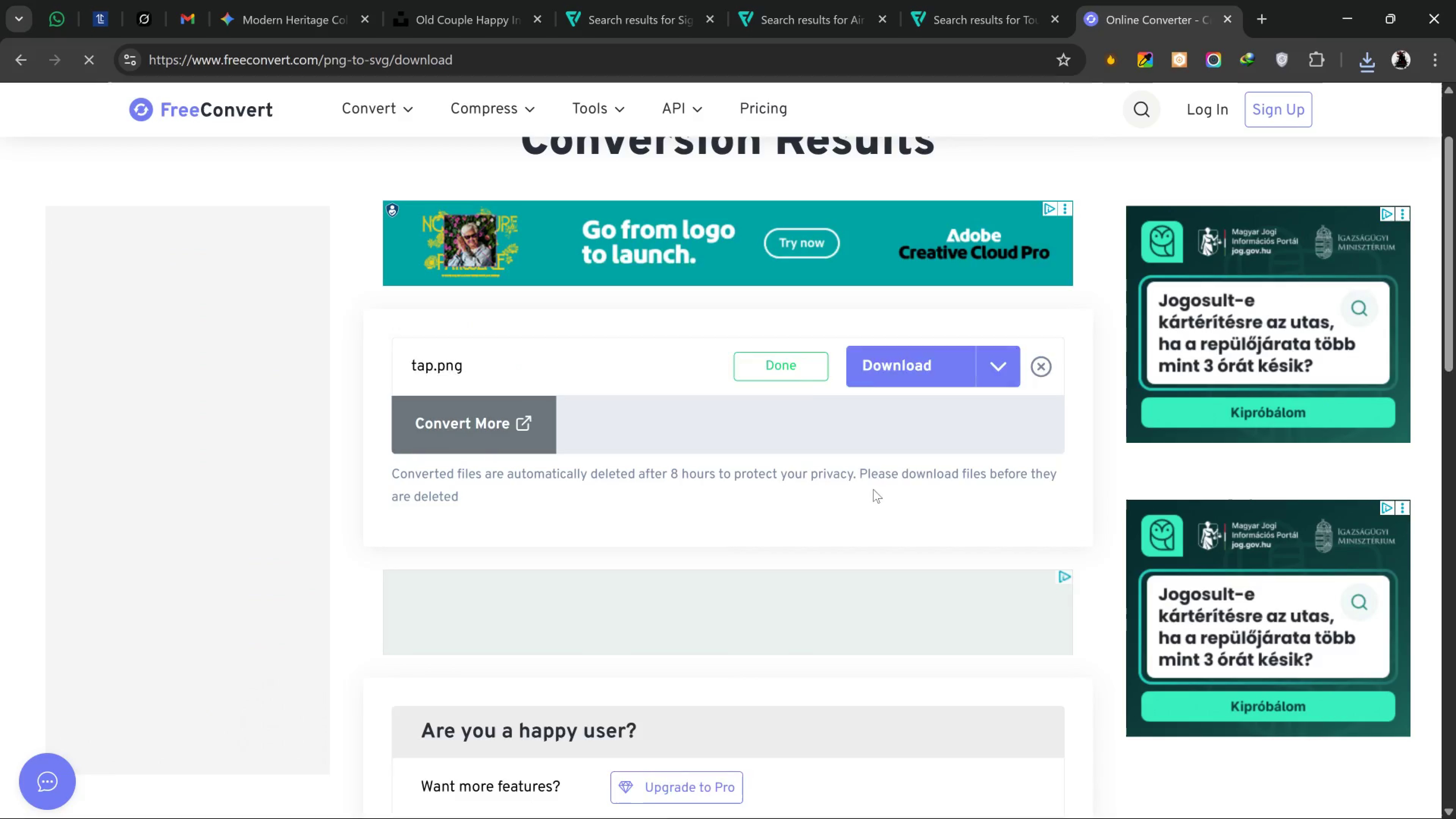 
scroll: coordinate [873, 489], scroll_direction: up, amount: 1.0
 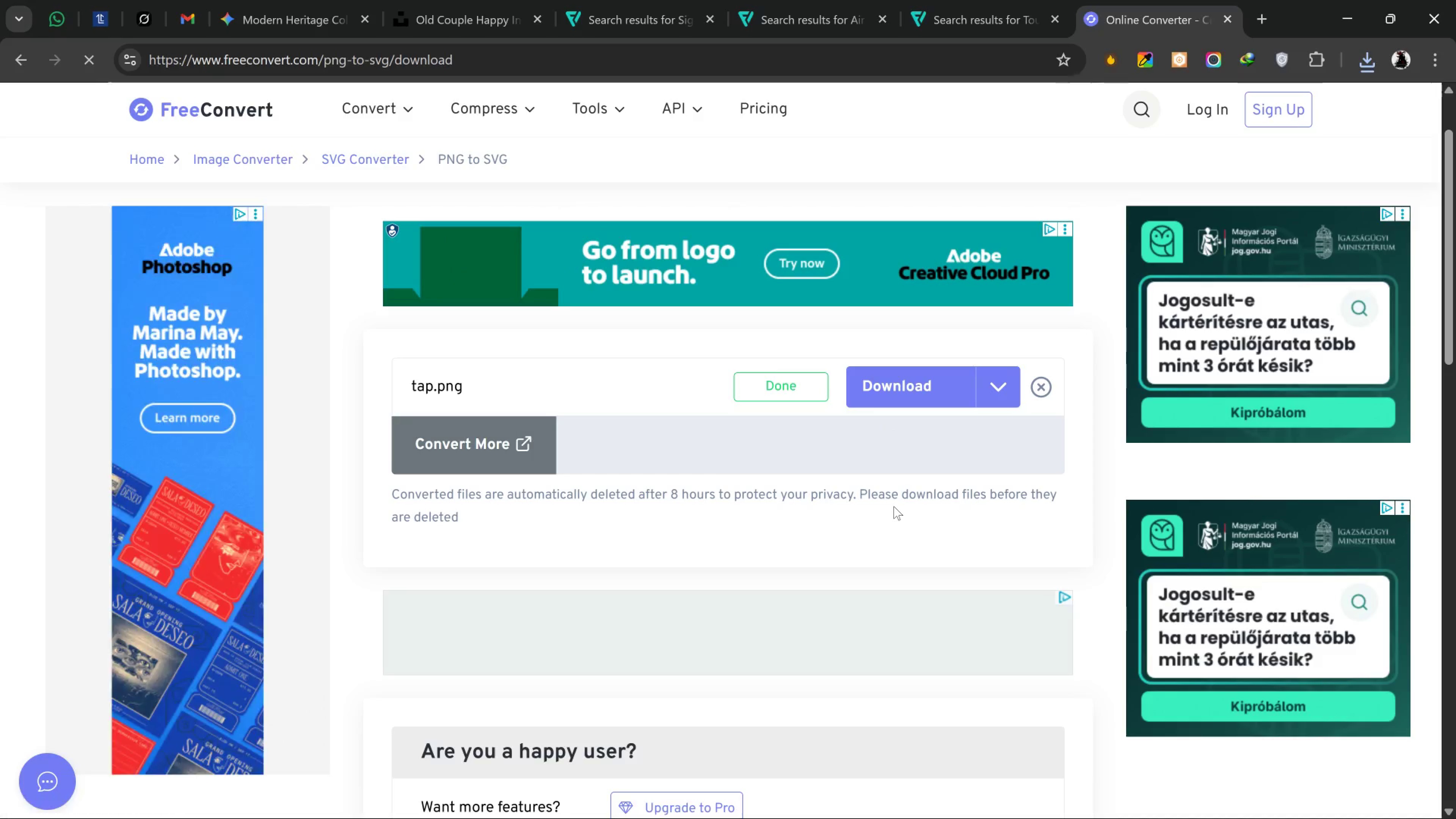 
 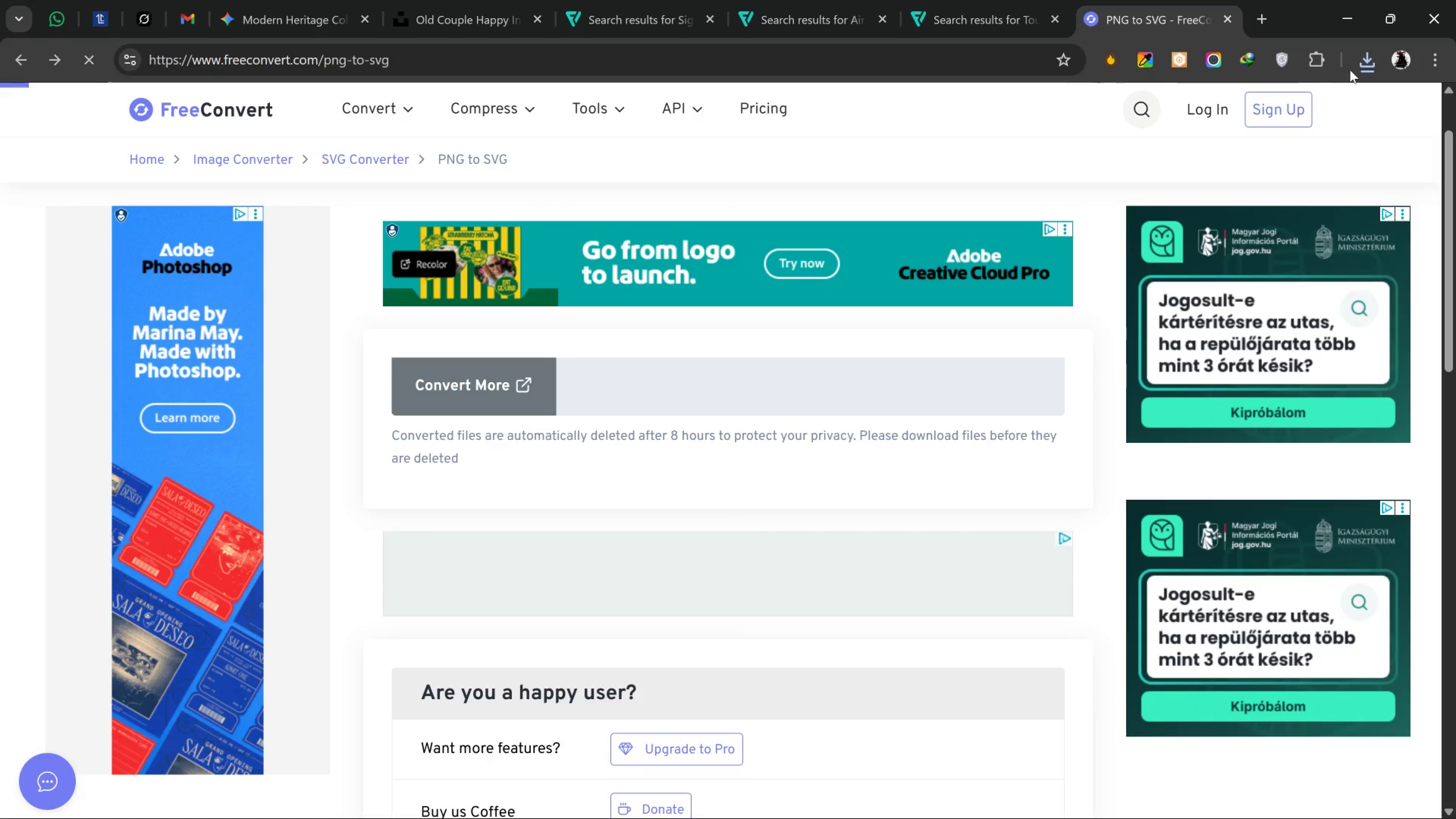 
mouse_move([1366, 64])
 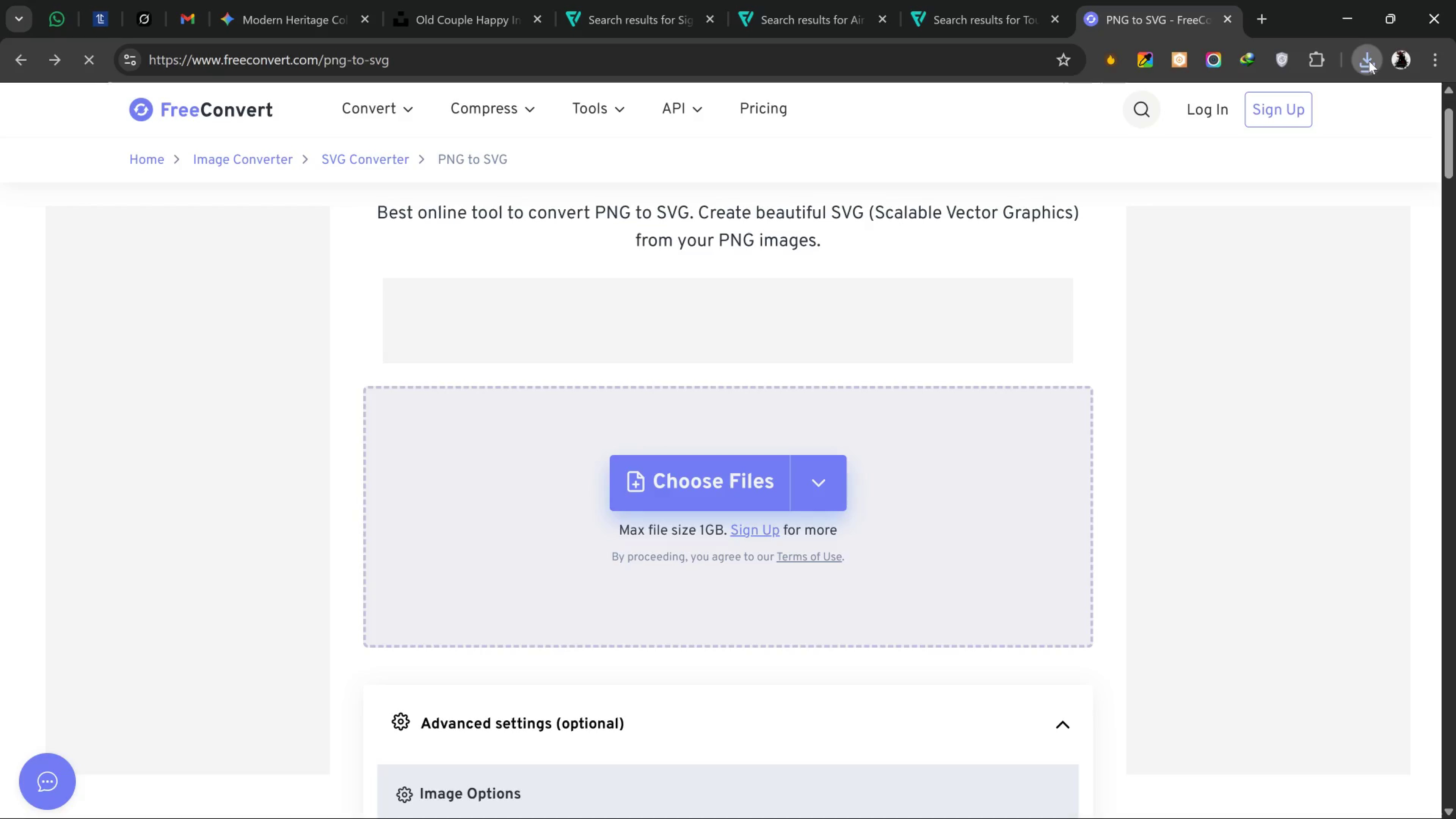 
left_click([1369, 61])
 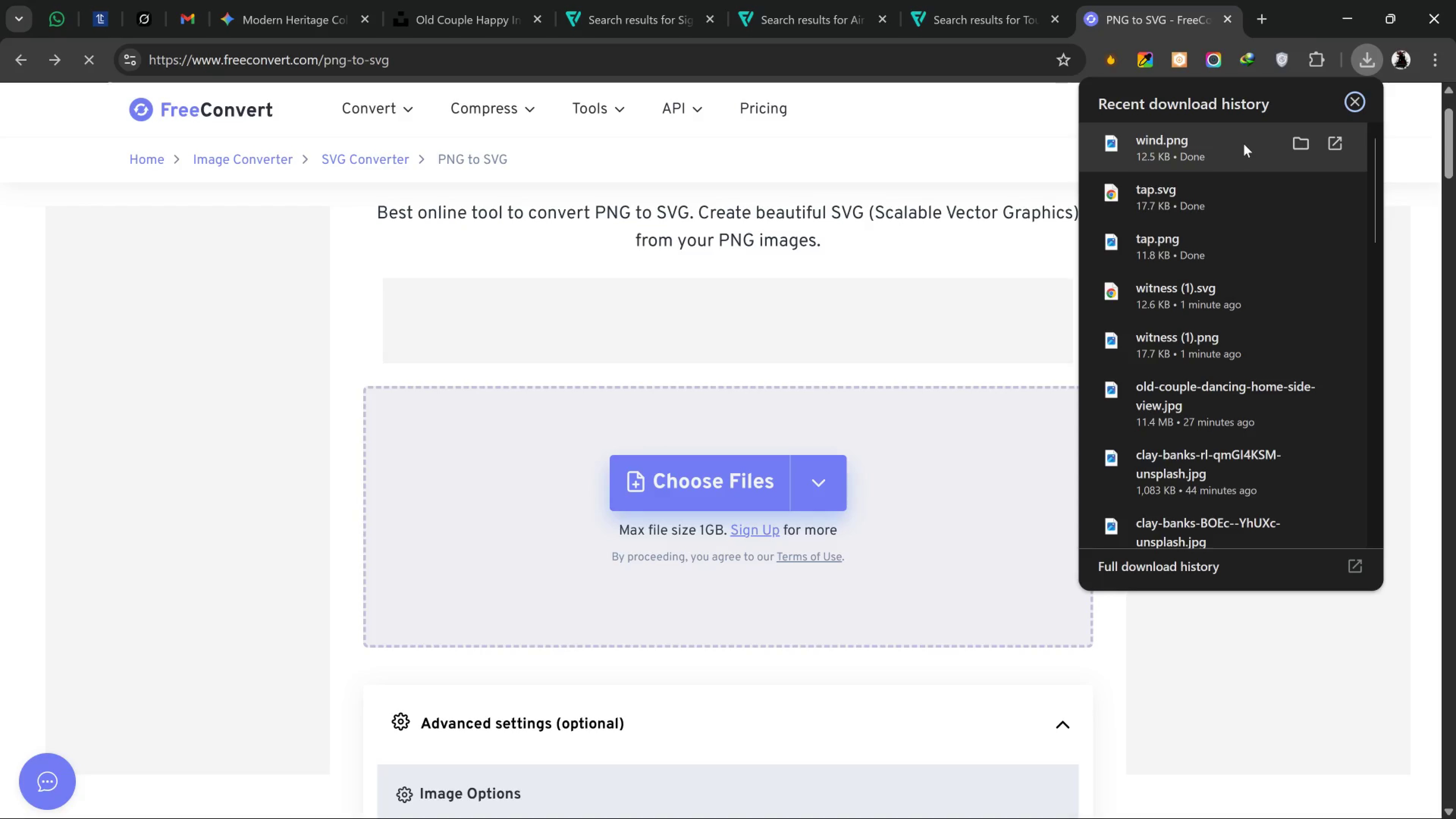 
left_click_drag(start_coordinate=[1246, 144], to_coordinate=[813, 446])
 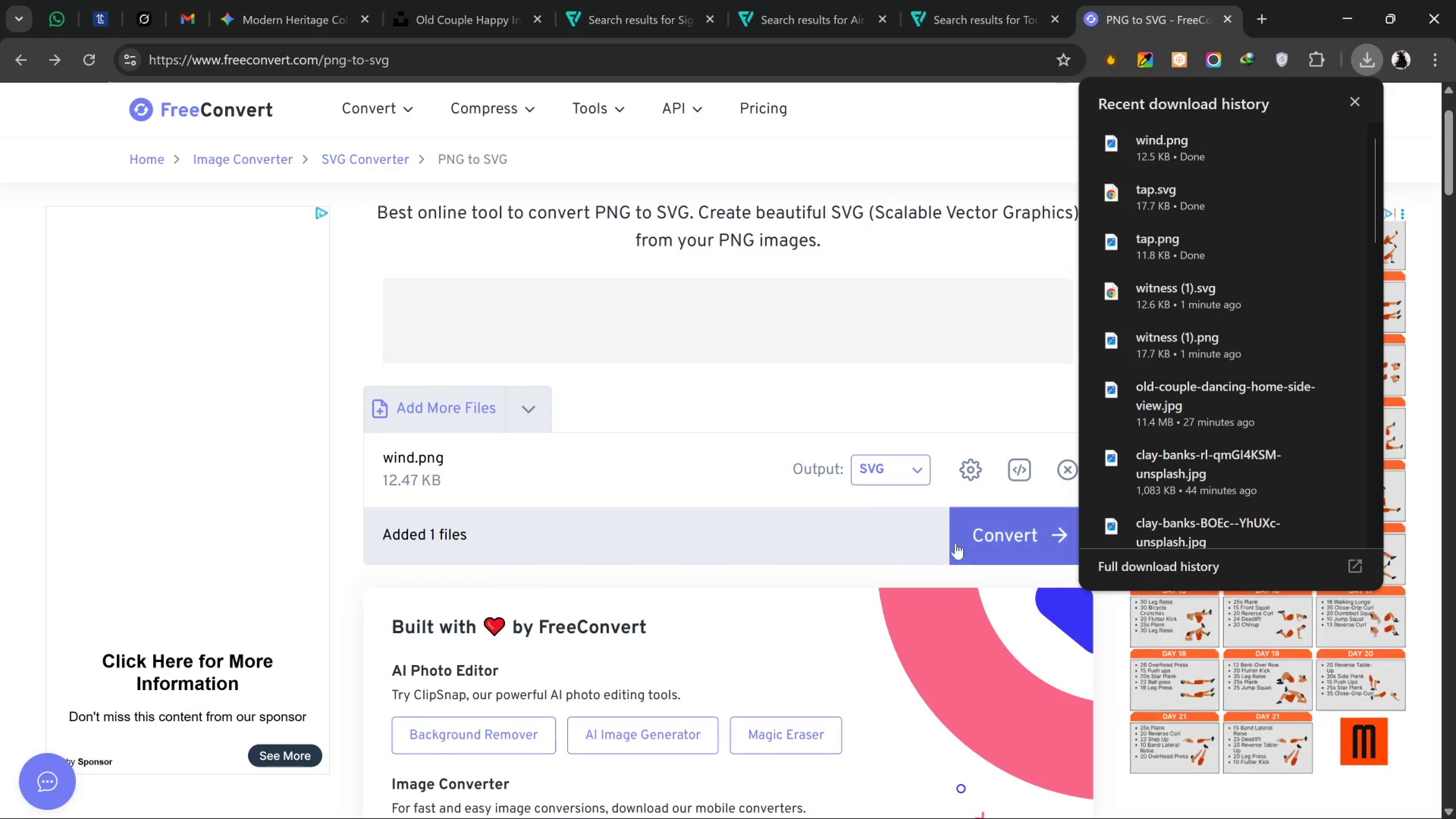 
left_click_drag(start_coordinate=[971, 541], to_coordinate=[971, 543])
 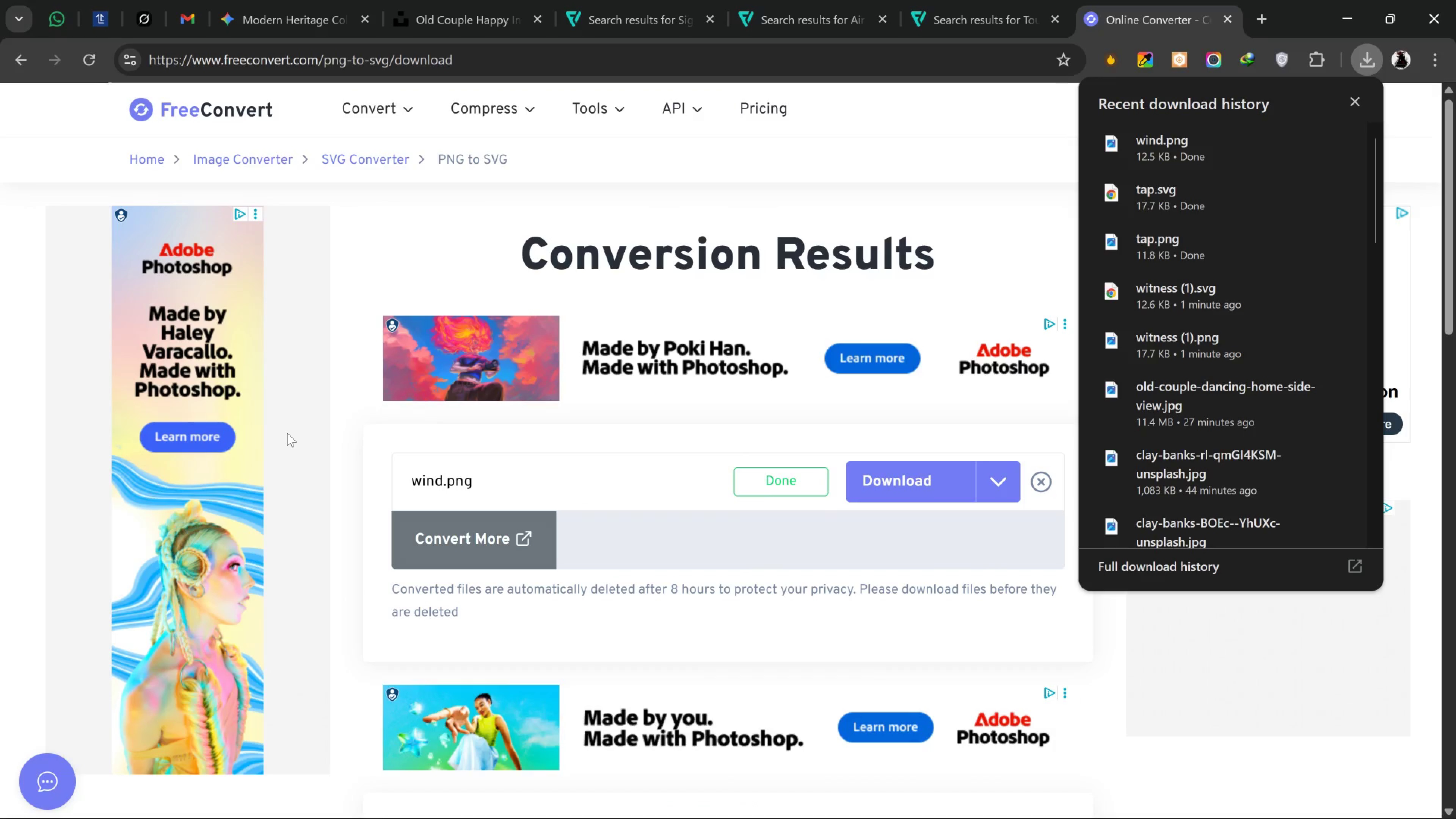 
wait(14.72)
 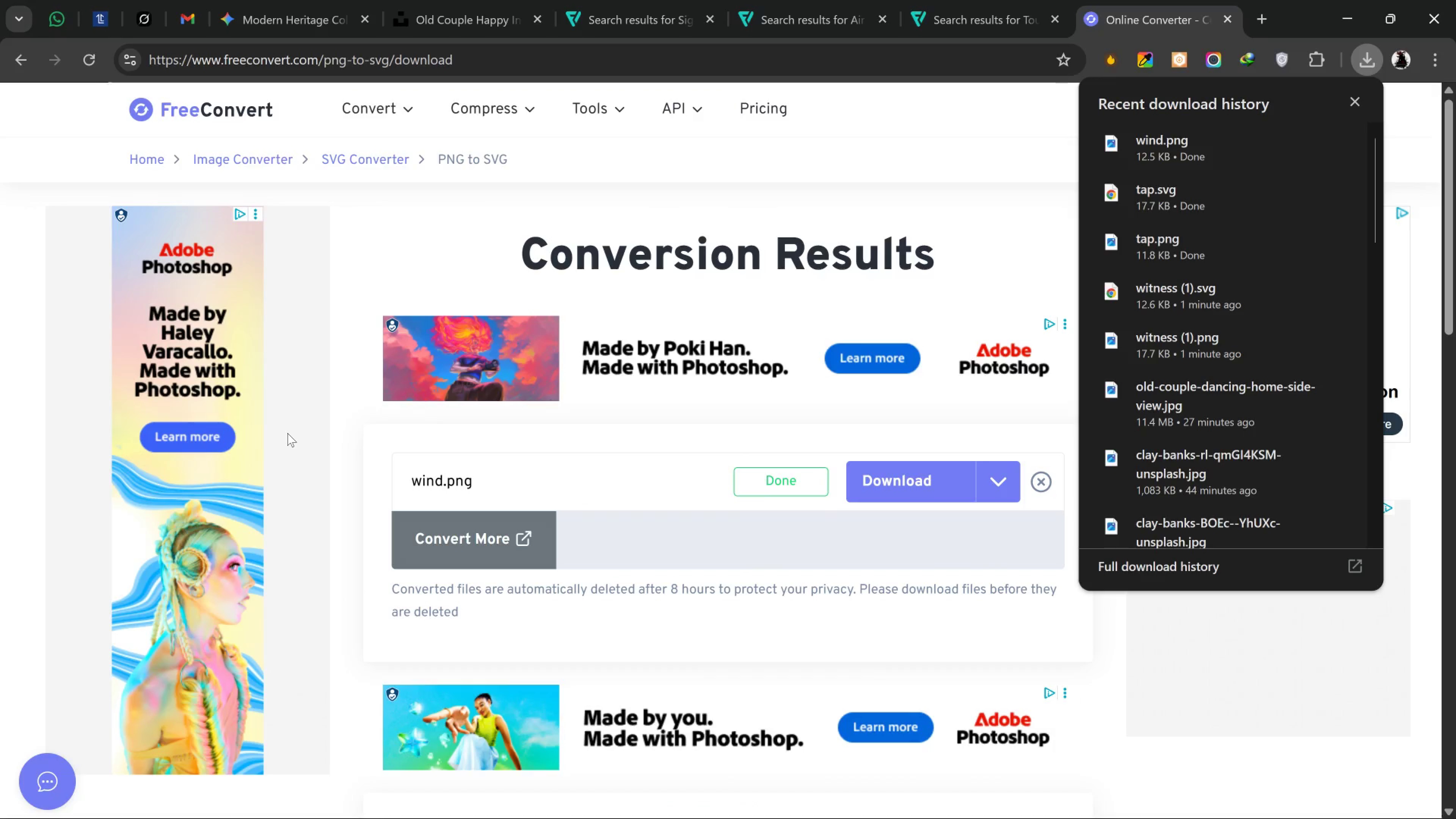 
left_click([912, 476])
 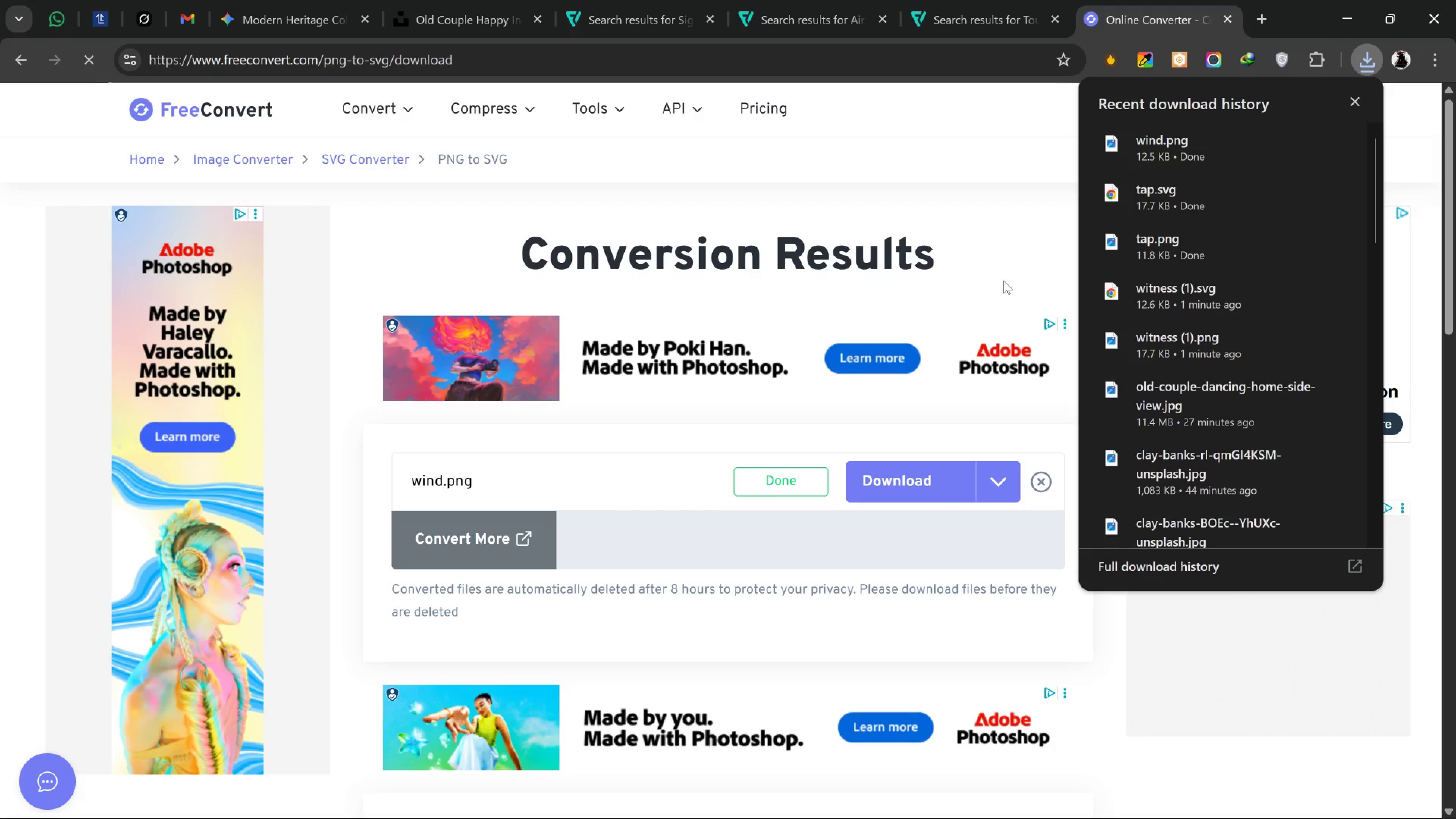 
wait(9.39)
 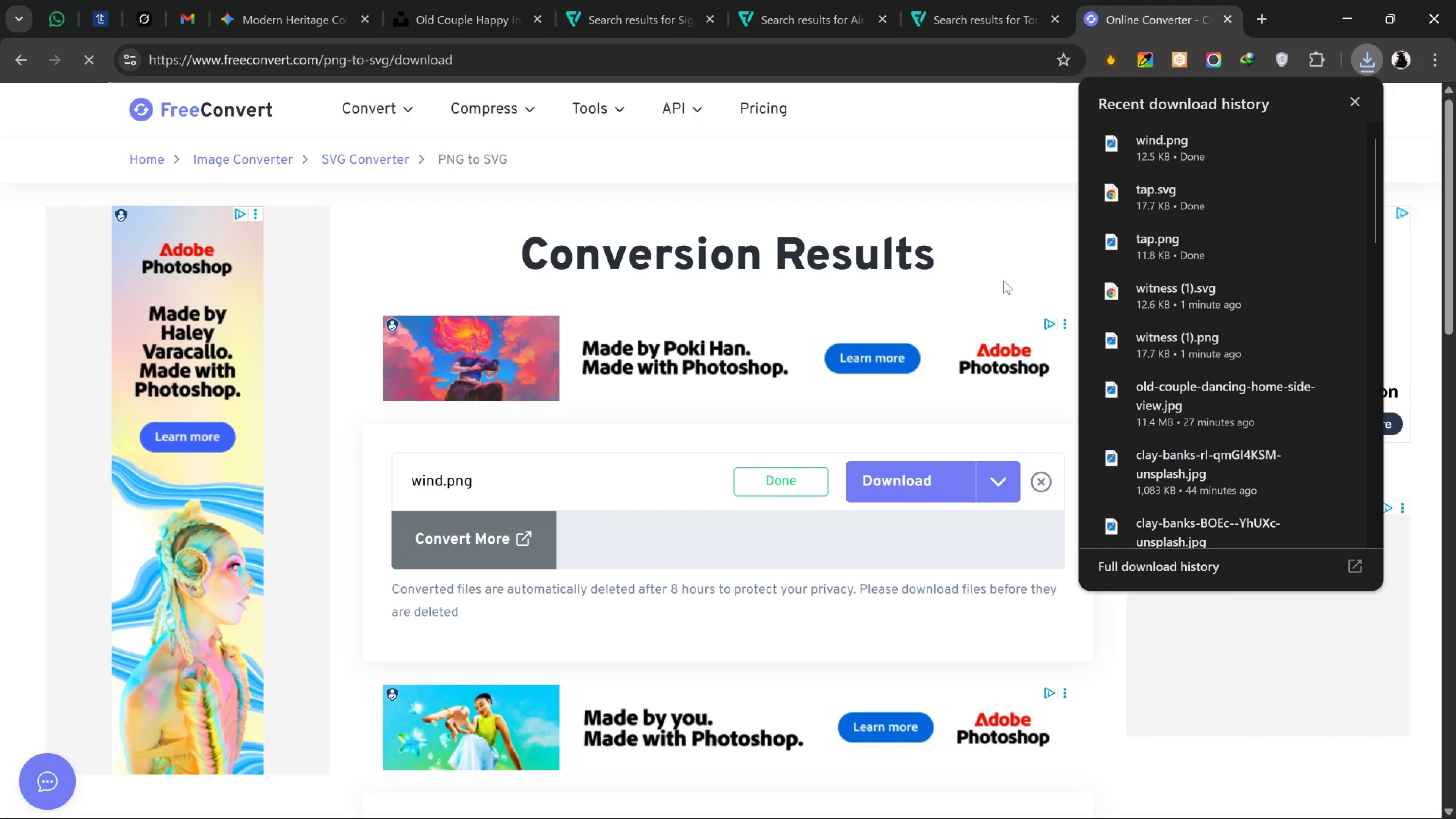 
left_click([1145, 2])
 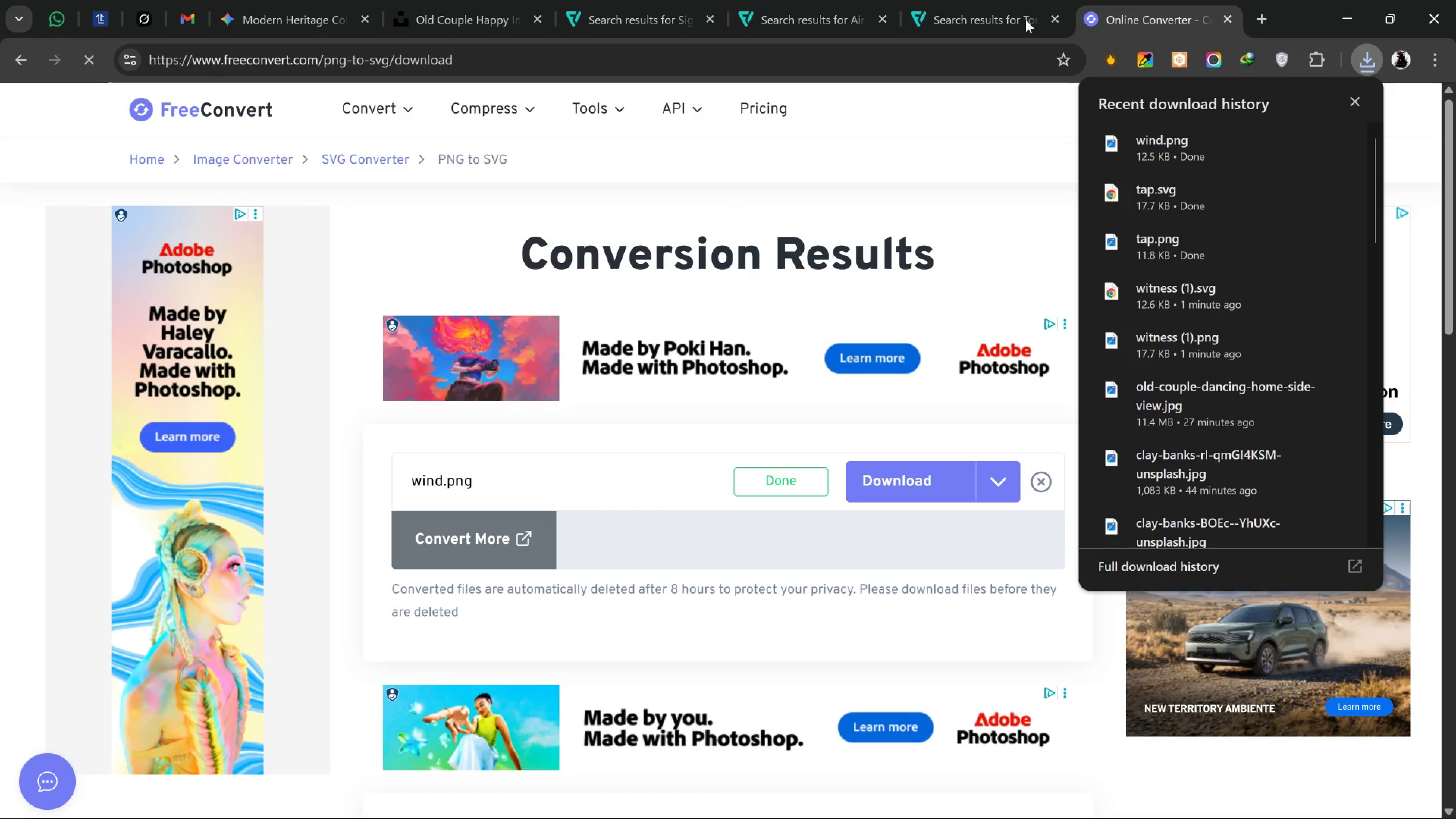 
left_click([1026, 20])
 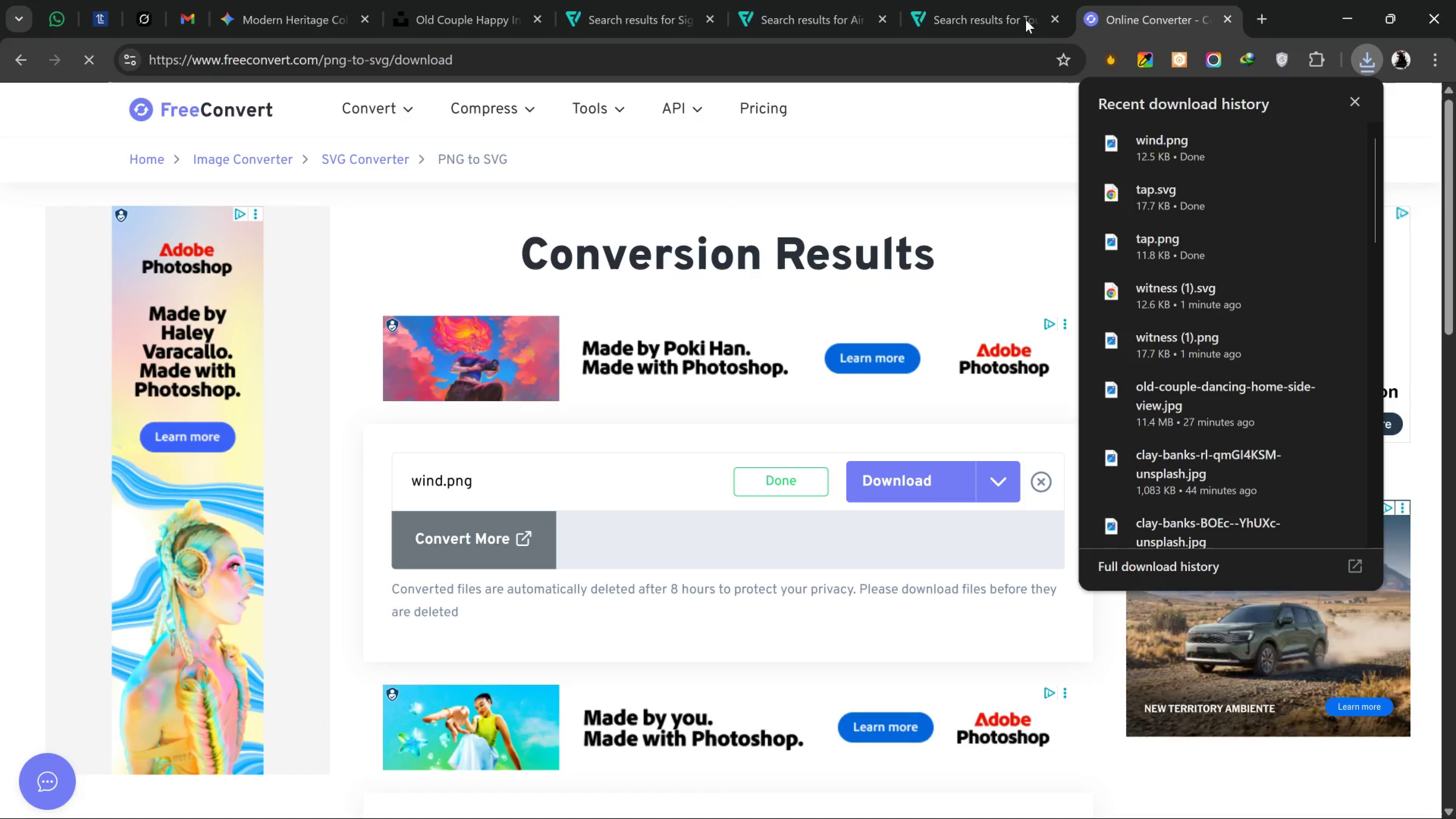 
left_click([1026, 20])
 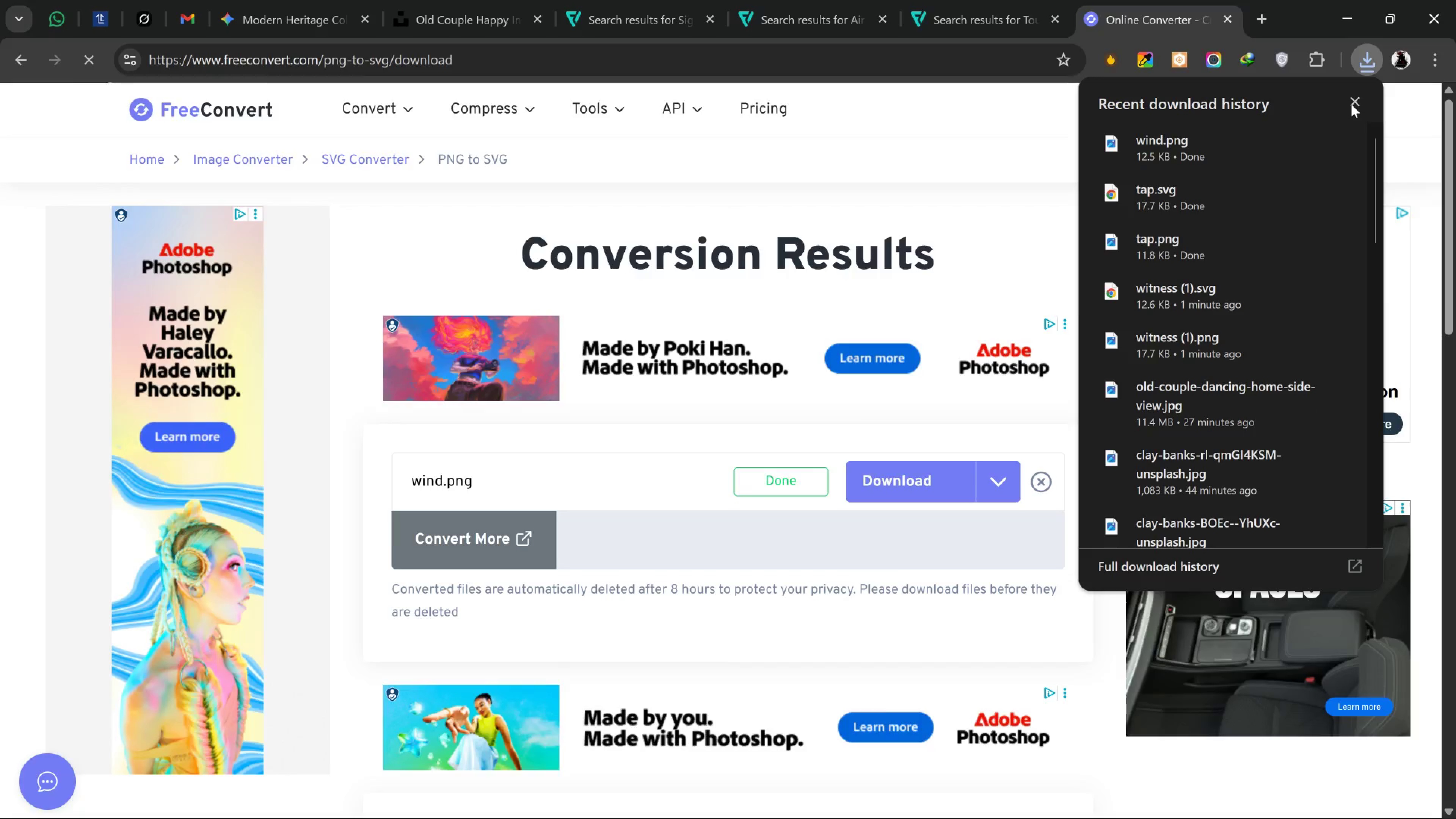 
left_click([1351, 104])
 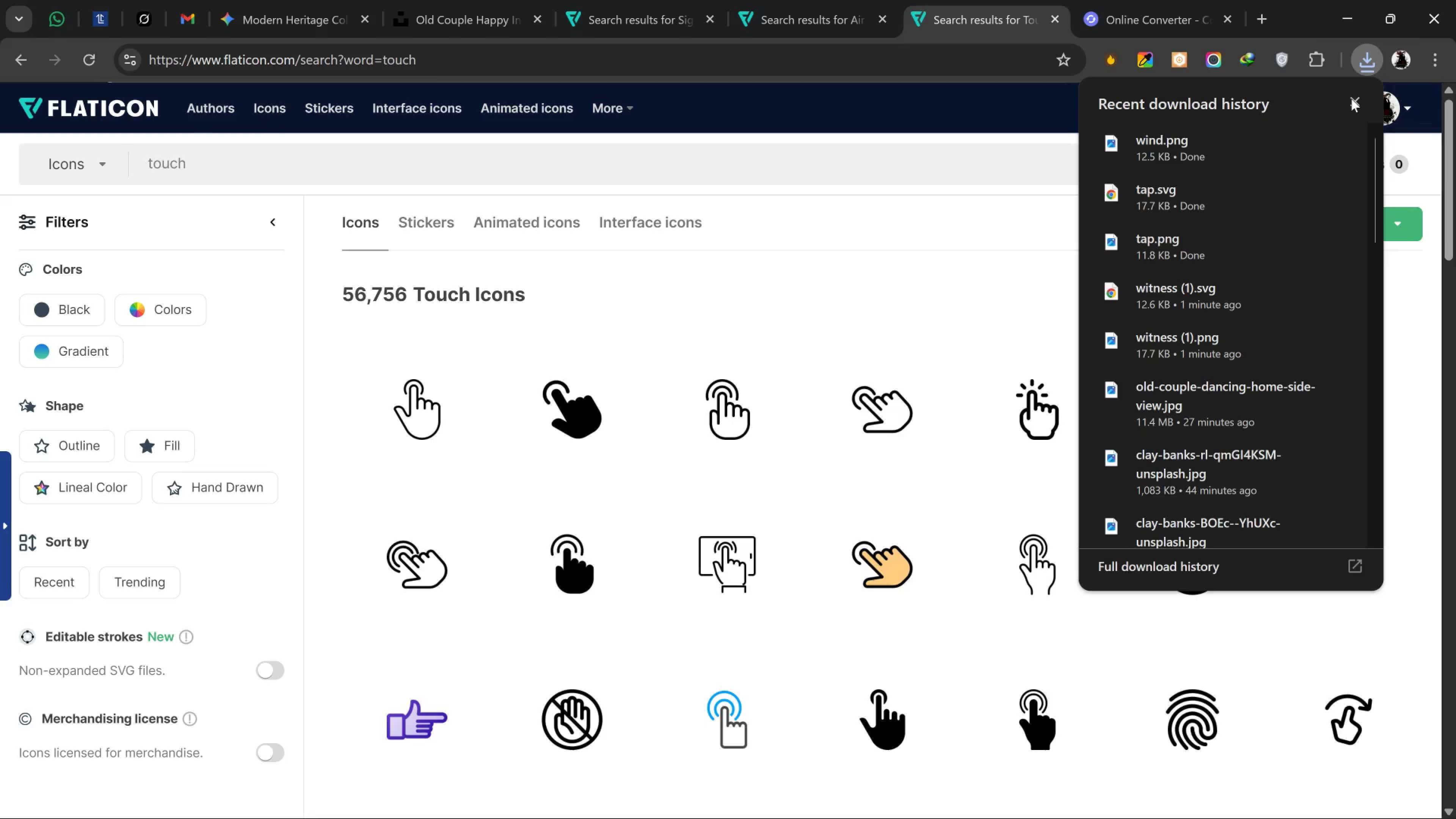 
left_click([1351, 99])
 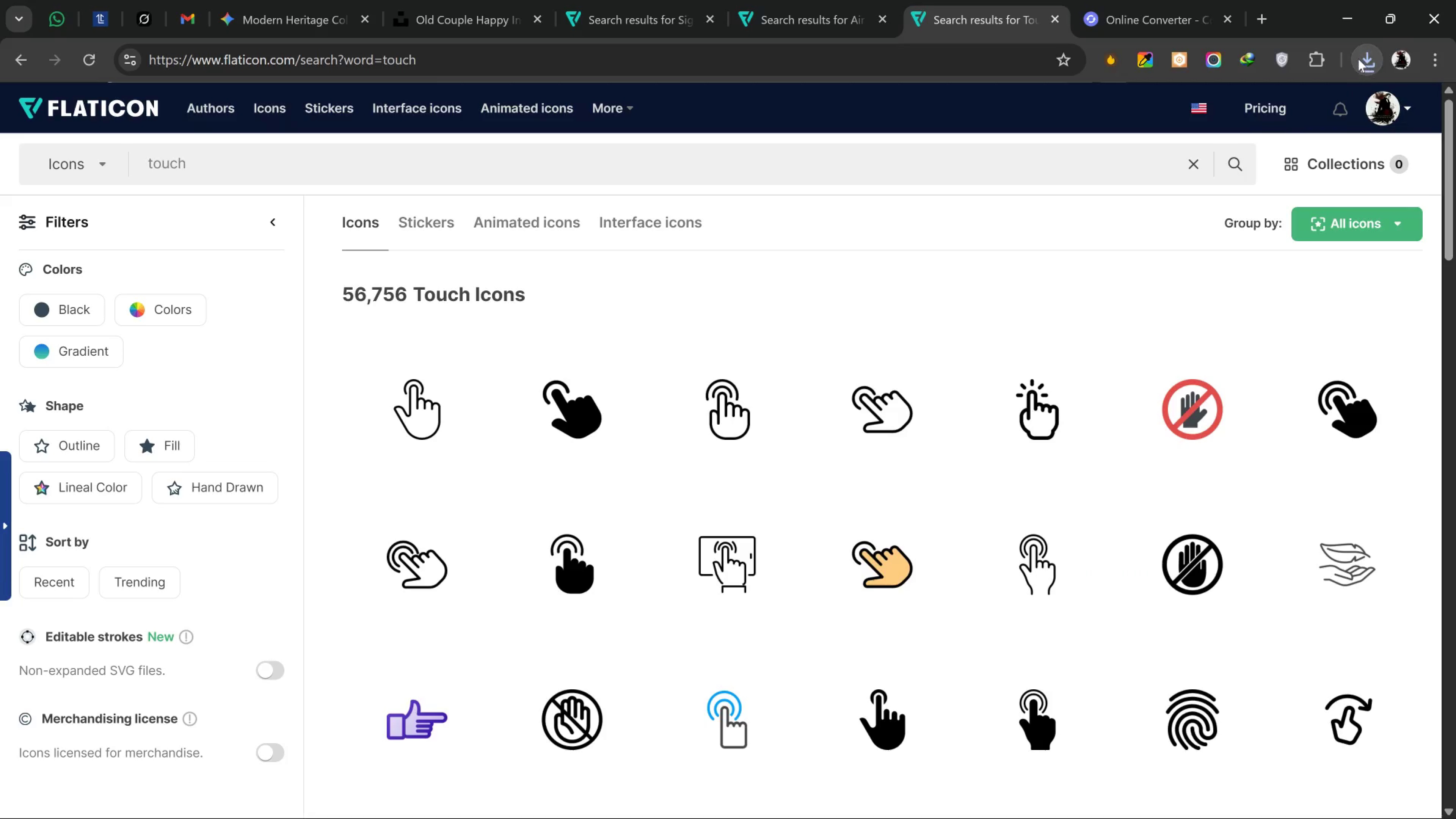 
left_click([1358, 59])
 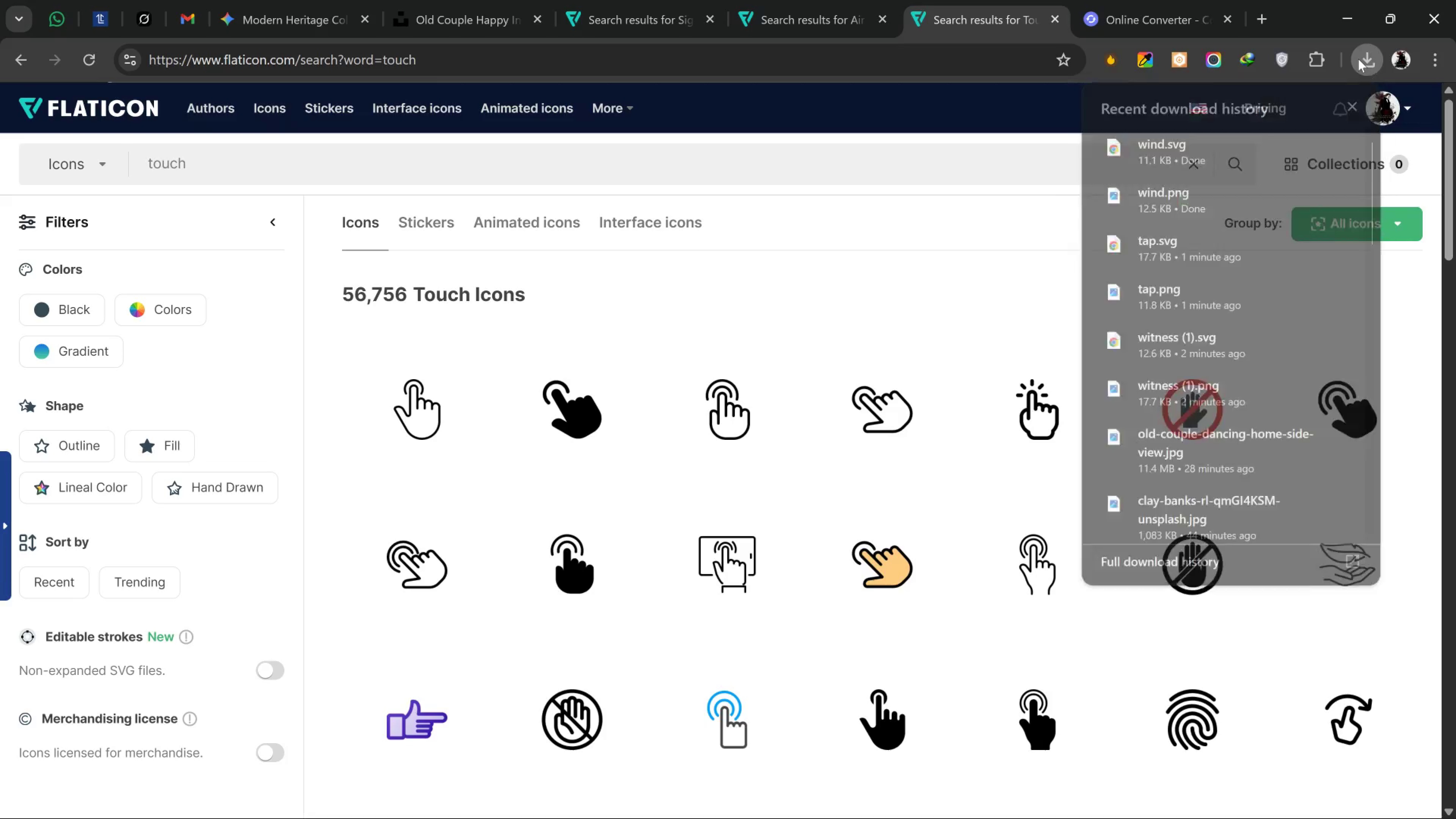 
left_click([1358, 59])
 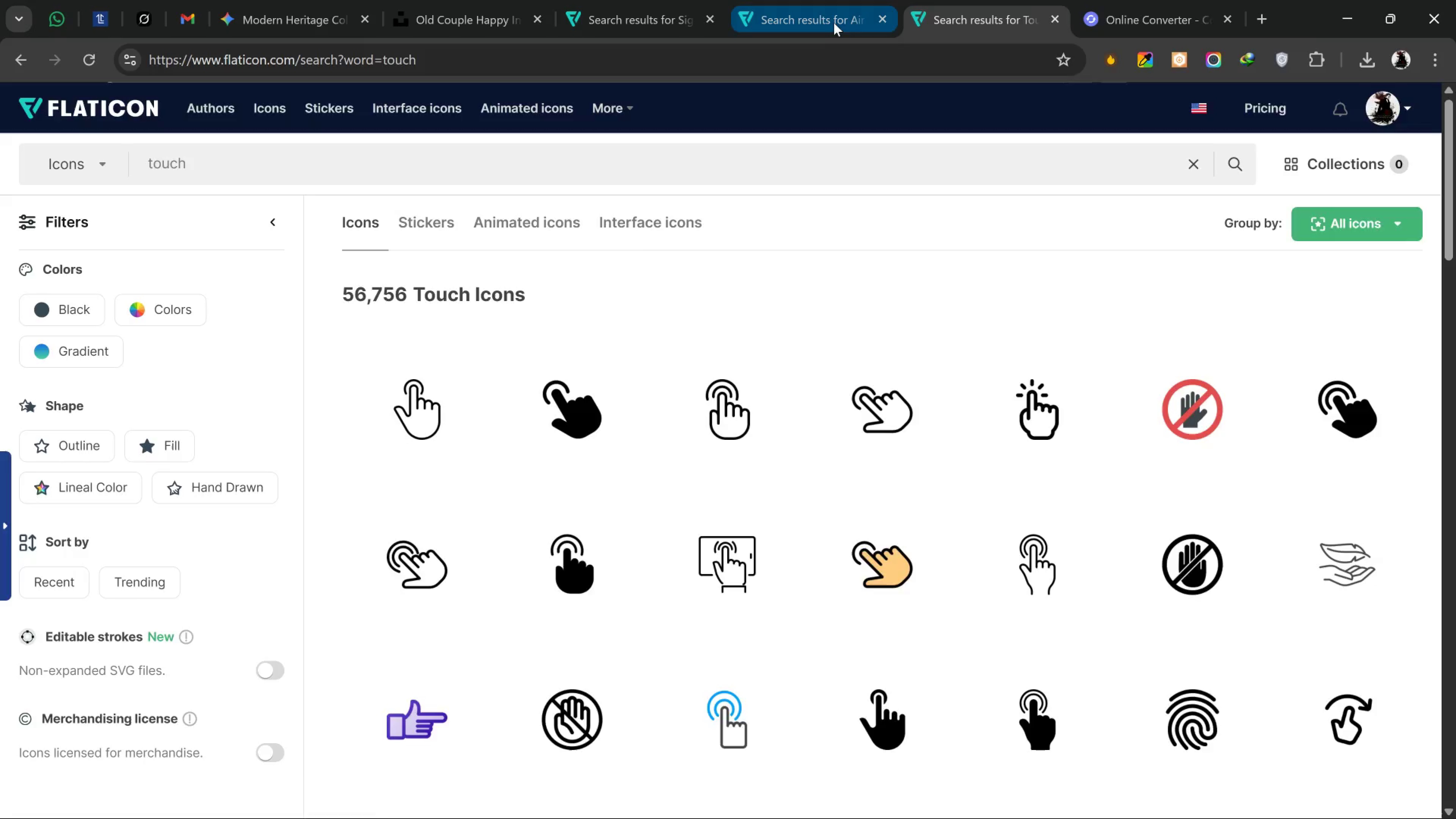 
left_click([834, 23])
 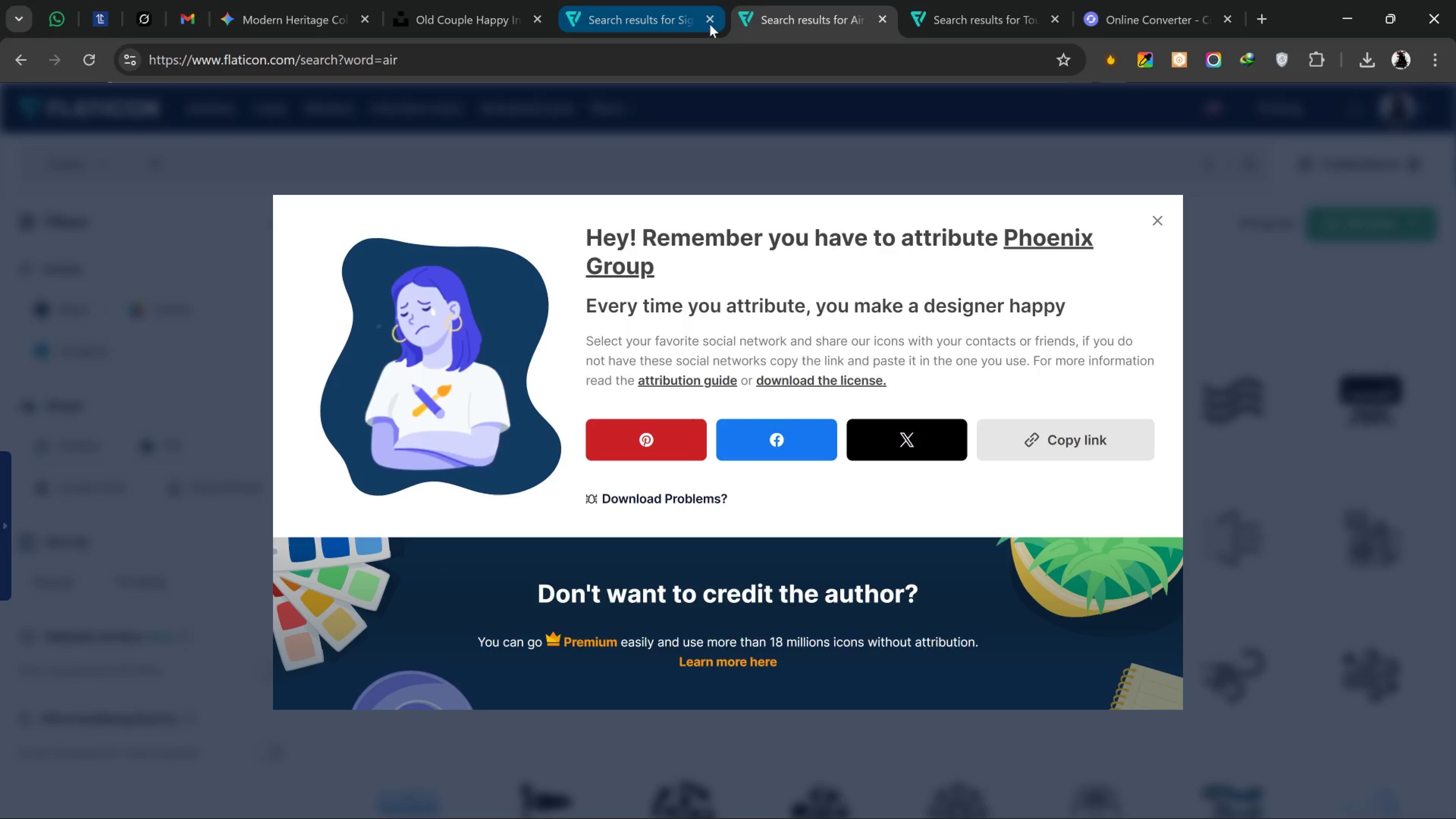 
left_click([710, 24])
 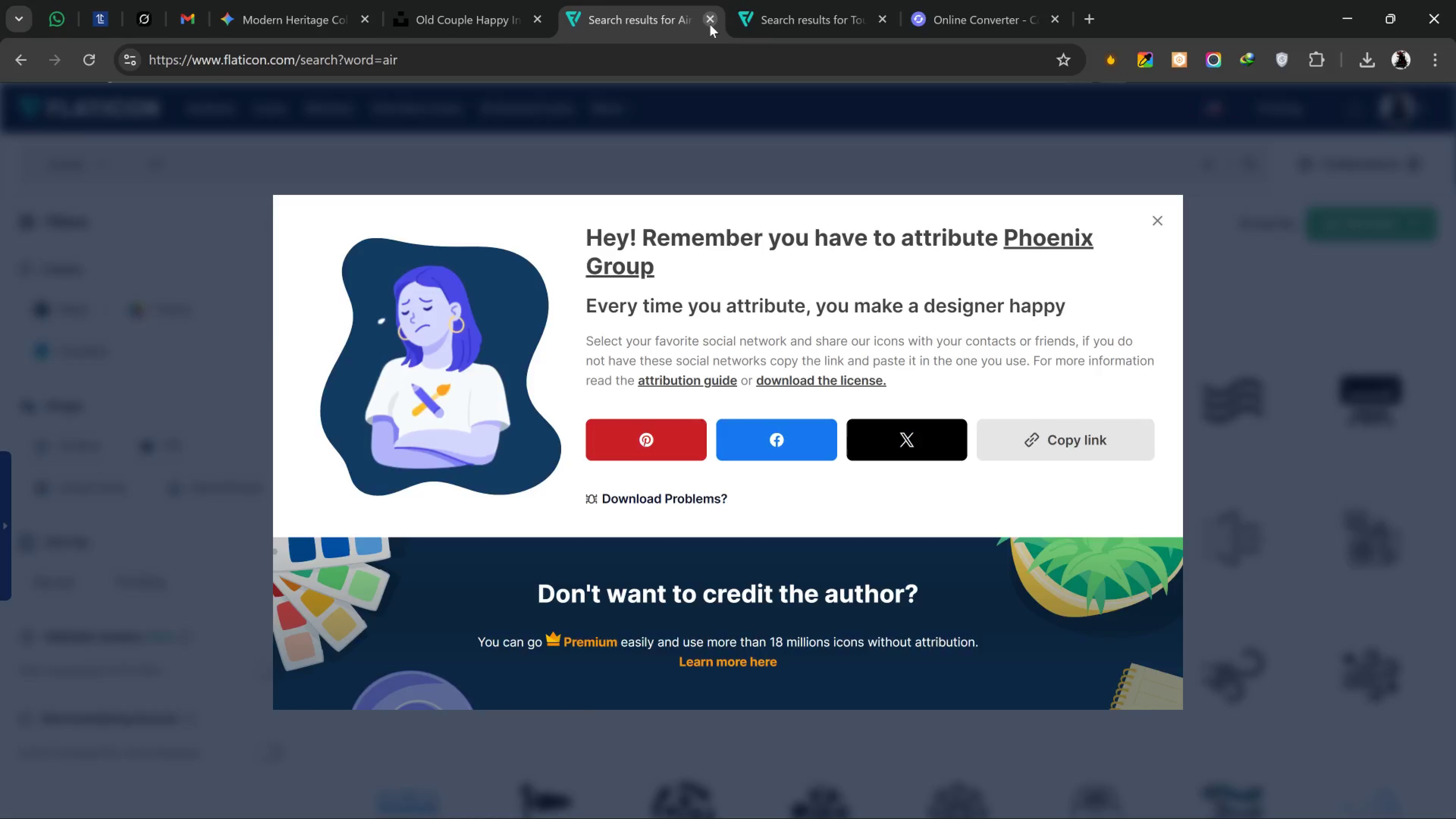 
left_click([710, 24])
 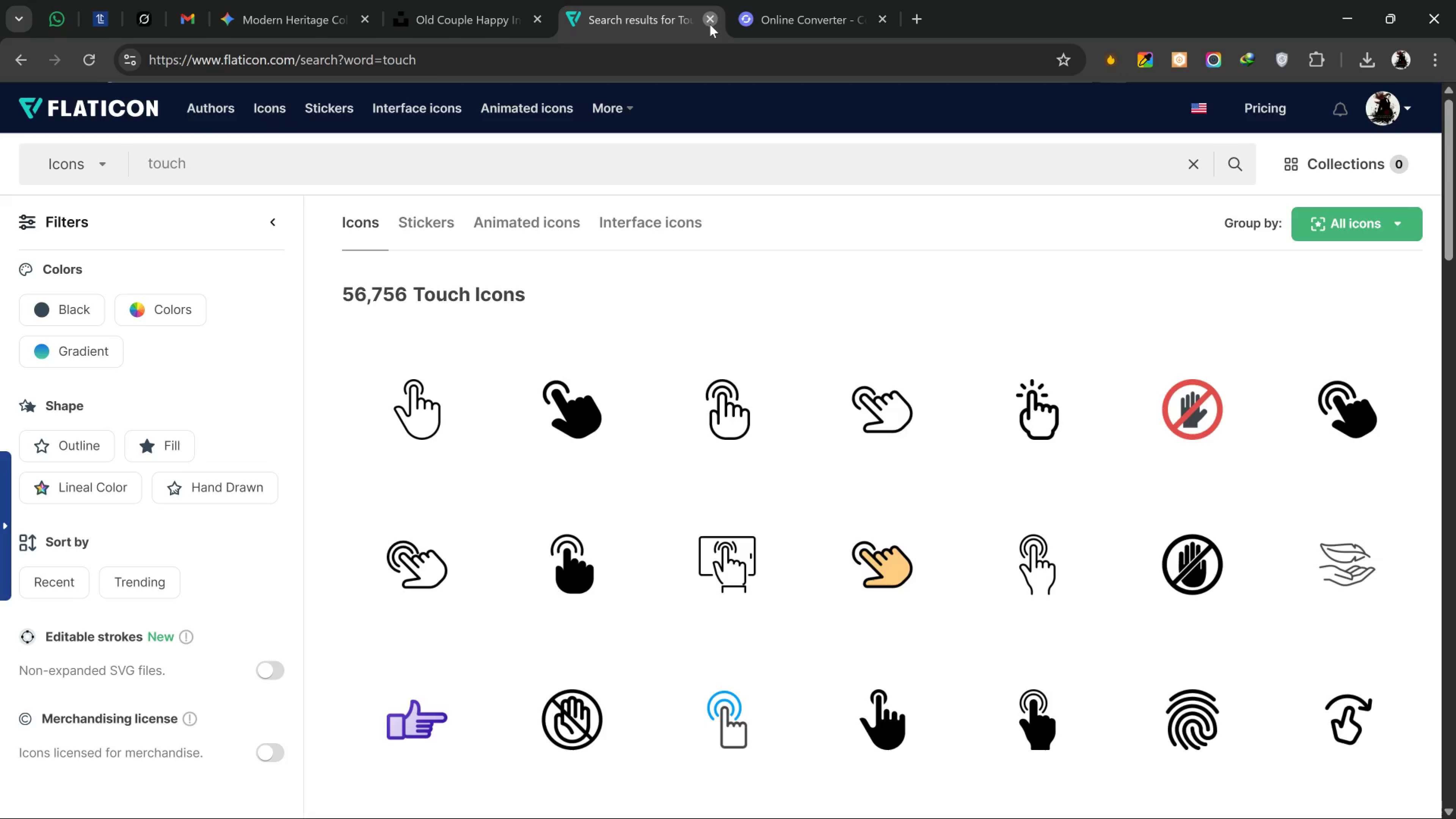 
left_click([710, 24])
 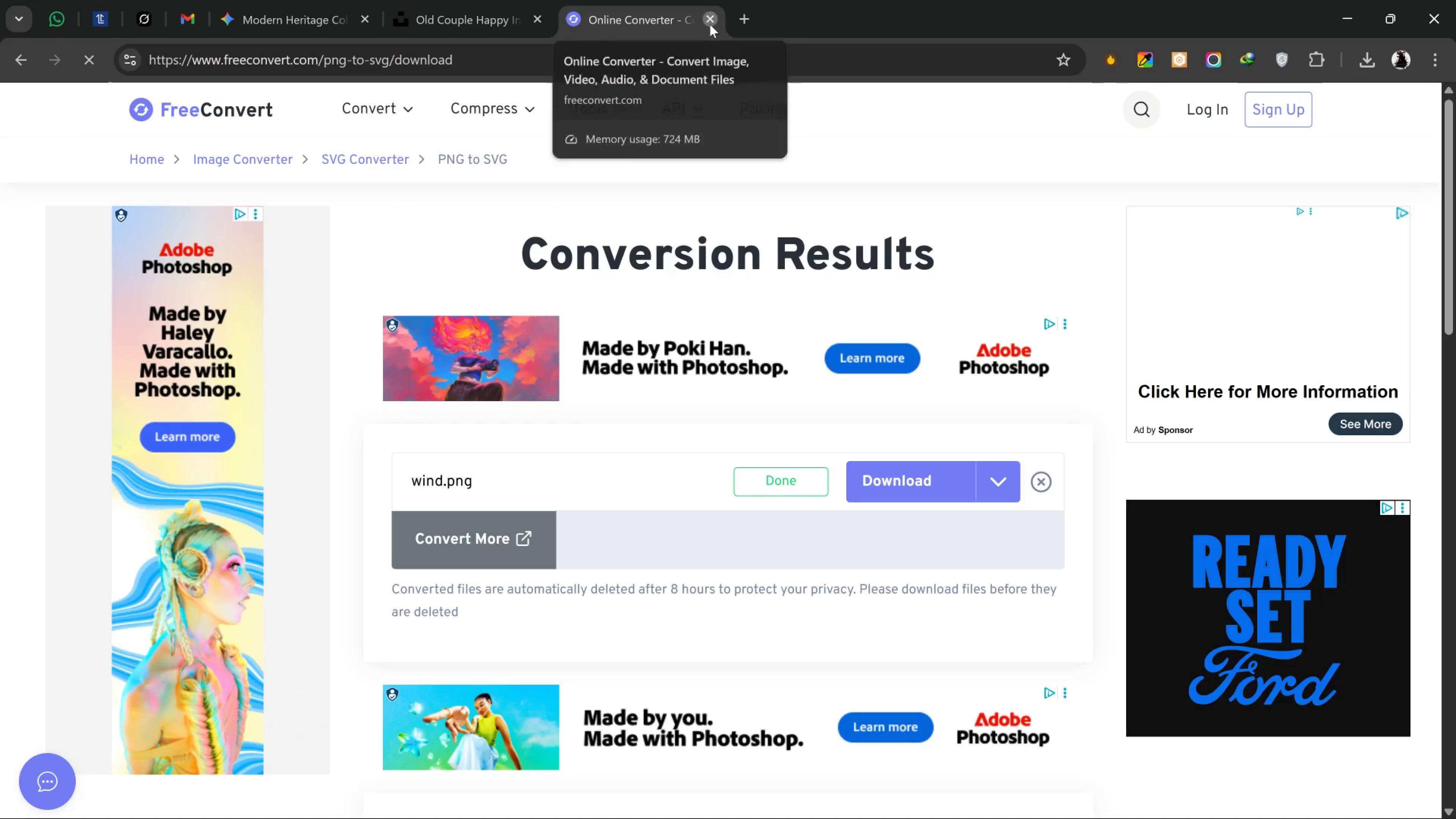 
left_click([710, 24])
 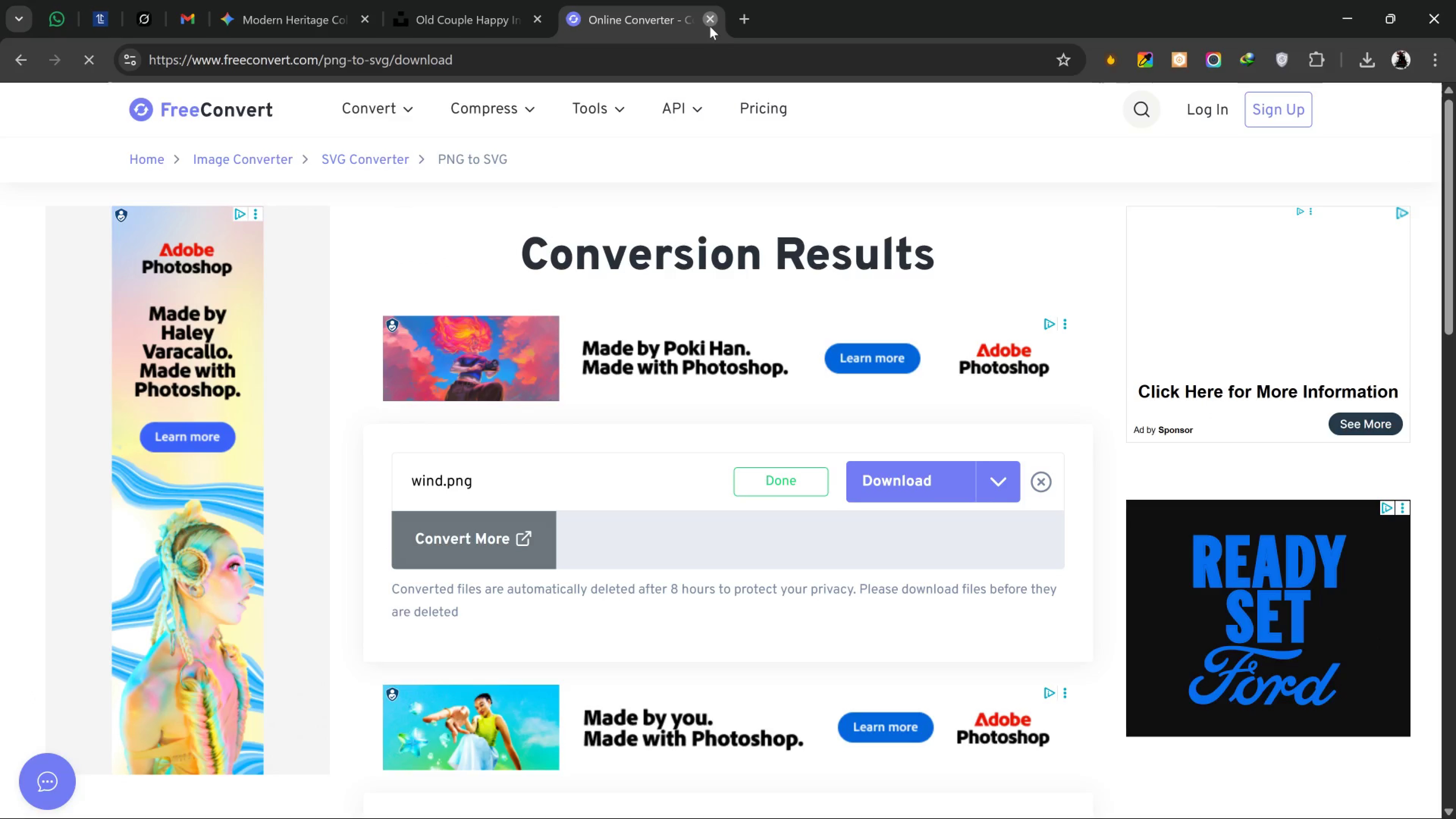 
left_click_drag(start_coordinate=[710, 24], to_coordinate=[710, 28])
 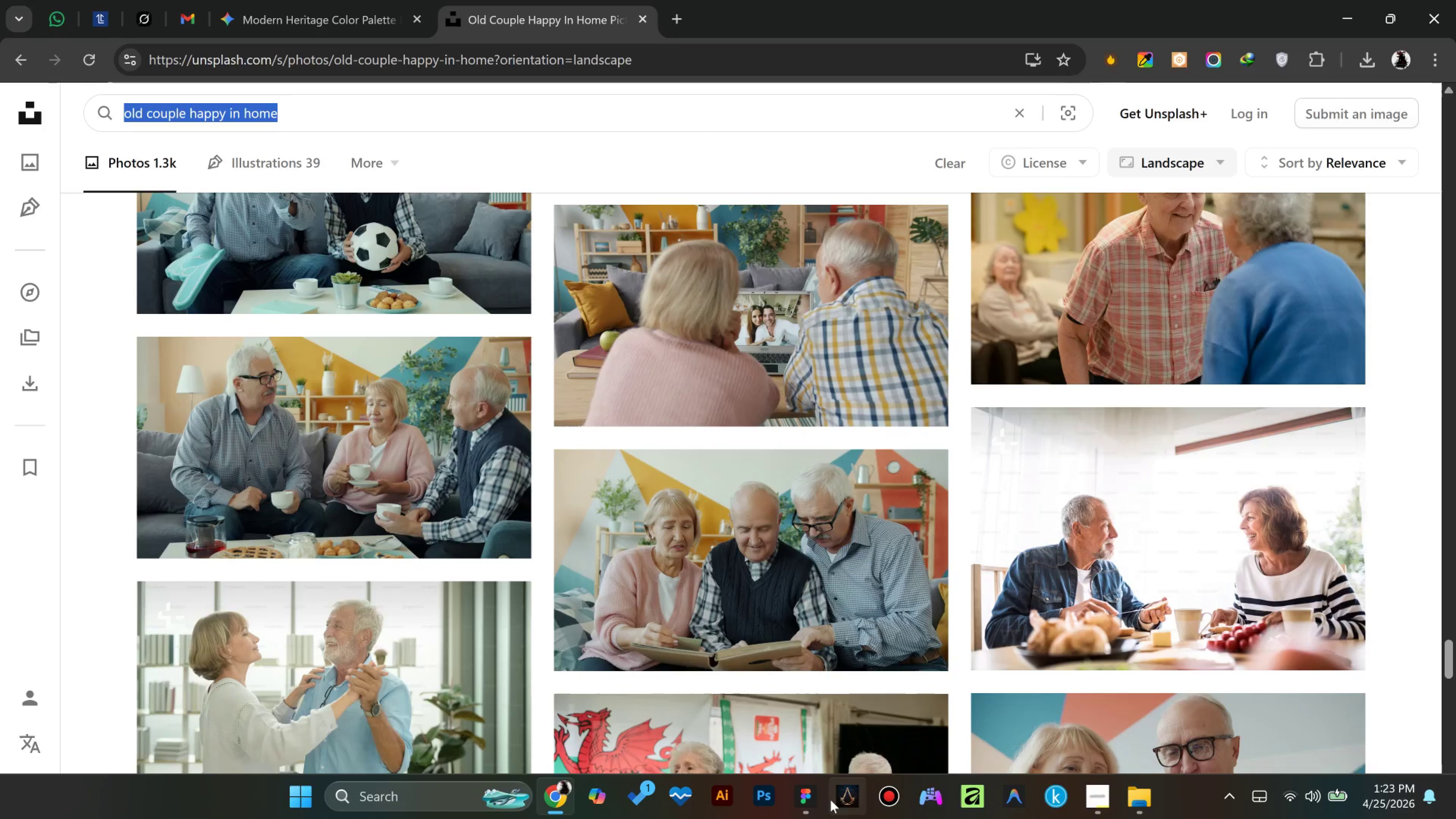 
left_click_drag(start_coordinate=[819, 796], to_coordinate=[817, 796])
 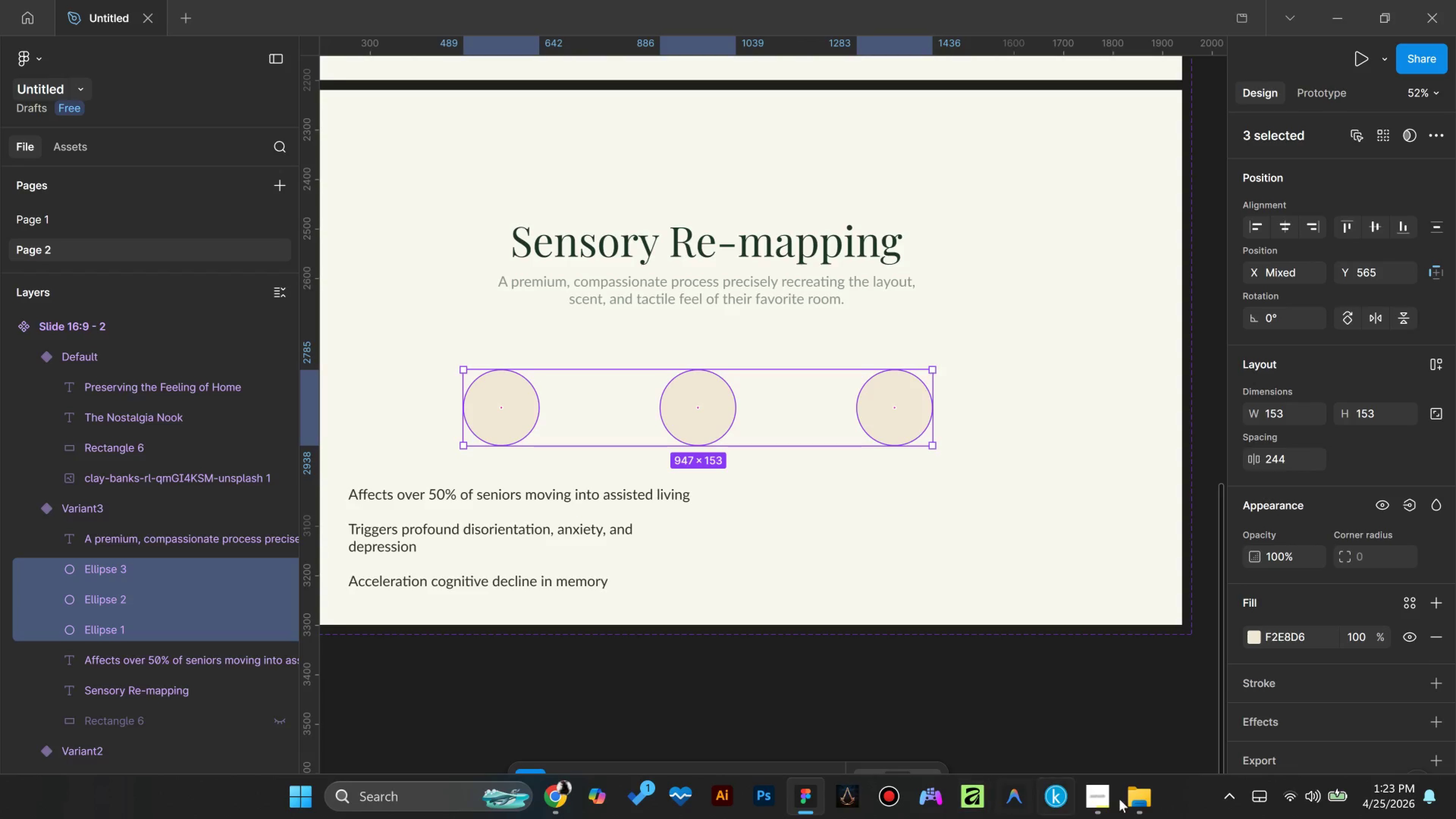 
left_click_drag(start_coordinate=[1147, 794], to_coordinate=[1147, 796])
 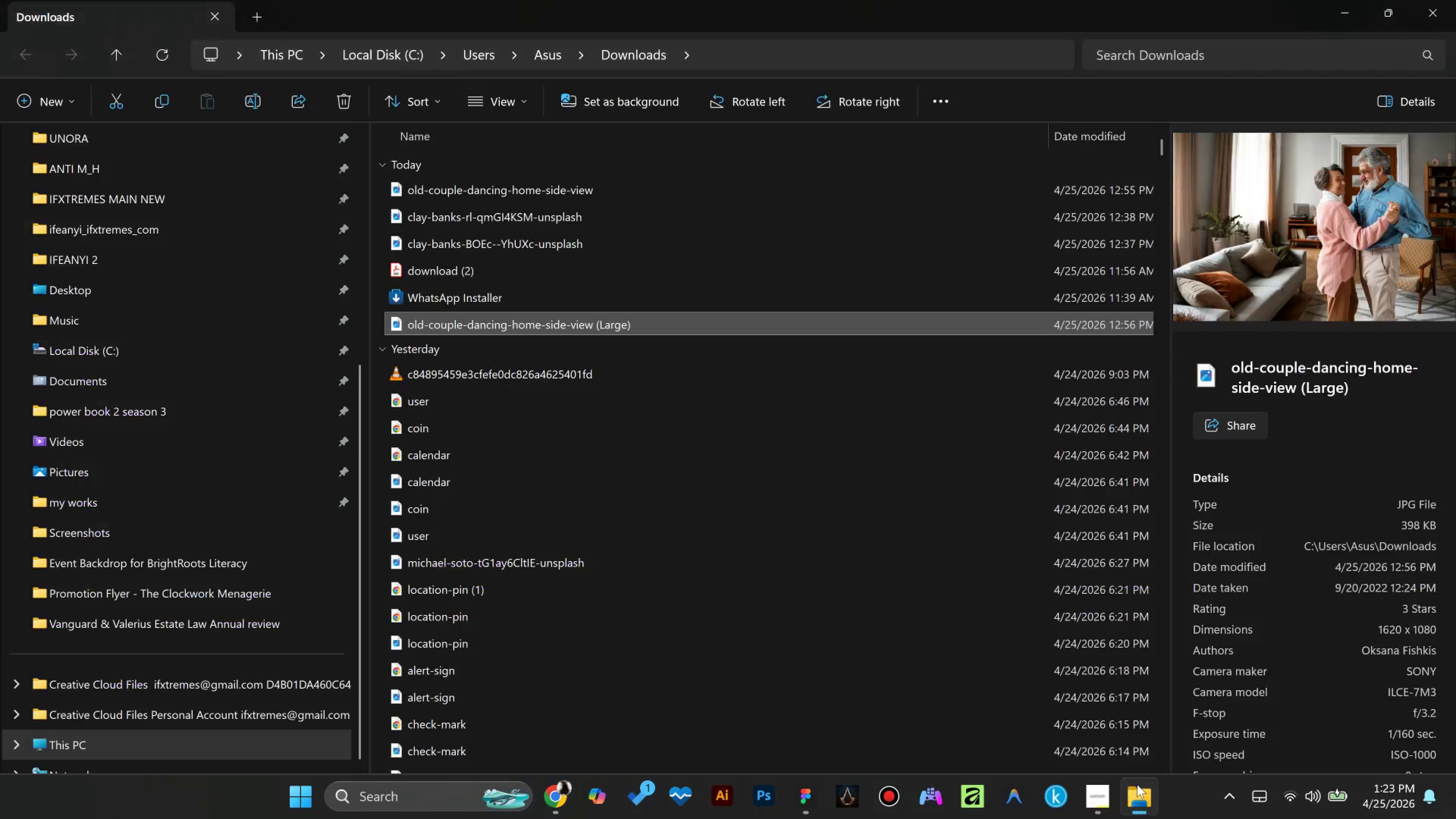 
left_click([1137, 783])
 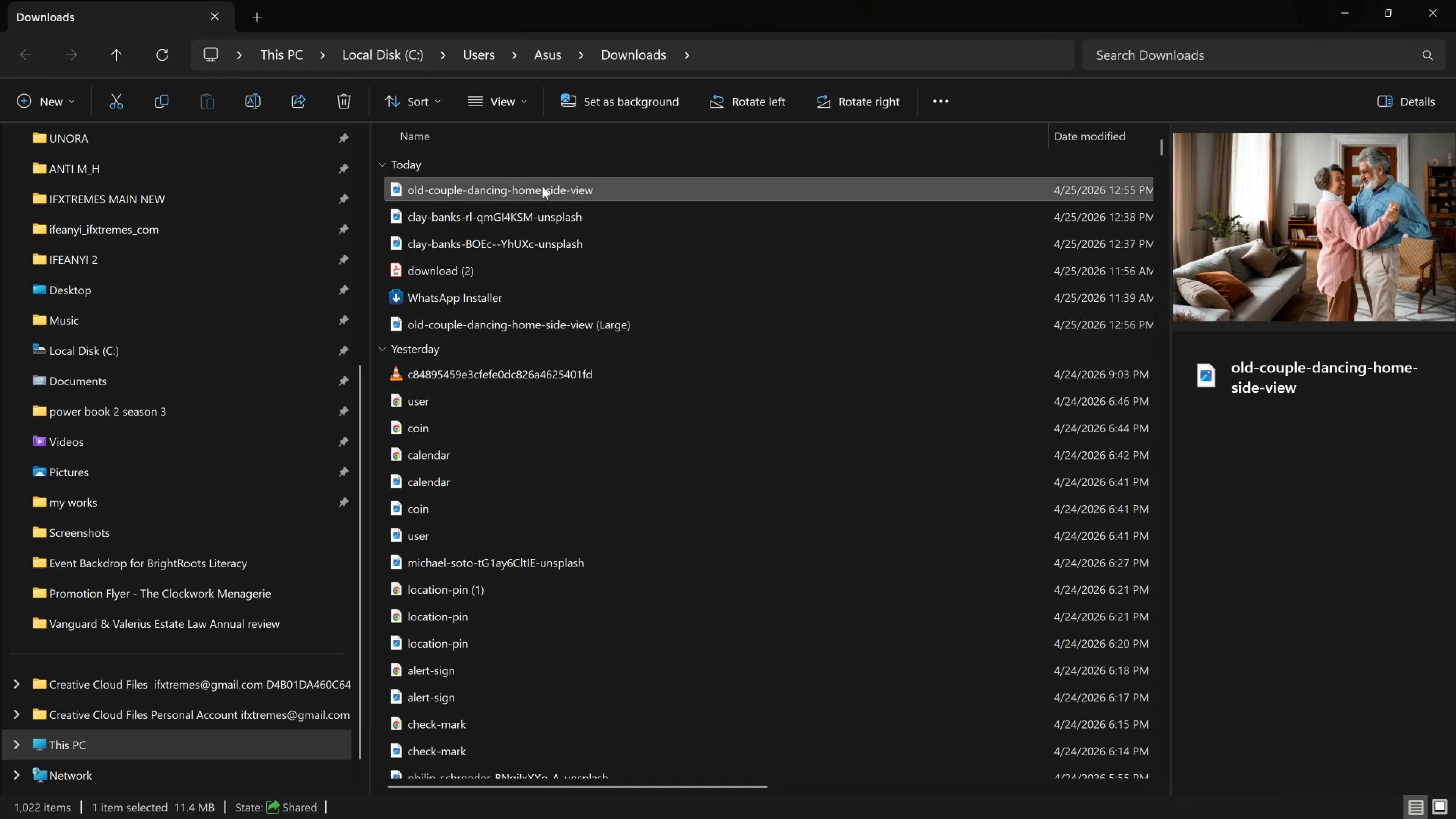 
left_click([542, 186])
 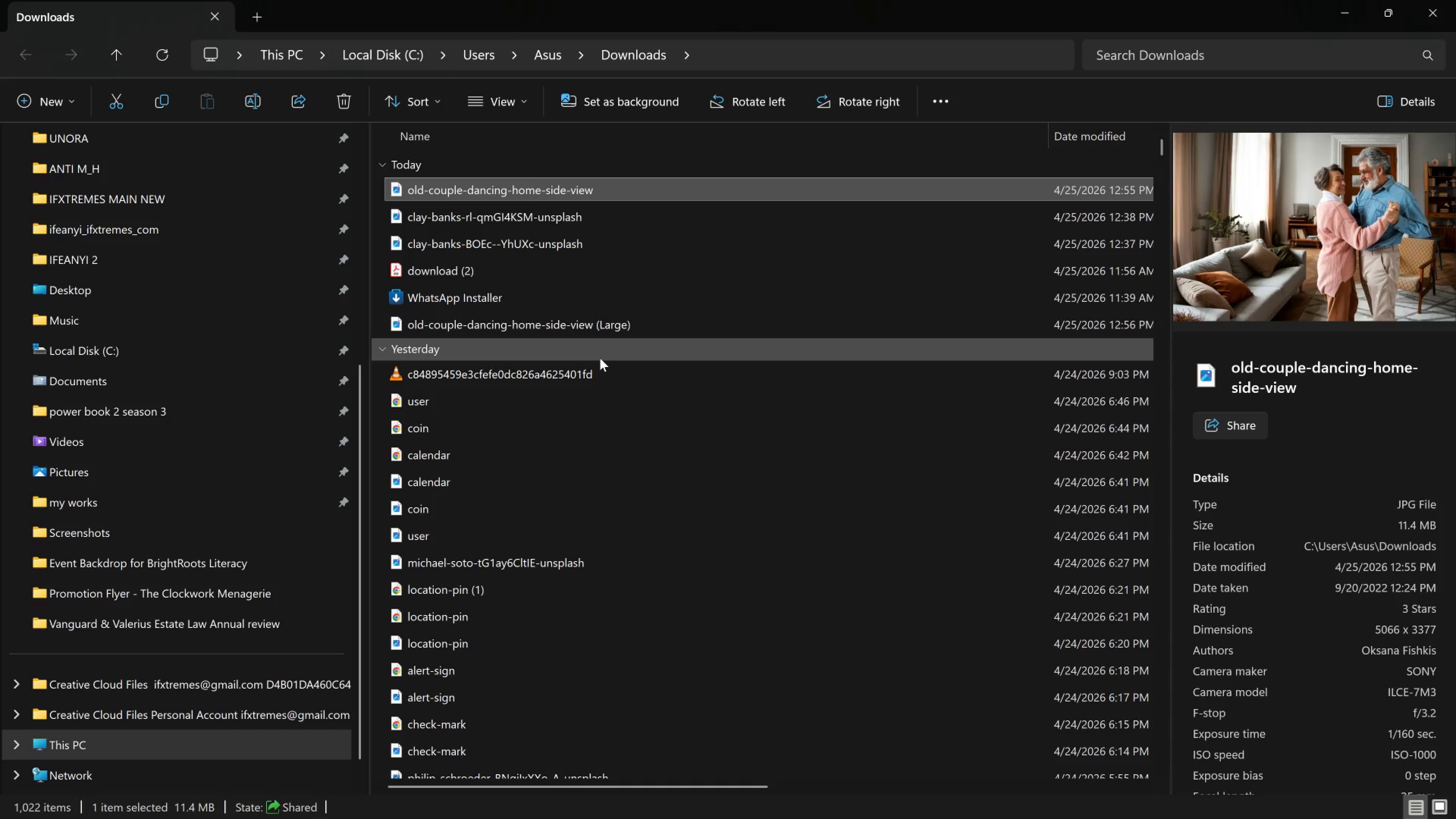 
hold_key(key=ControlLeft, duration=0.55)
 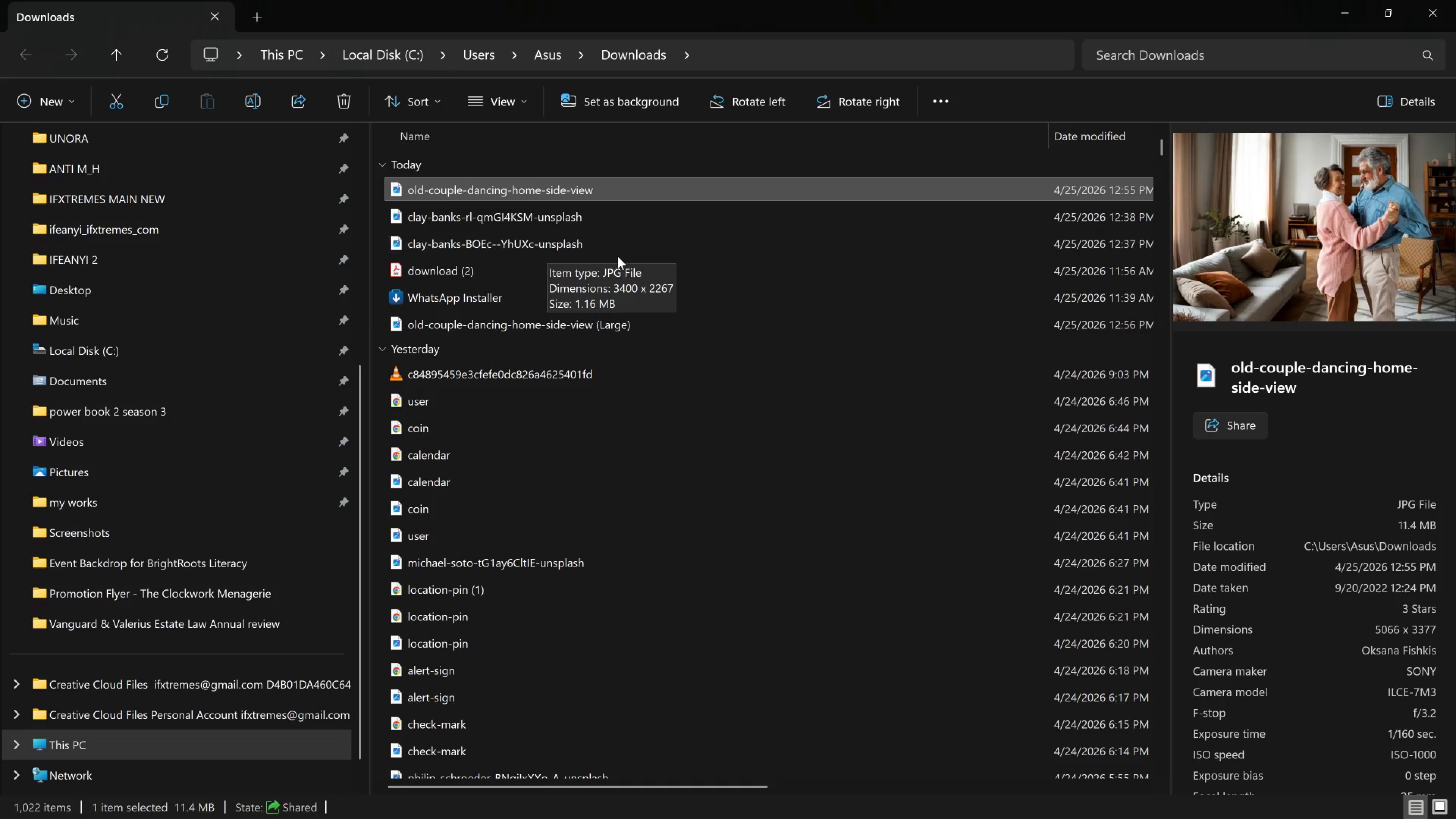 
key(Control+R)
 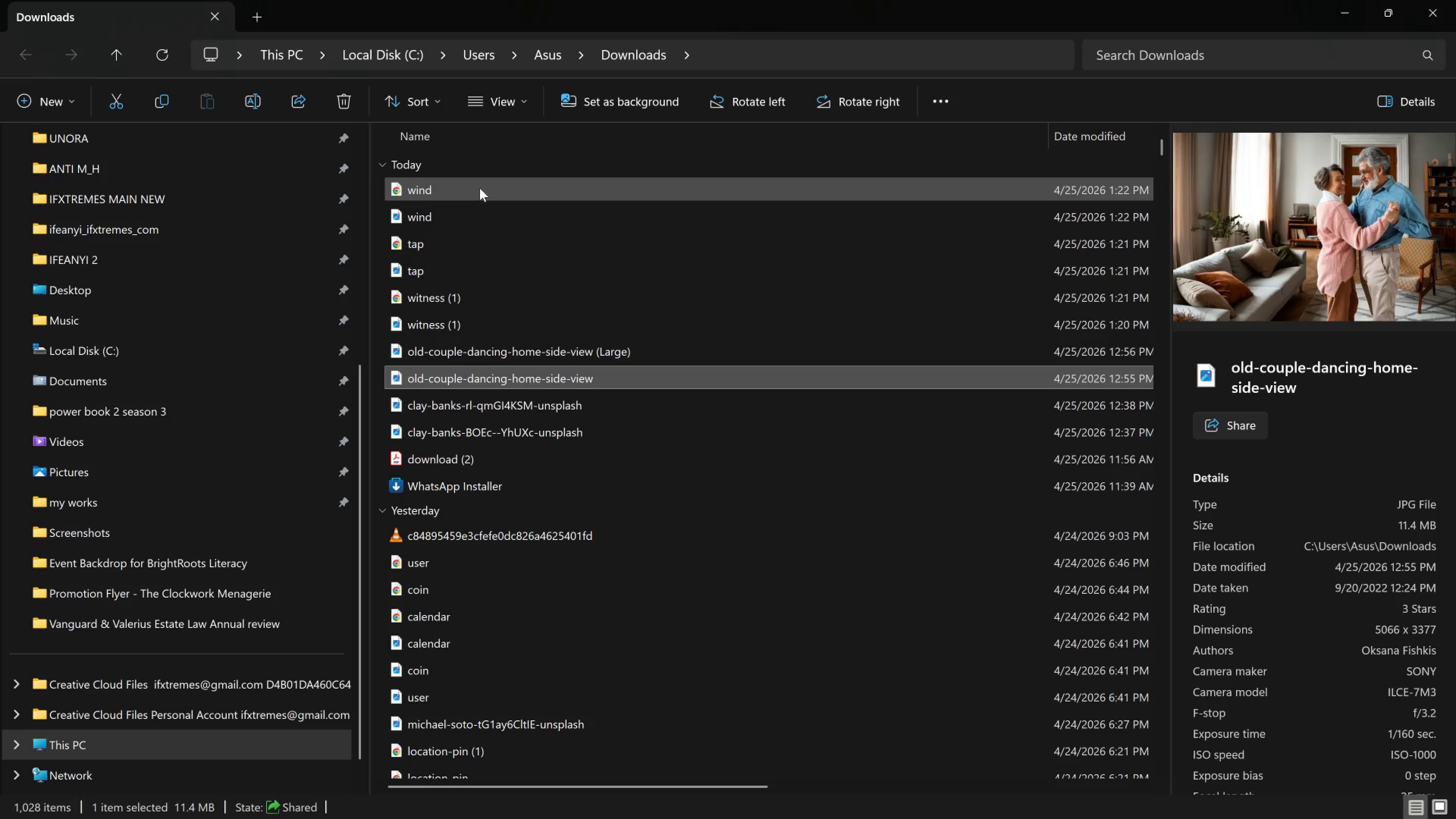 
left_click([480, 188])
 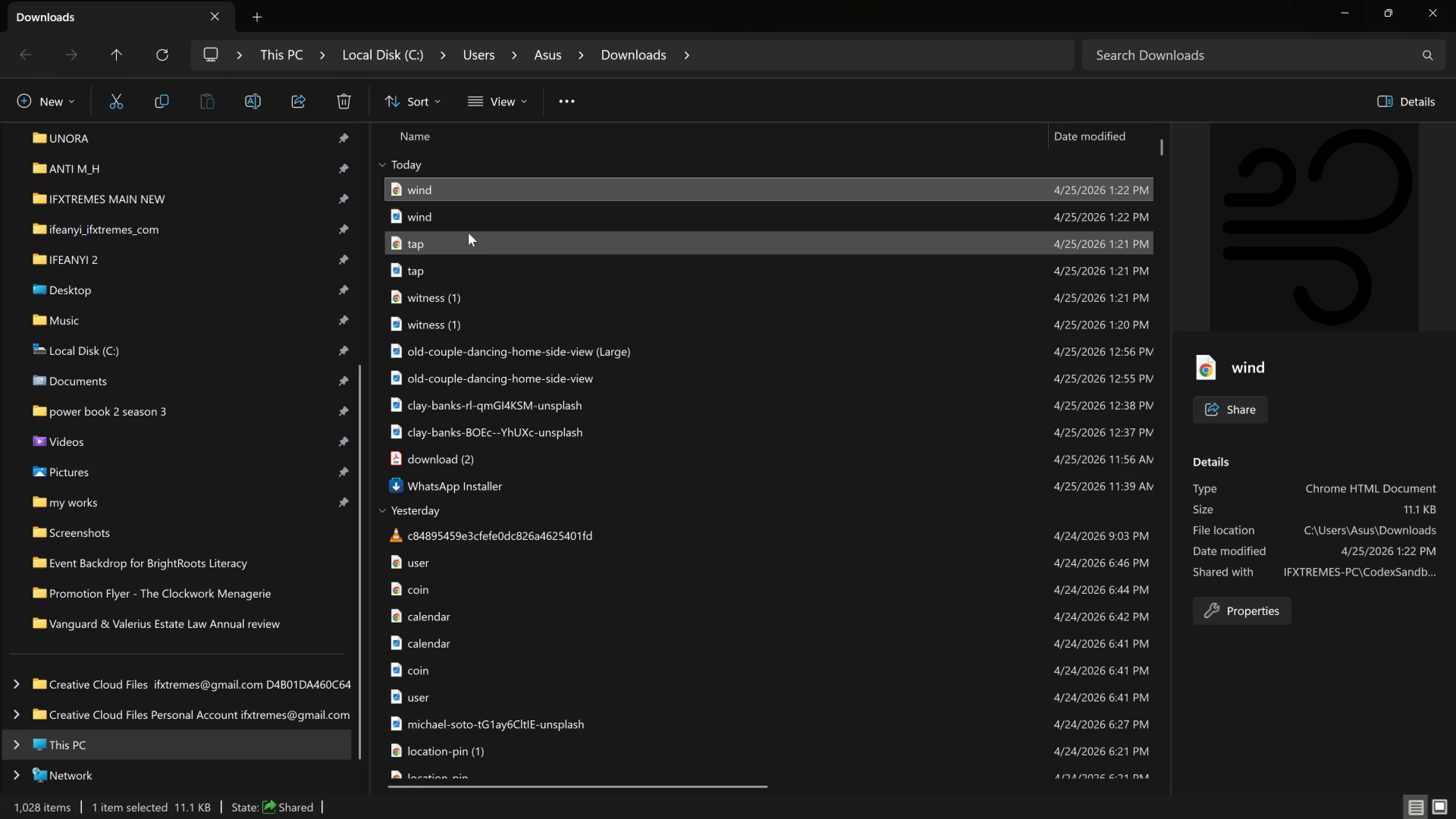 
hold_key(key=ControlLeft, duration=1.44)
left_click([466, 233])
 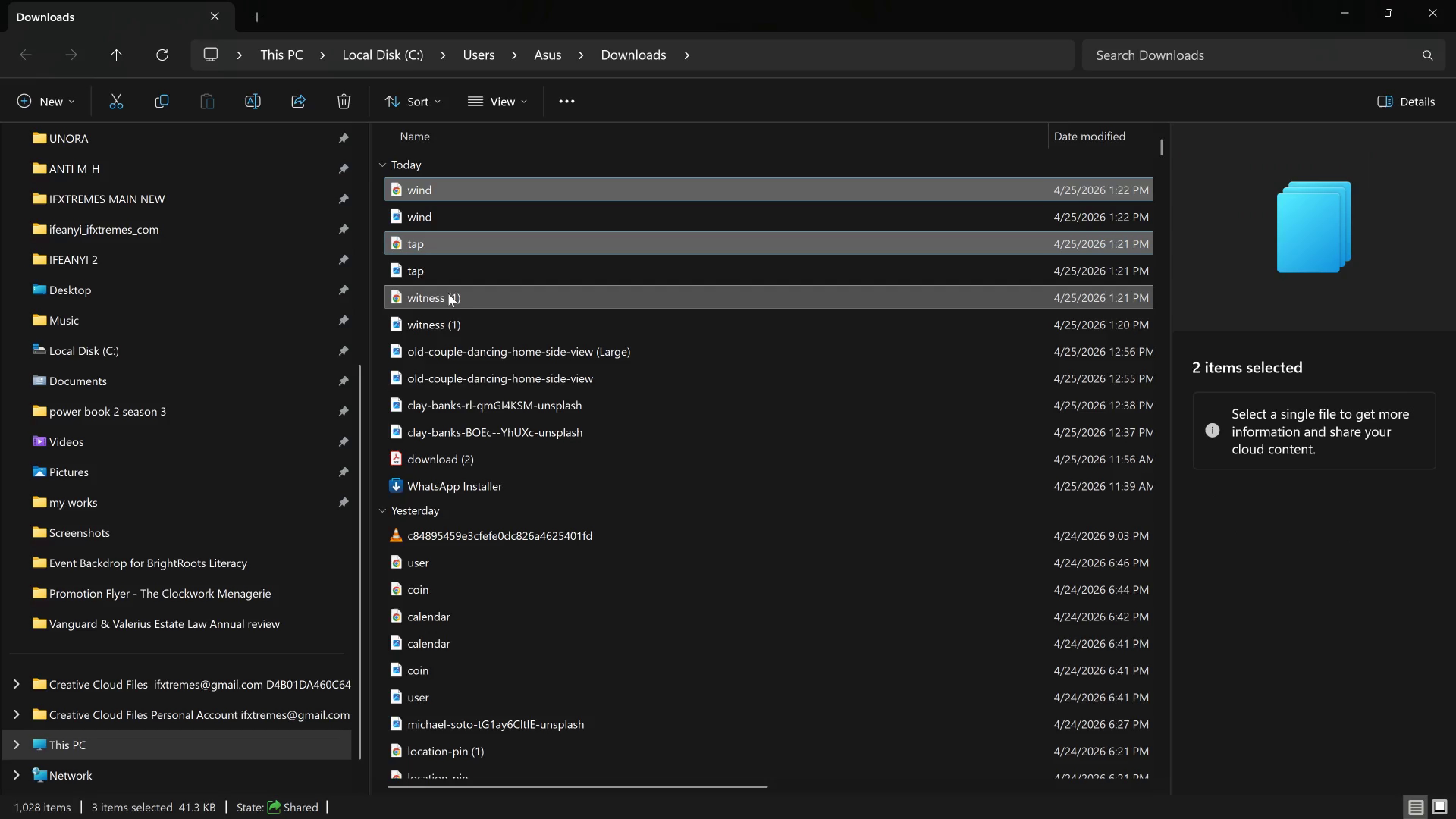 
left_click([448, 293])
 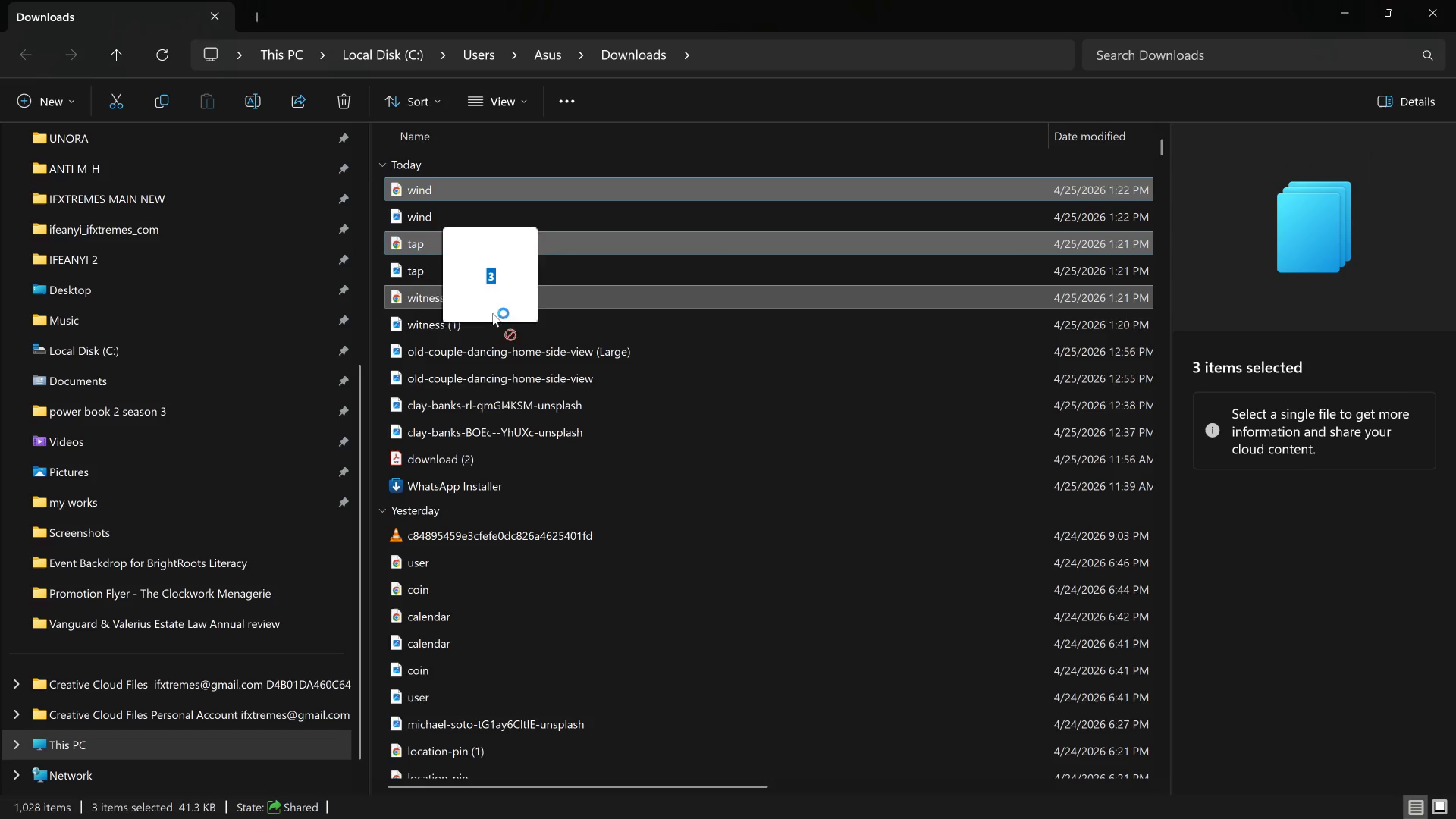 
left_click_drag(start_coordinate=[448, 293], to_coordinate=[650, 391])
 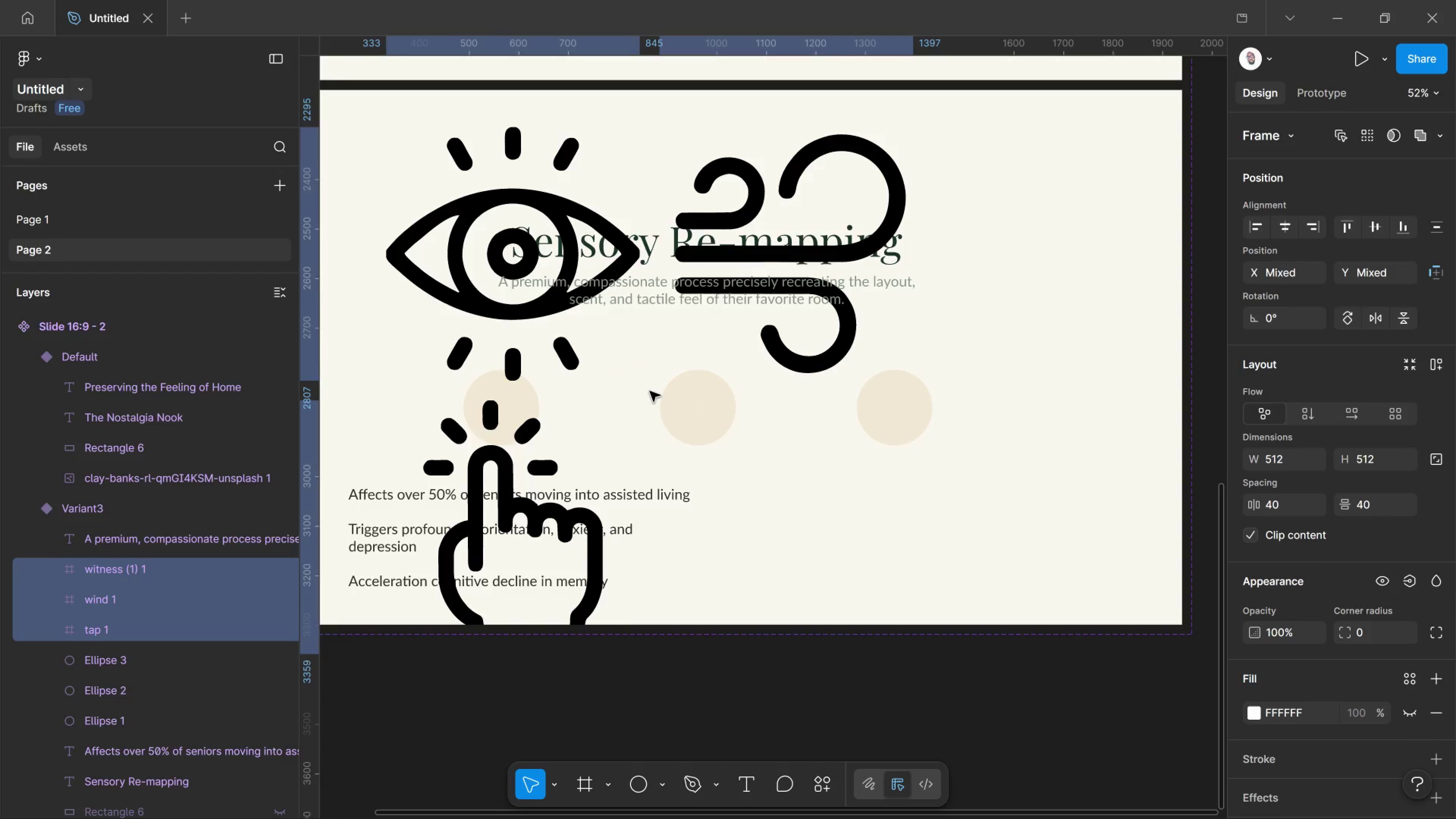 
key(Alt+Tab)
 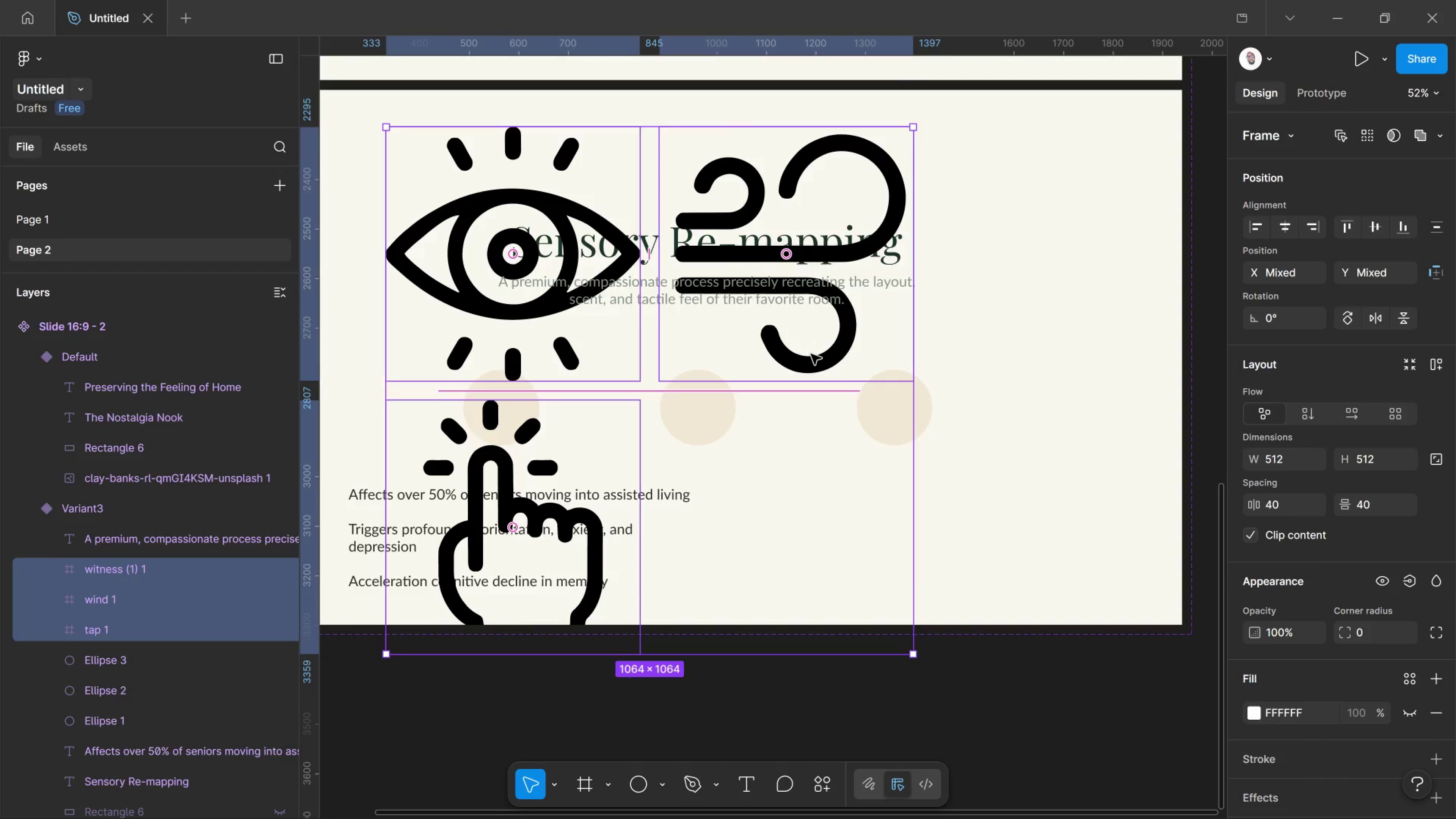 
left_click_drag(start_coordinate=[988, 709], to_coordinate=[988, 711])
 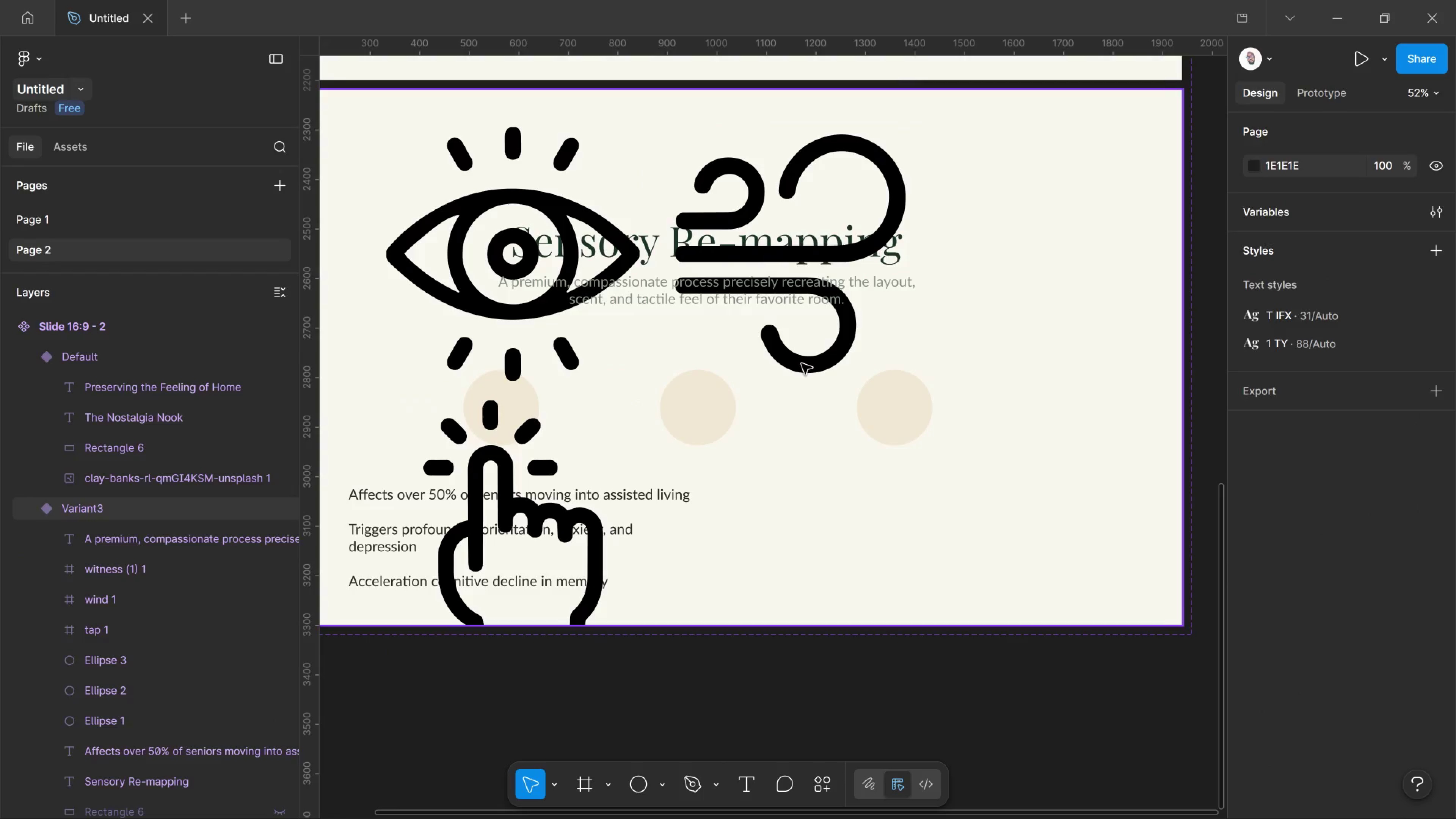 
left_click([802, 364])
 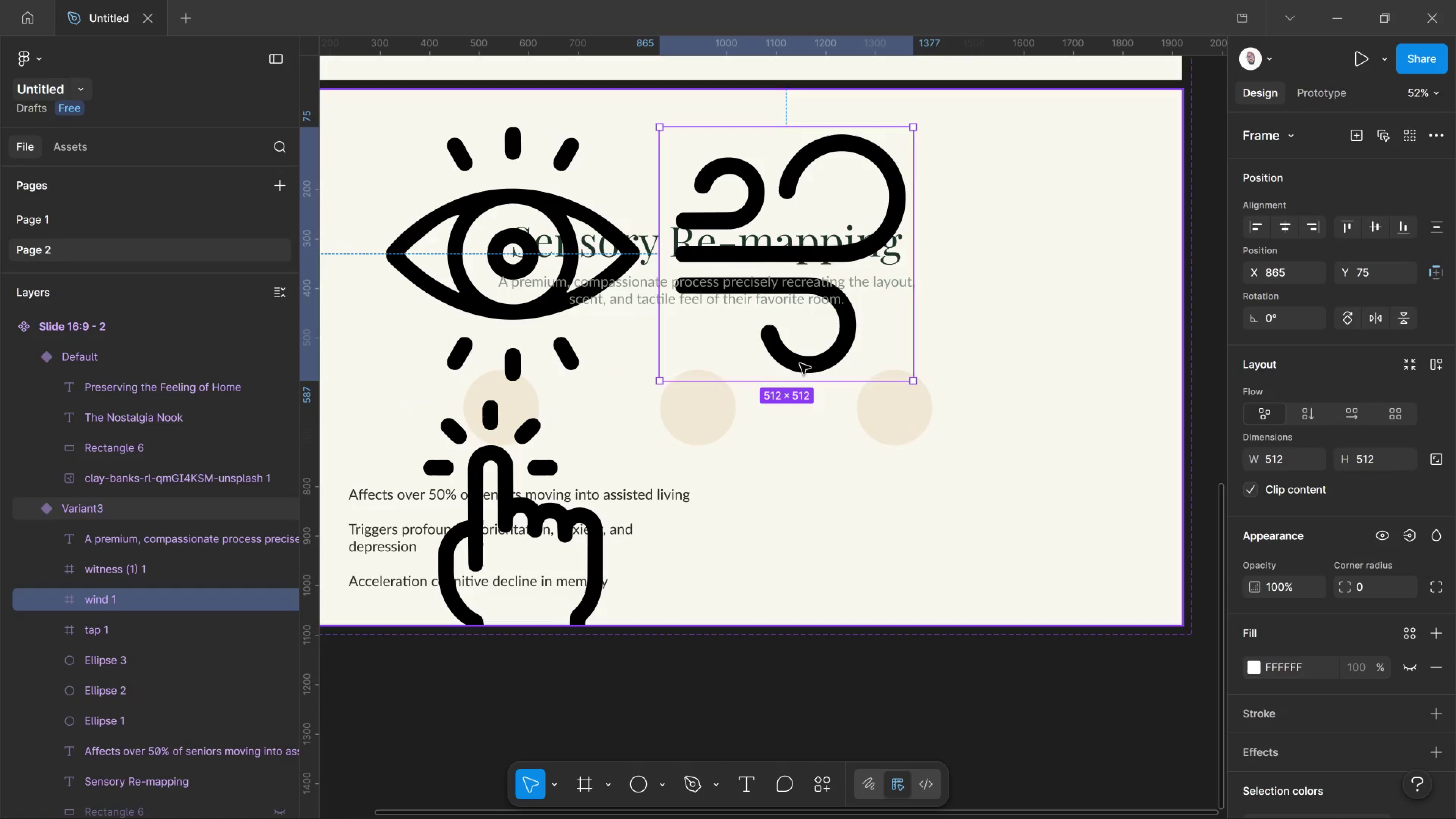 
double_click([800, 364])
 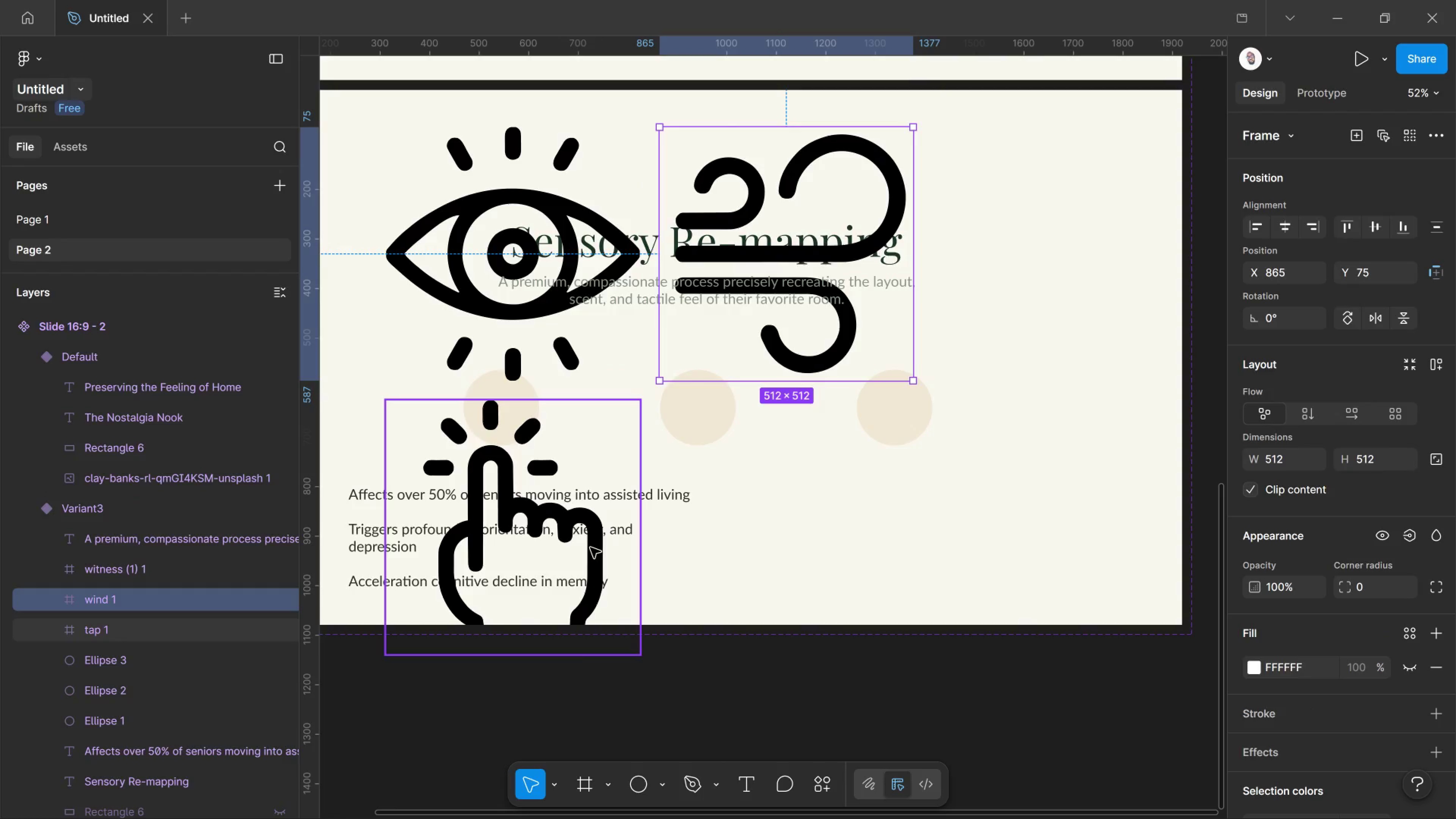 
left_click_drag(start_coordinate=[588, 548], to_coordinate=[588, 549])
 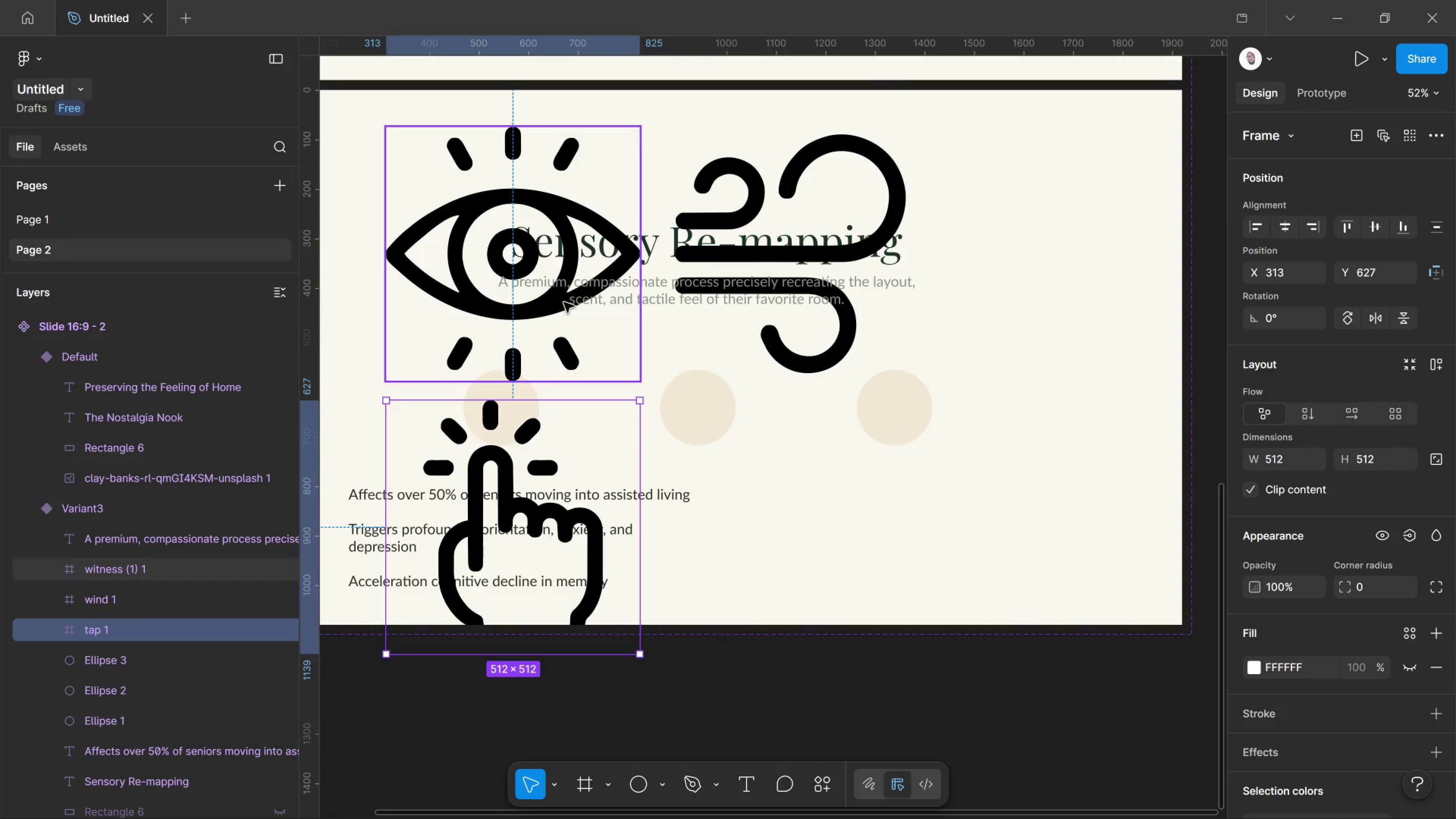 
key(Shift+ShiftLeft)
 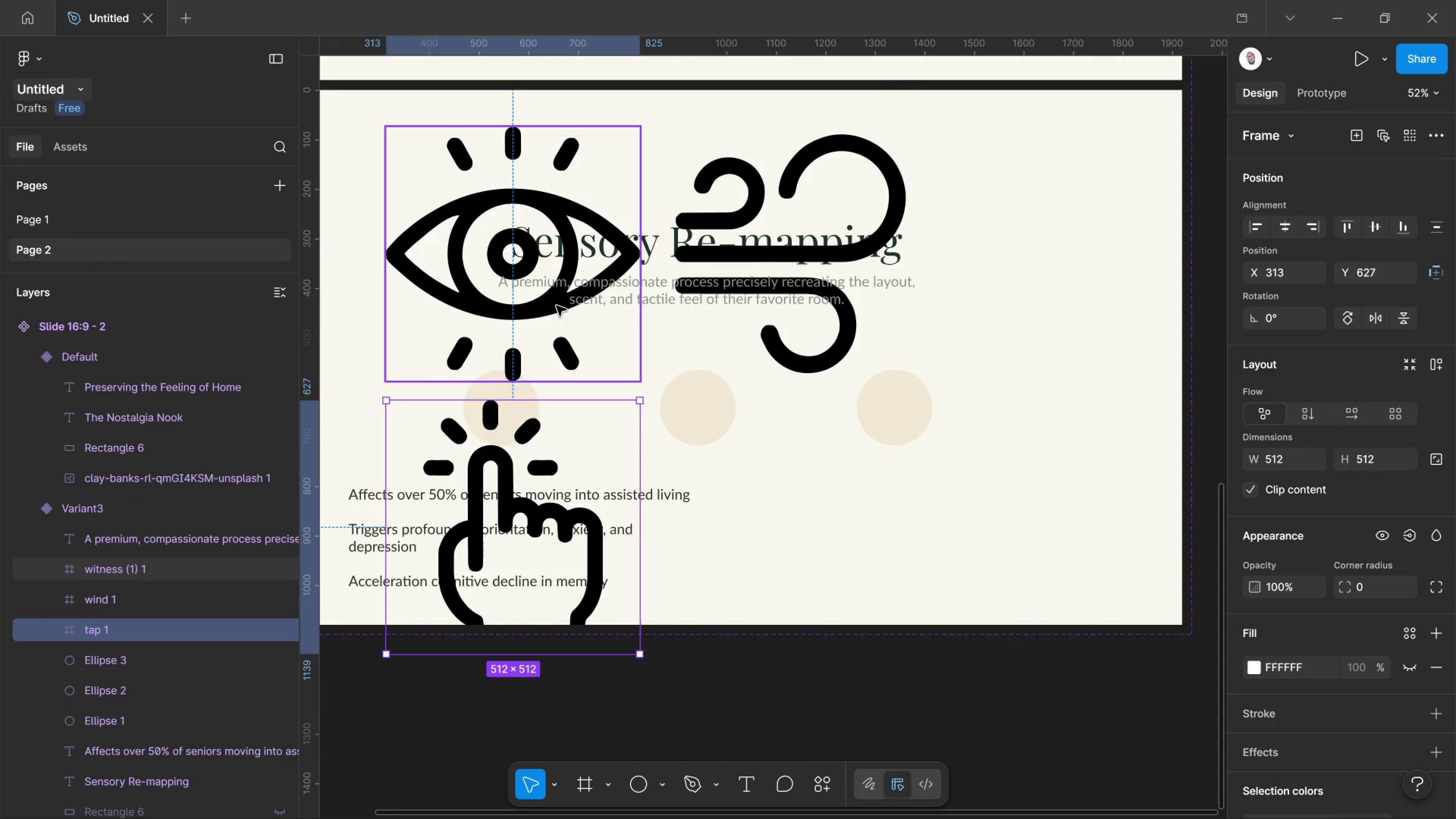 
hold_key(key=ShiftLeft, duration=2.12)
left_click([540, 311])
 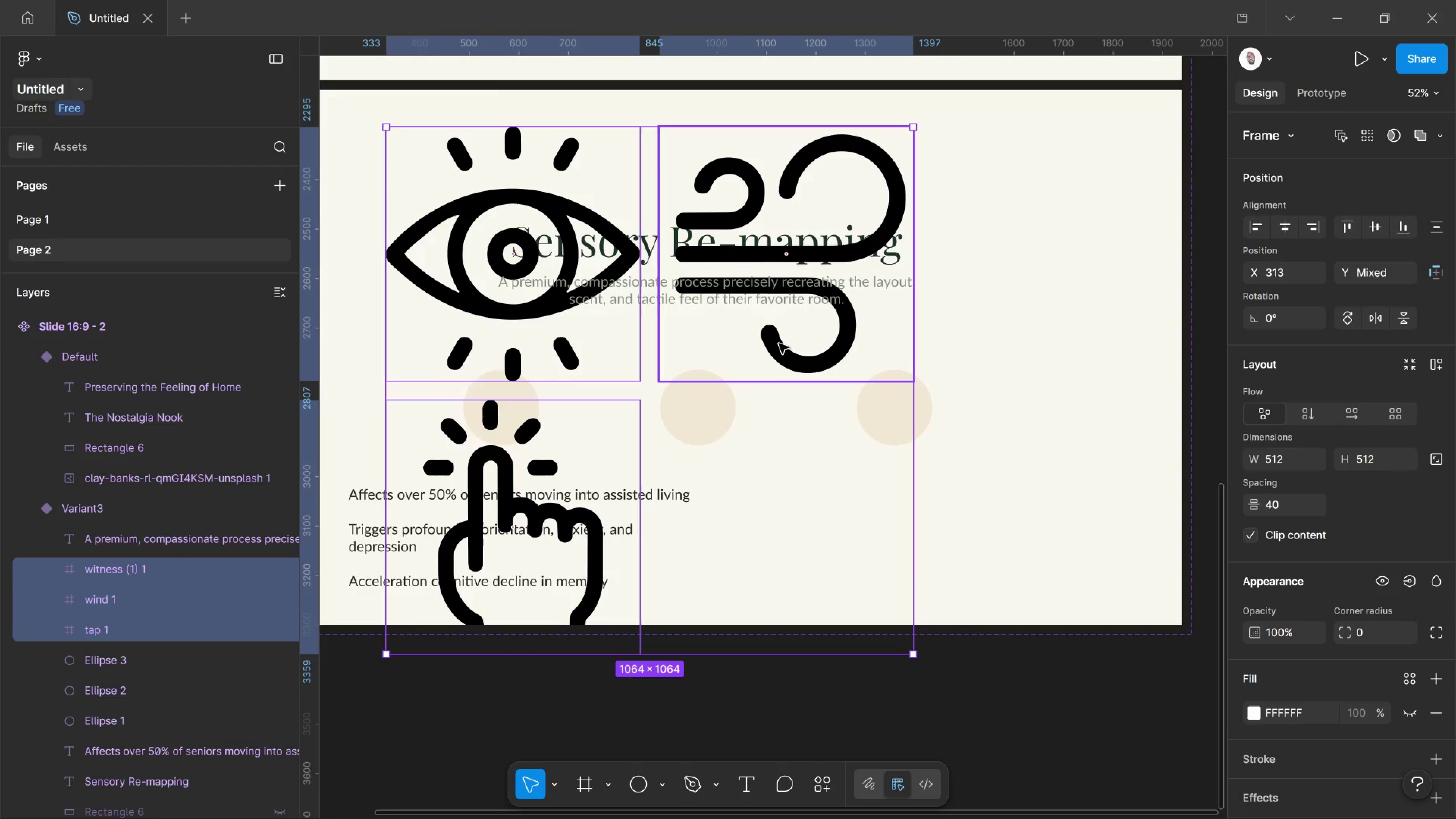 
left_click_drag(start_coordinate=[777, 342], to_coordinate=[779, 344])
 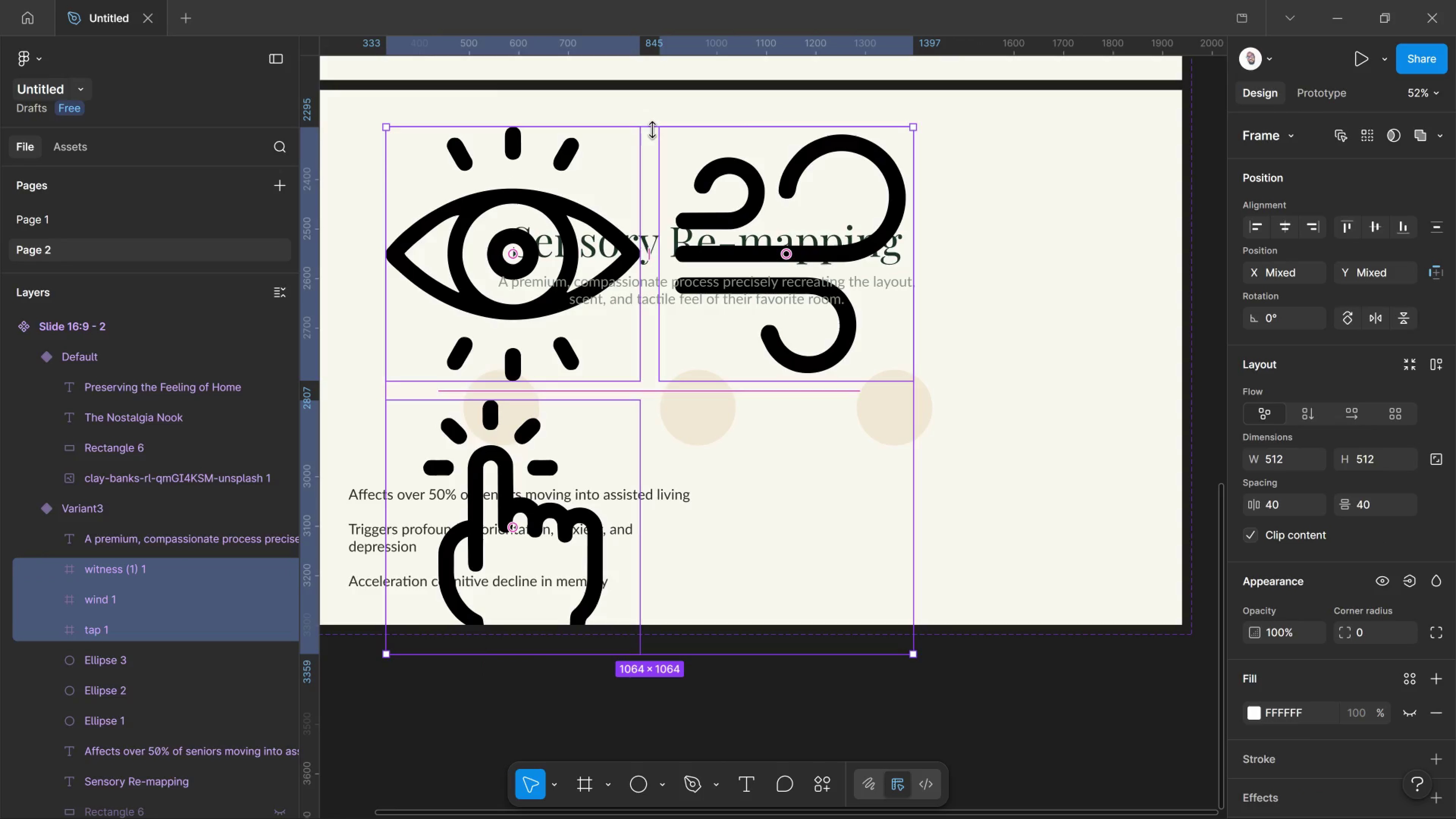 
left_click_drag(start_coordinate=[653, 130], to_coordinate=[666, 354])
 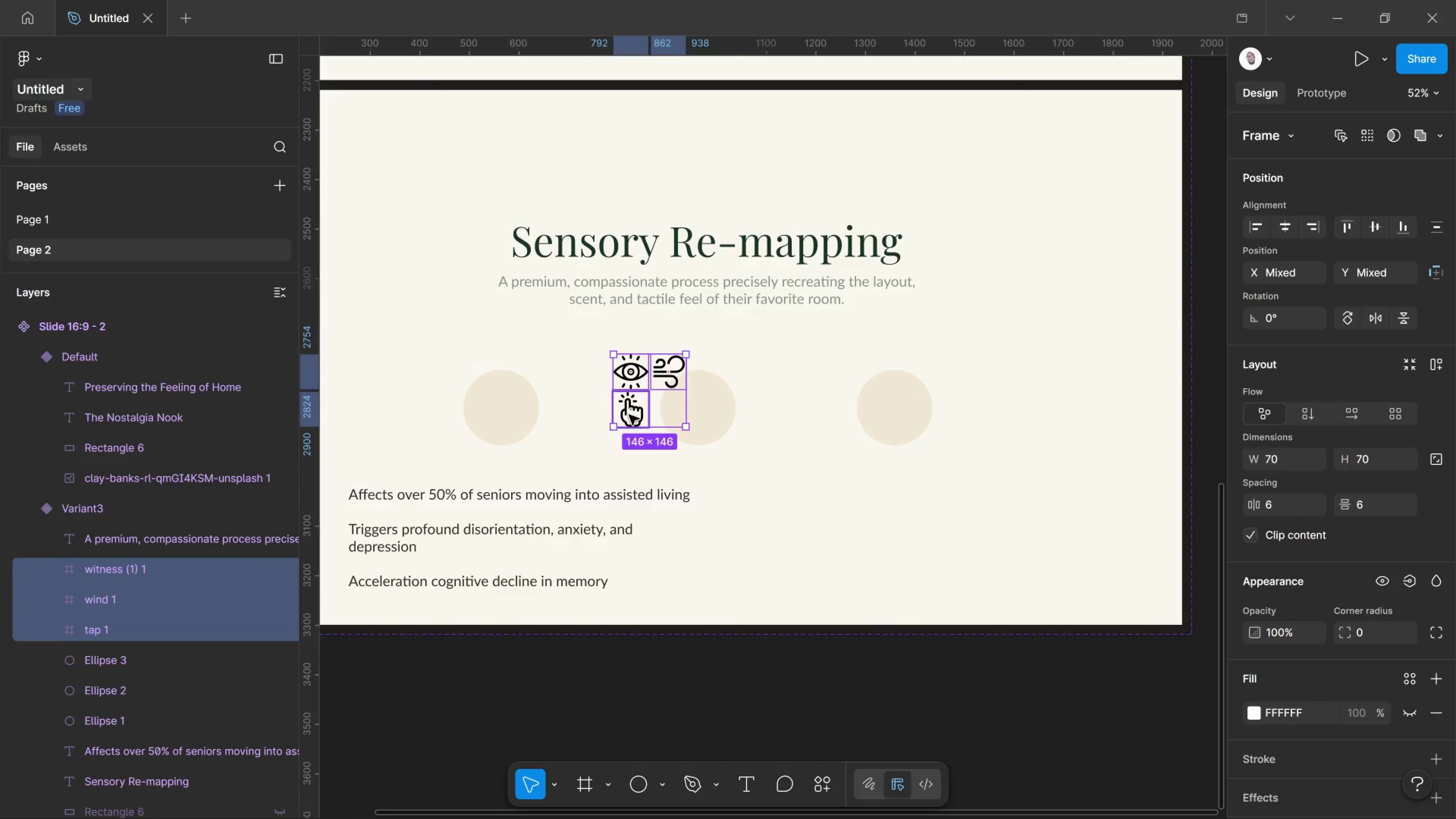 
hold_key(key=AltLeft, duration=3.52)
 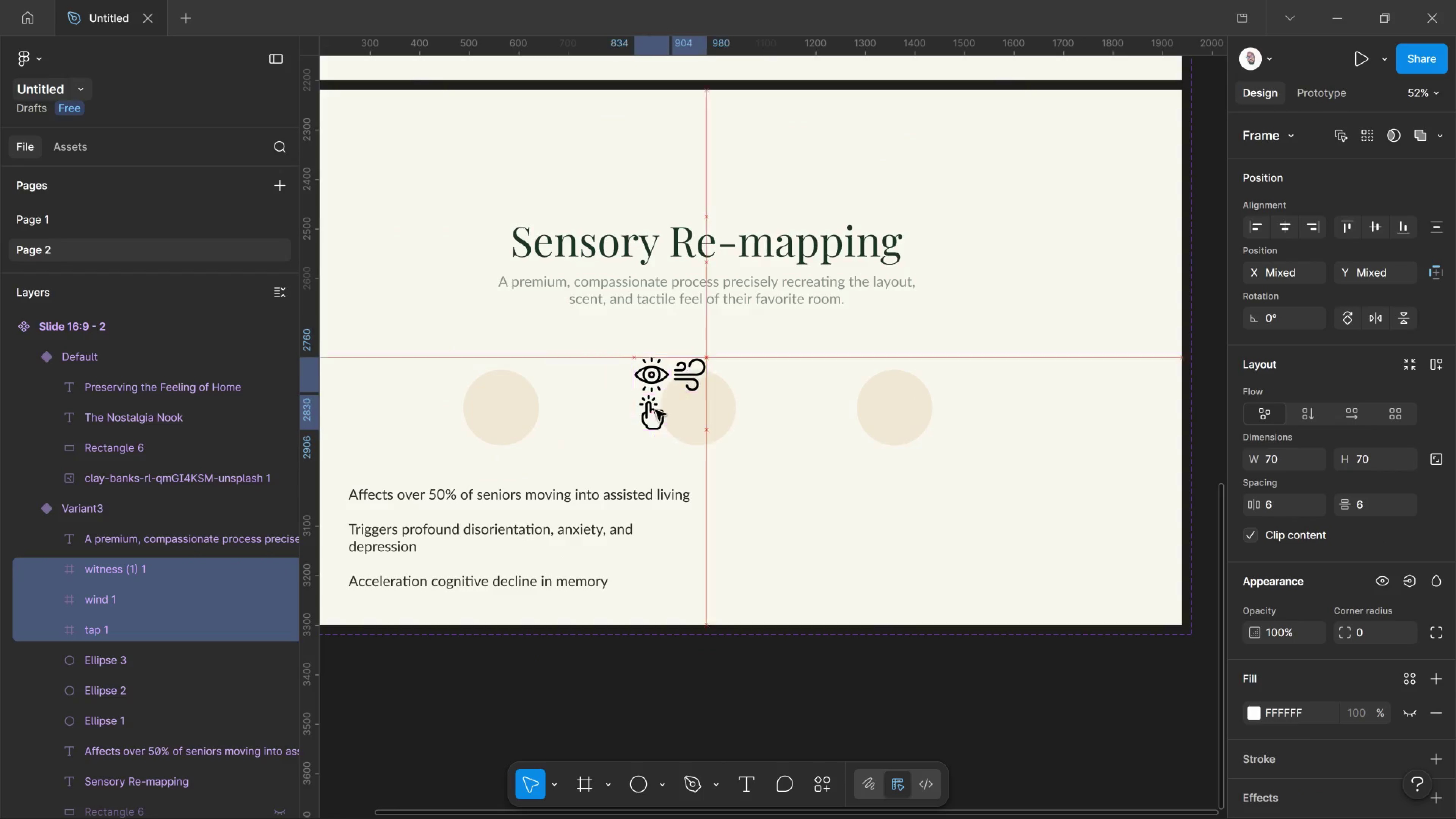 
hold_key(key=ShiftLeft, duration=2.93)
 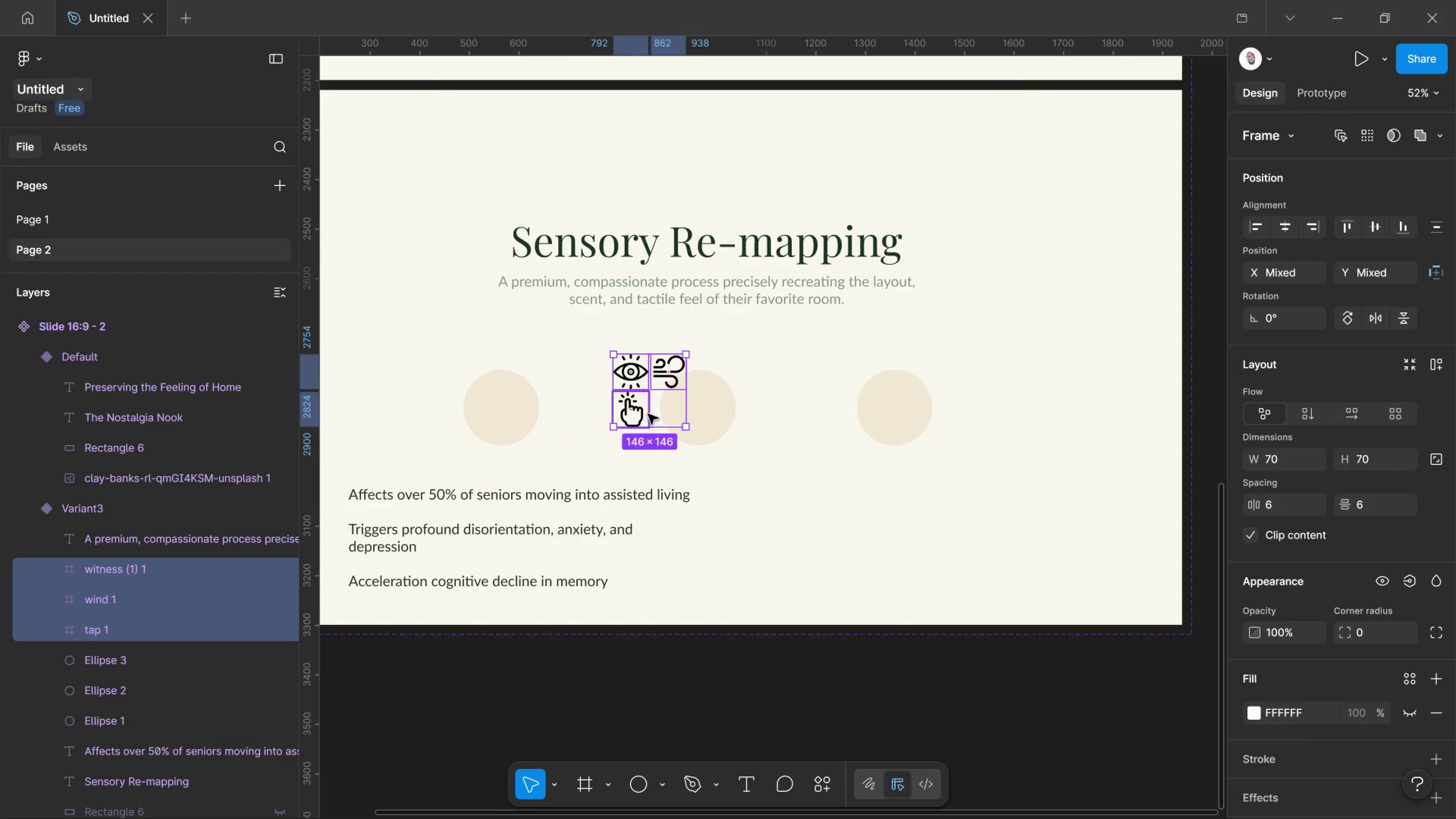 
left_click_drag(start_coordinate=[629, 415], to_coordinate=[695, 412])
 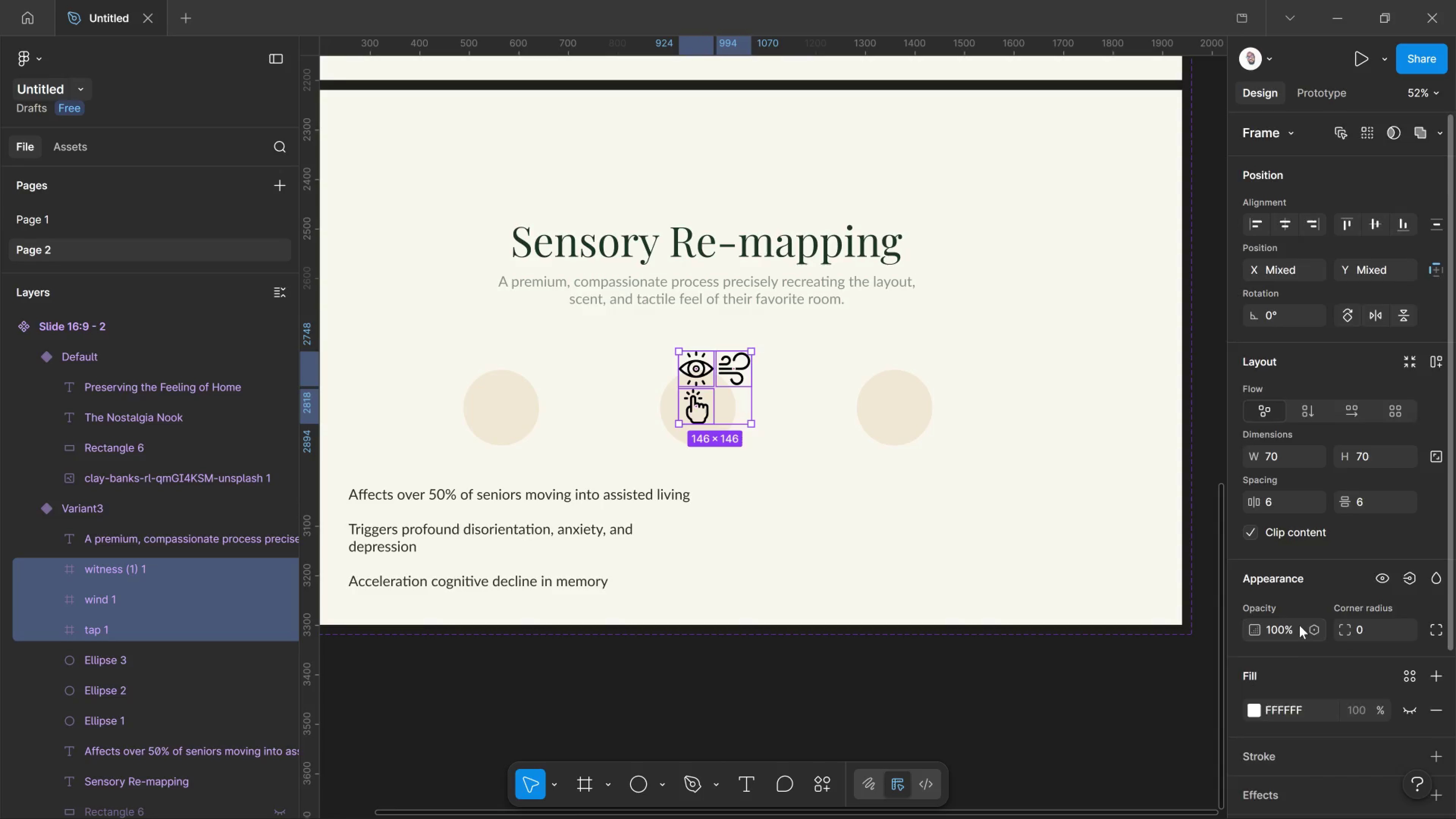 
scroll: coordinate [1301, 625], scroll_direction: down, amount: 3.0
 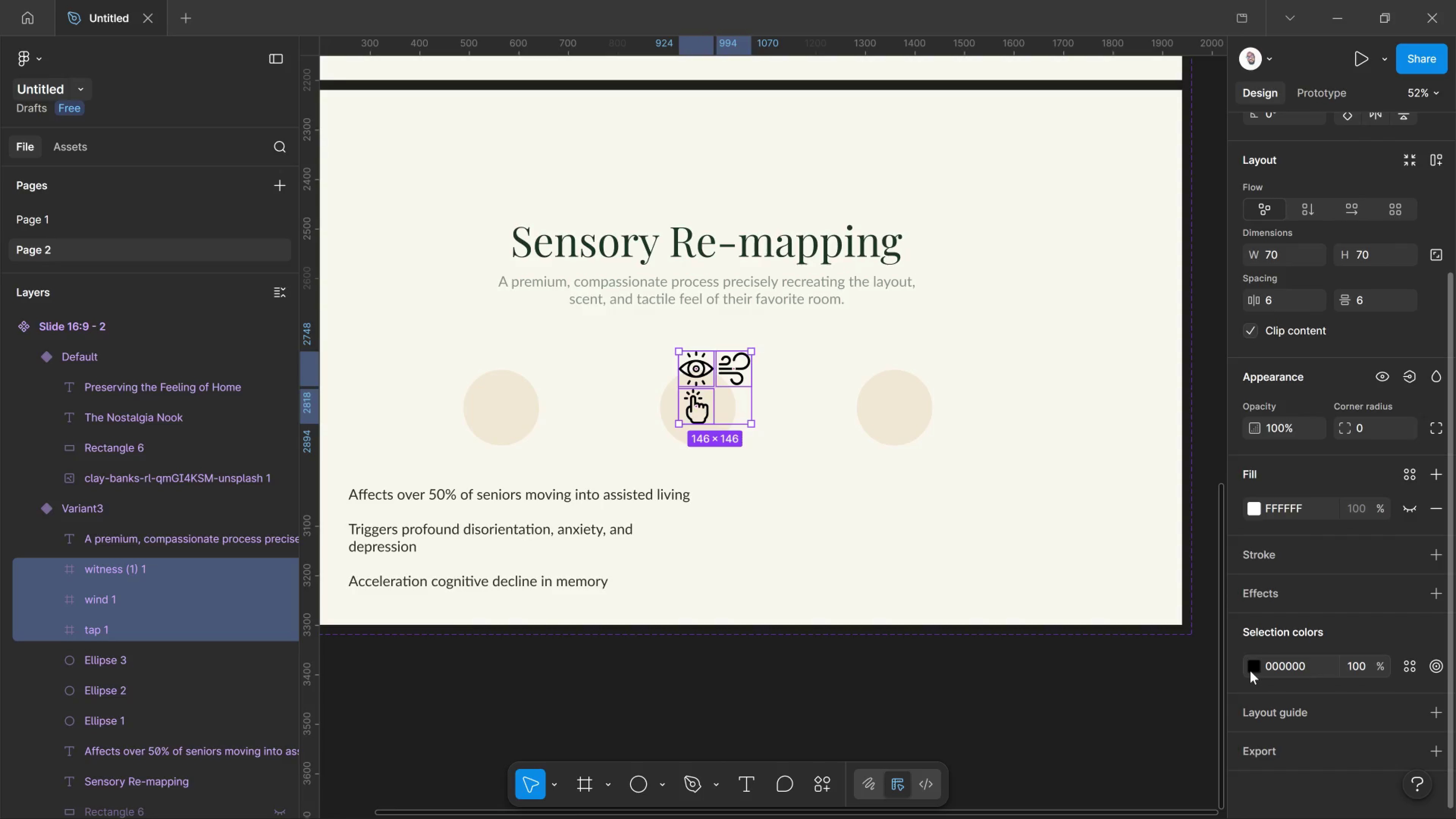 
left_click([1250, 671])
 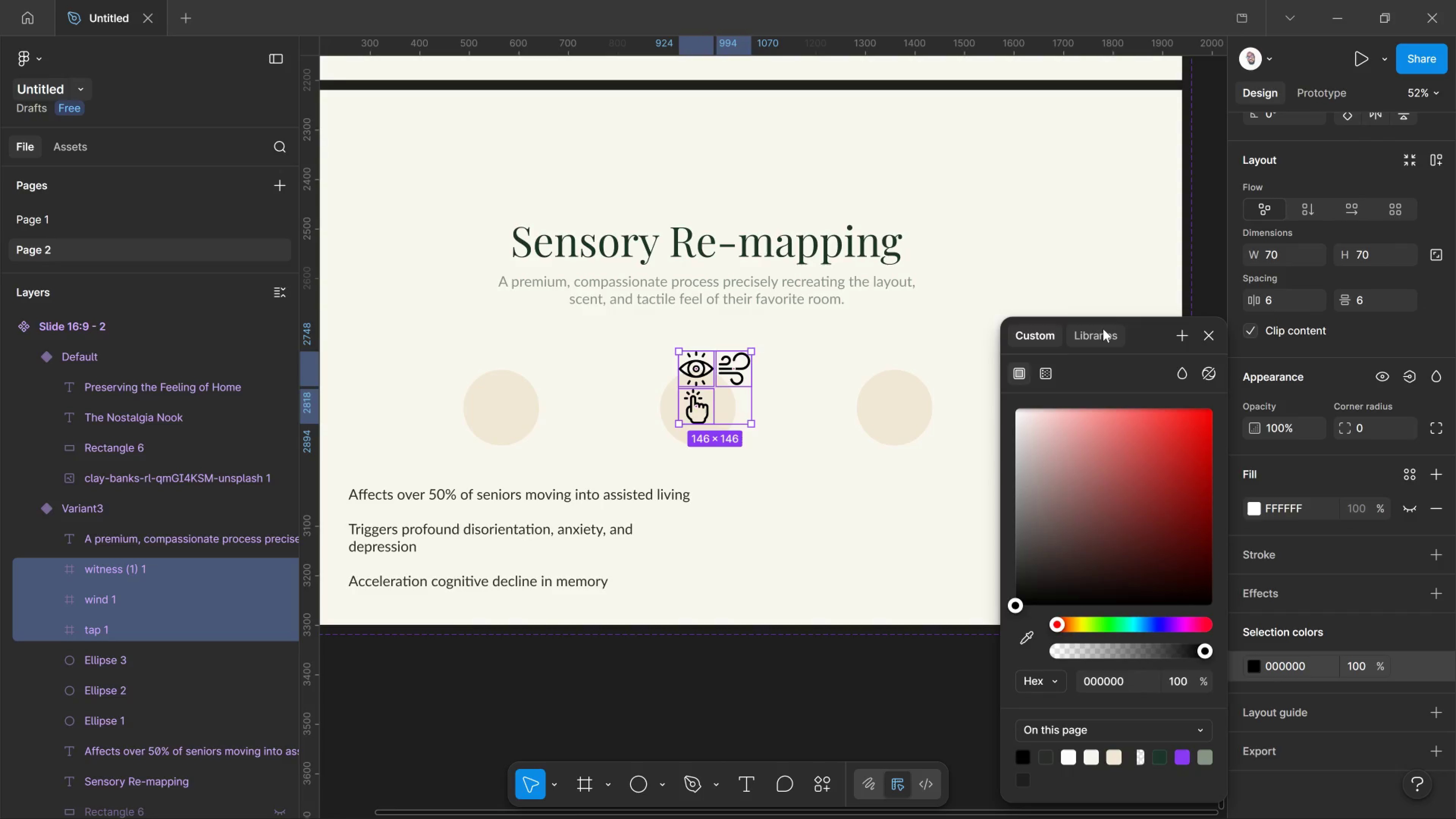 
left_click([1101, 329])
 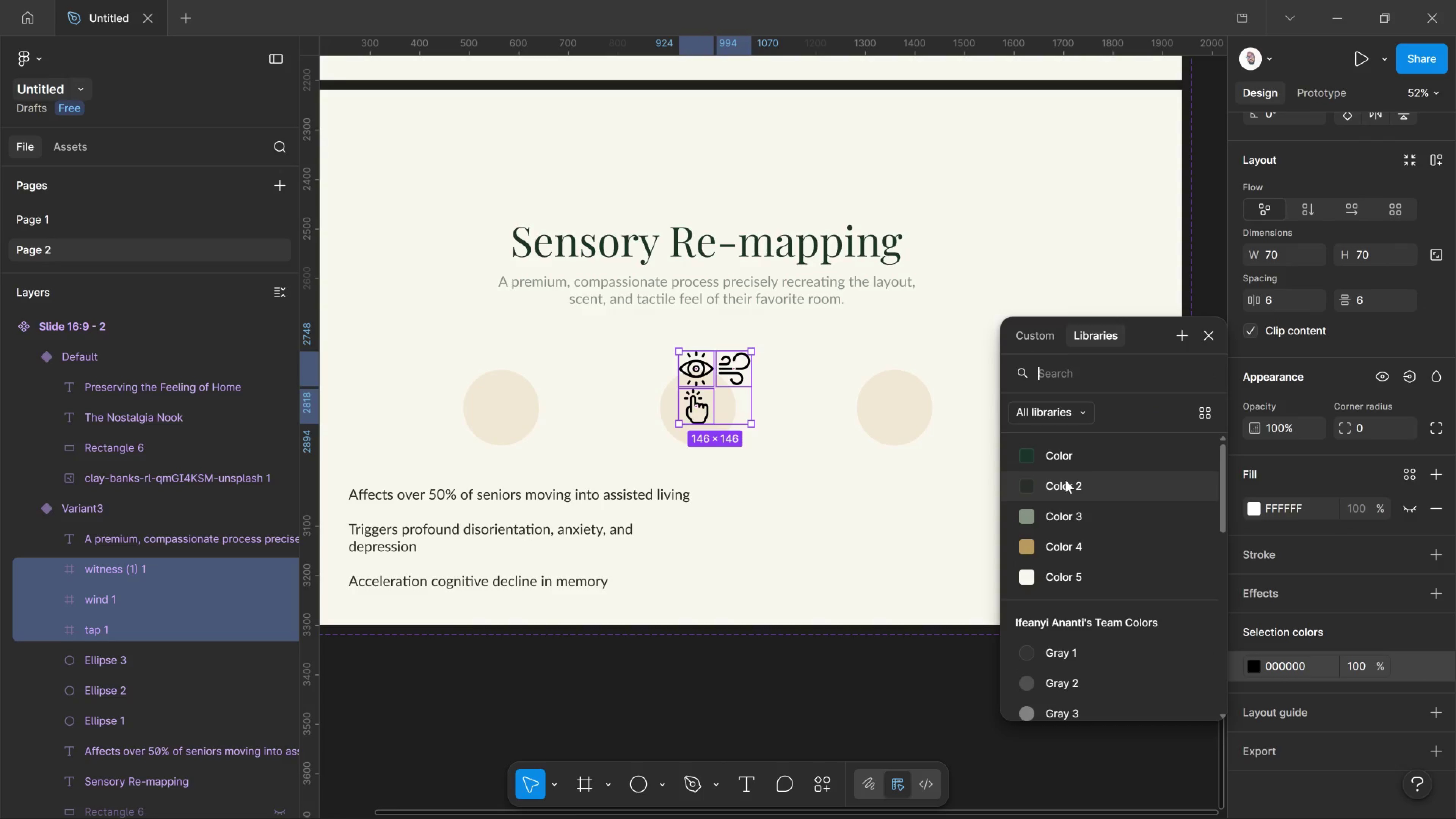 
left_click([1065, 480])
 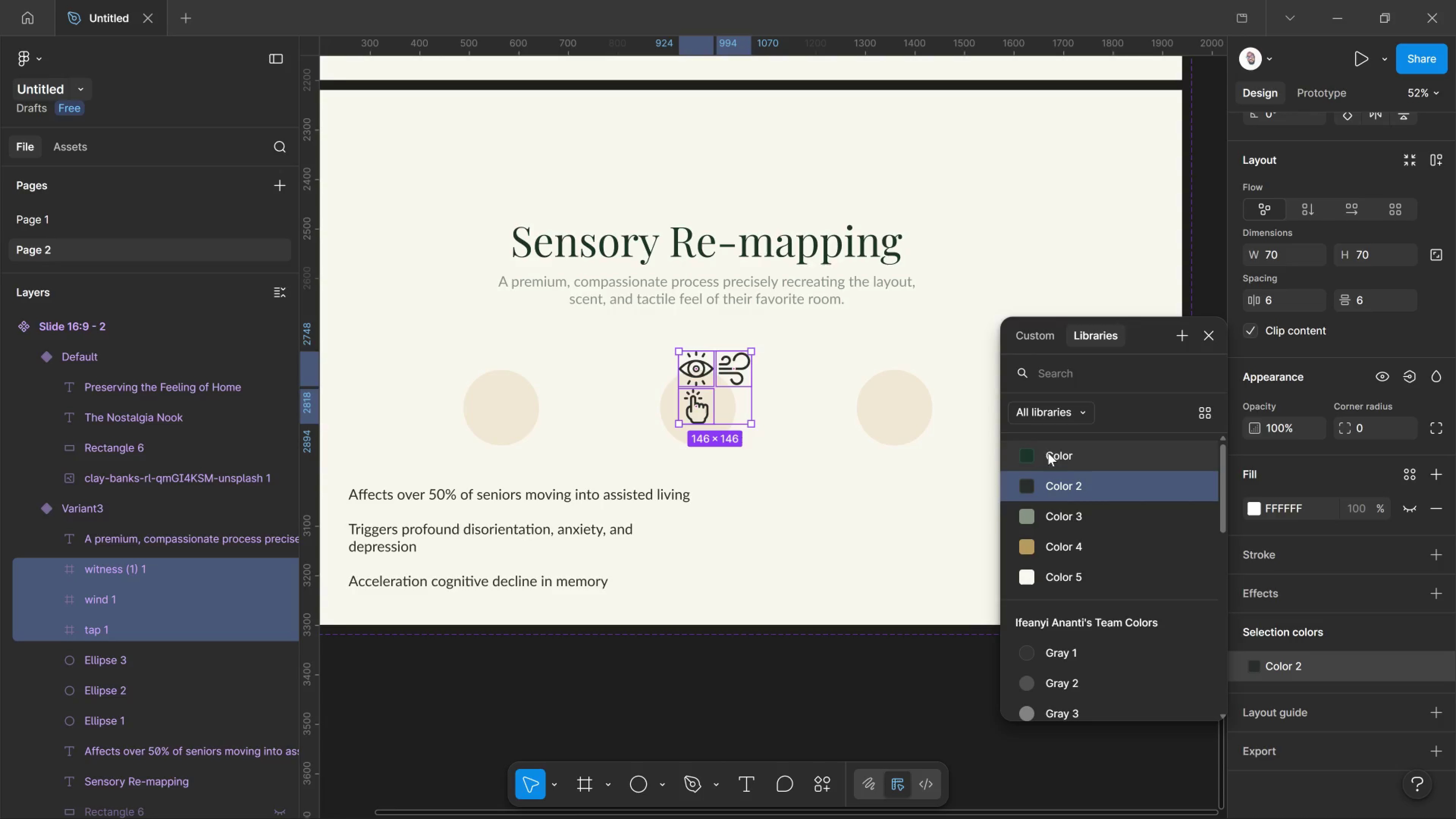 
left_click([1063, 457])
 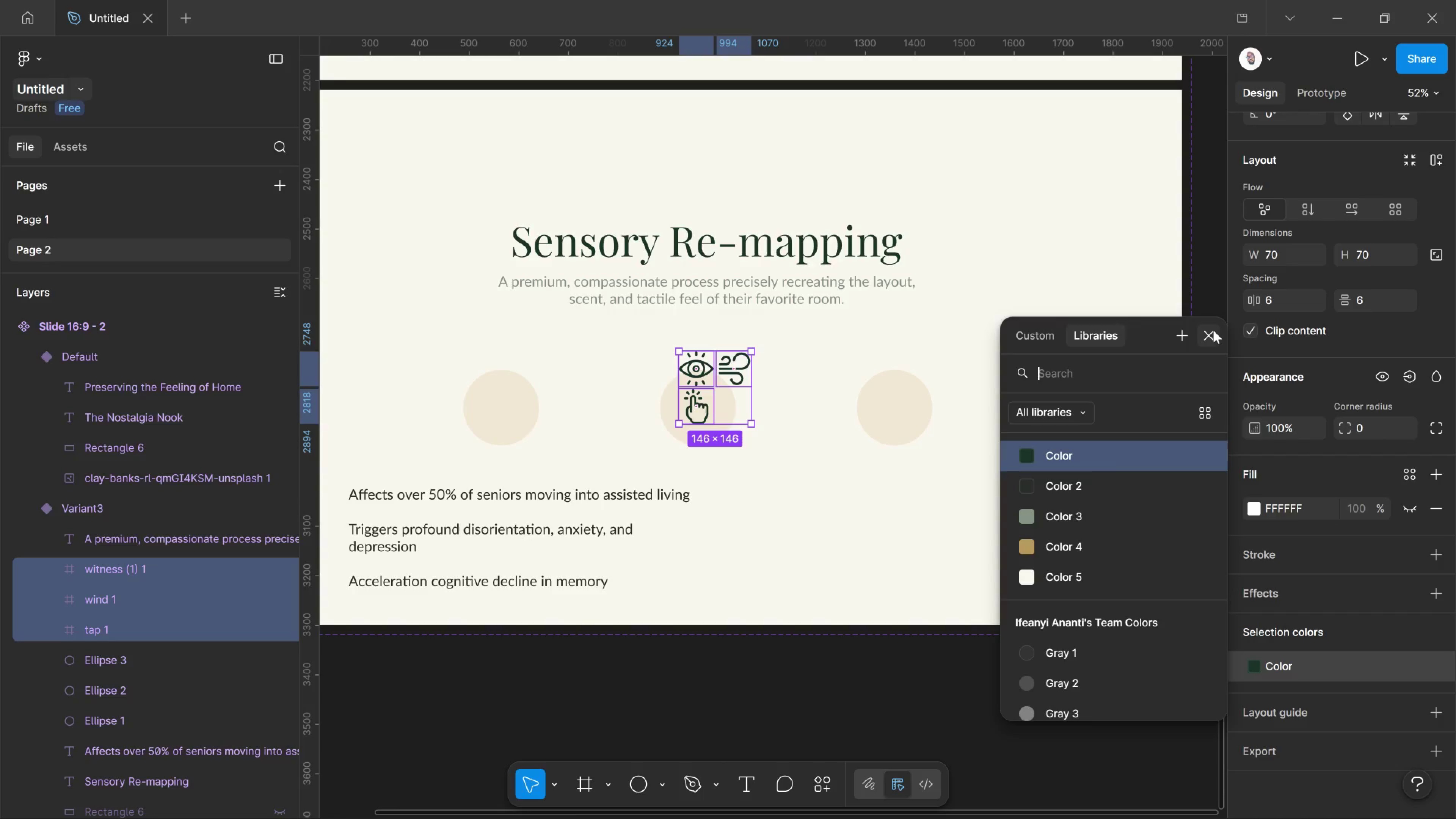 
left_click([1211, 331])
 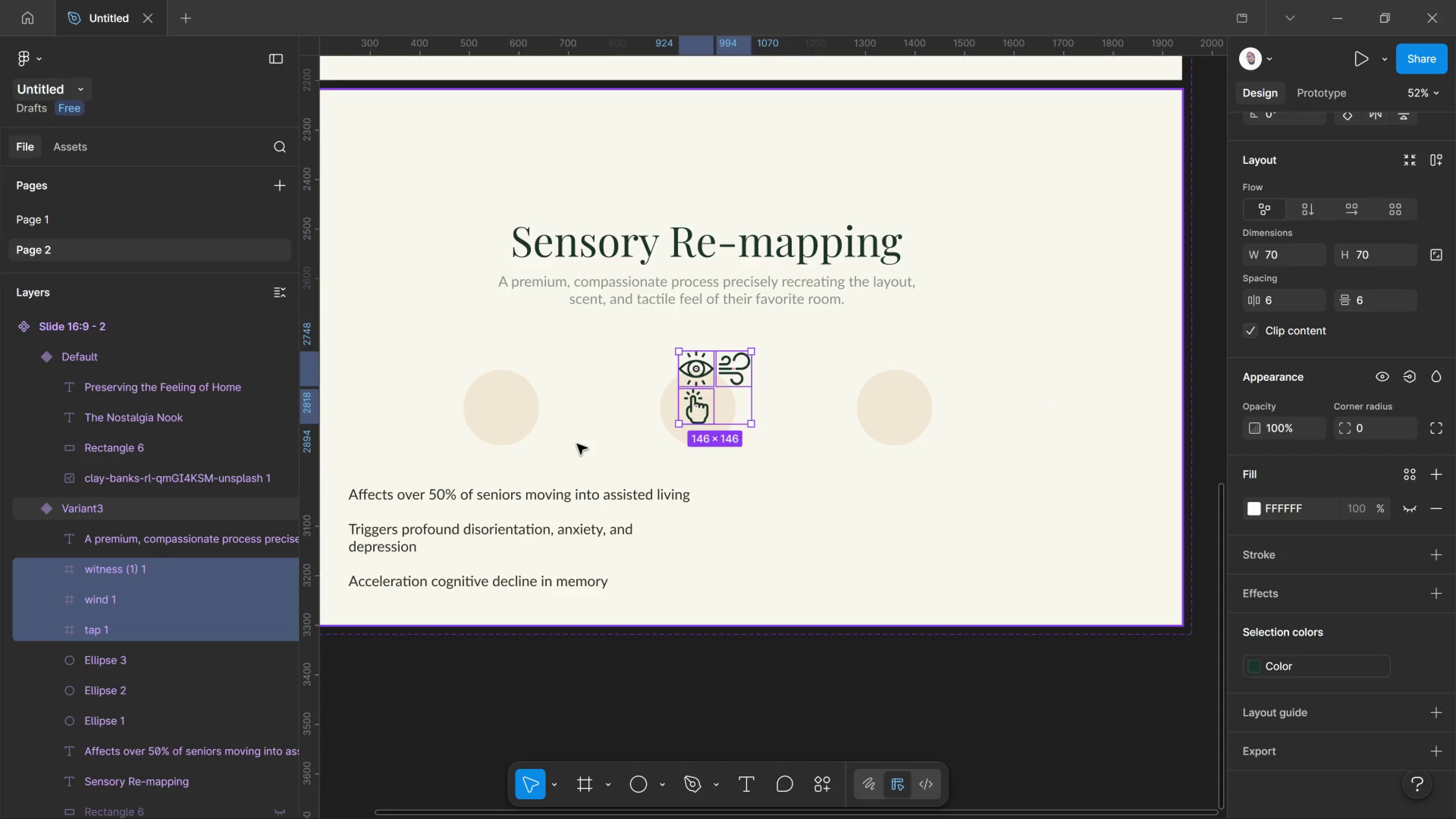 
key(Alt+AltLeft)
 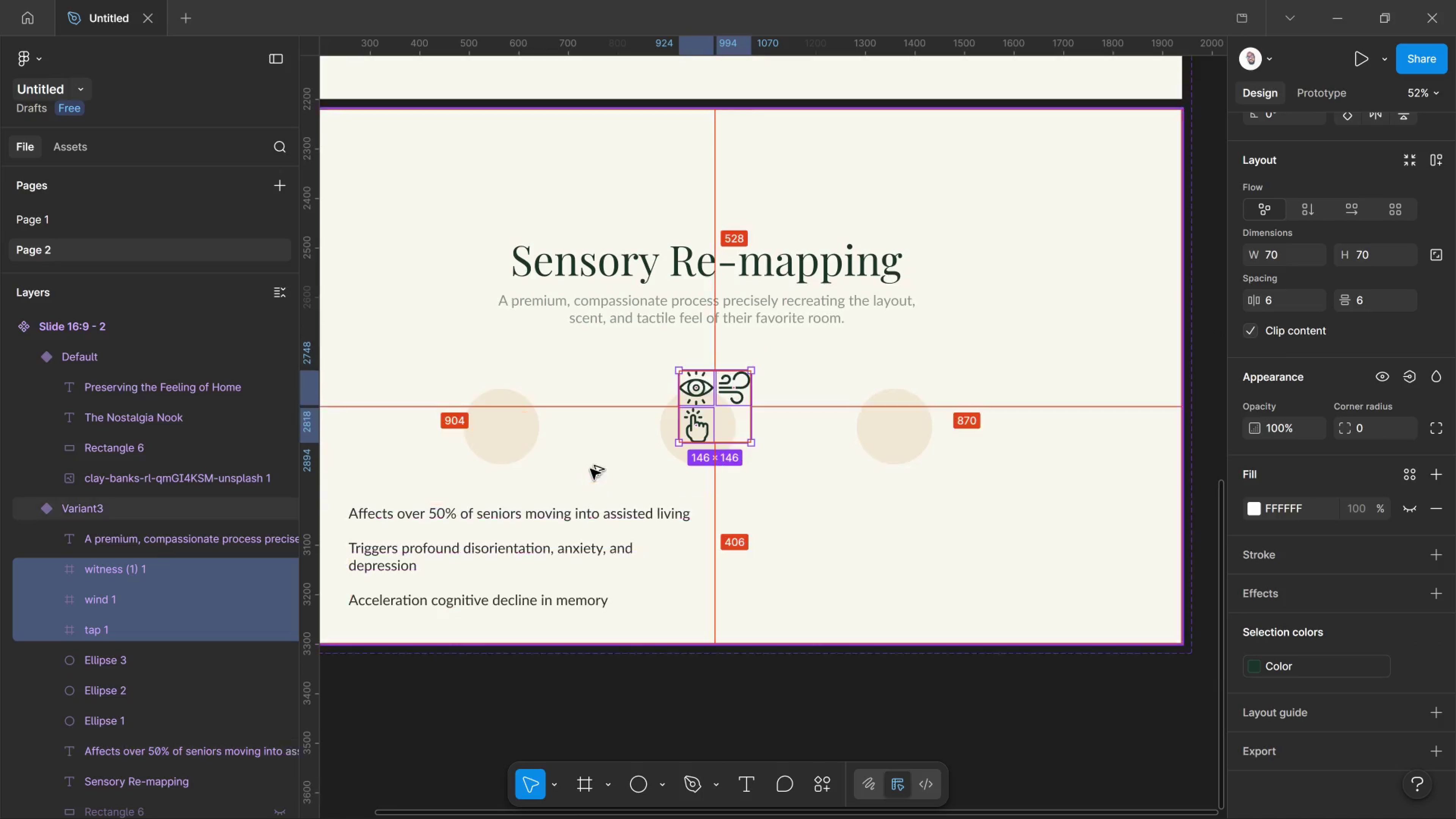 
hold_key(key=AltLeft, duration=0.44)
 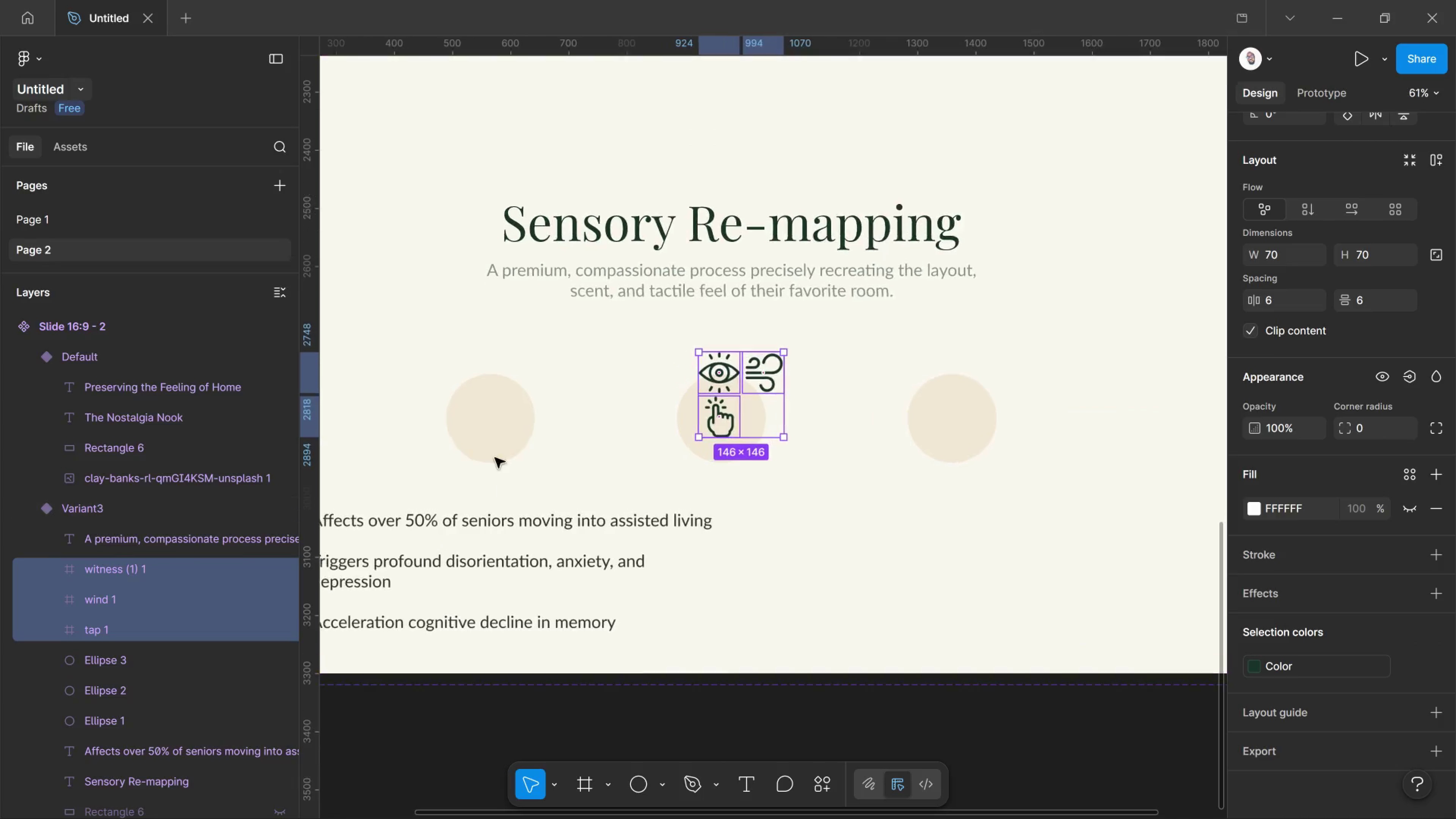 
hold_key(key=ControlLeft, duration=1.4)
 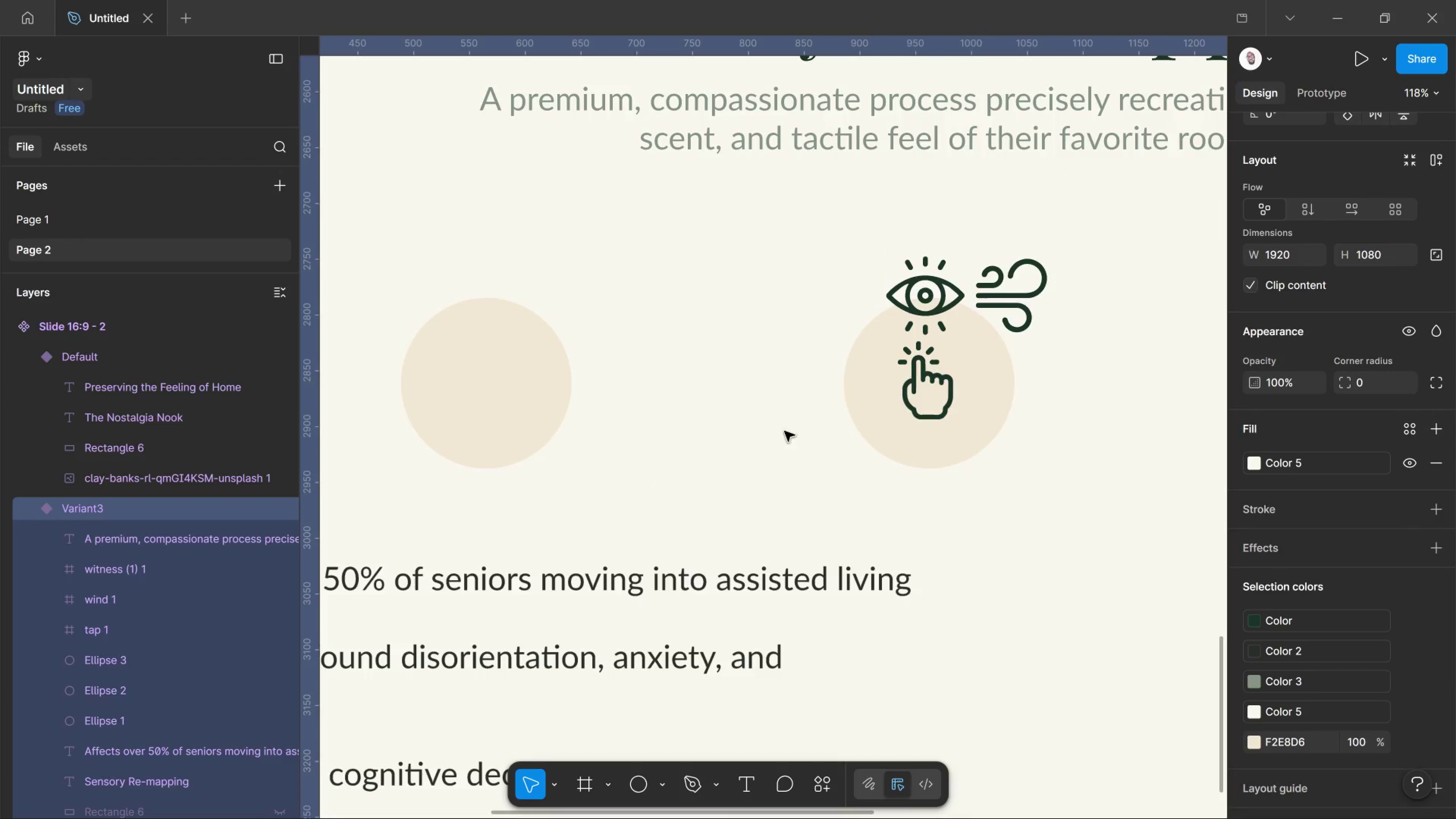 
scroll: coordinate [589, 489], scroll_direction: none, amount: 0.0
 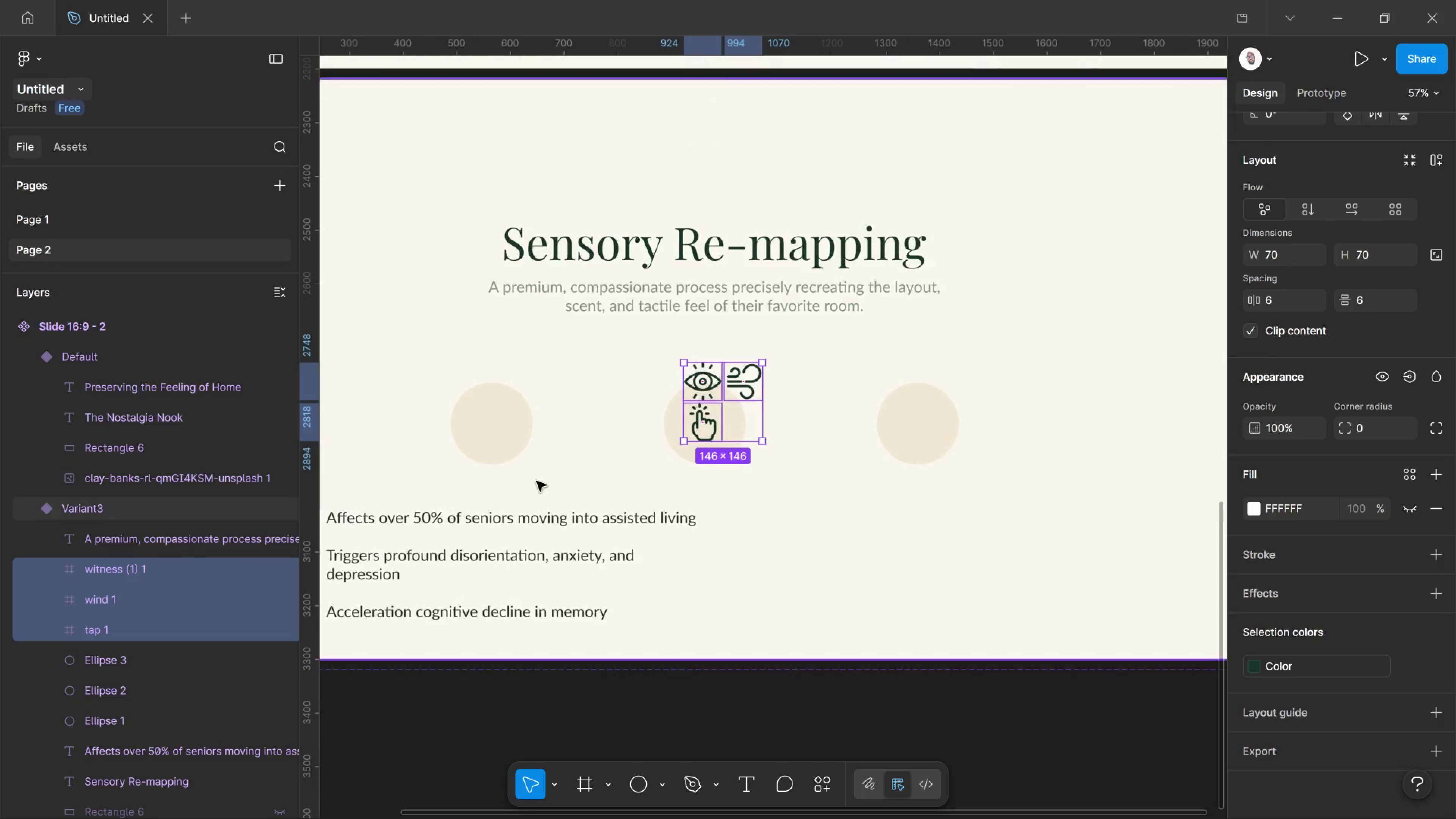 
scroll: coordinate [495, 458], scroll_direction: up, amount: 12.0
 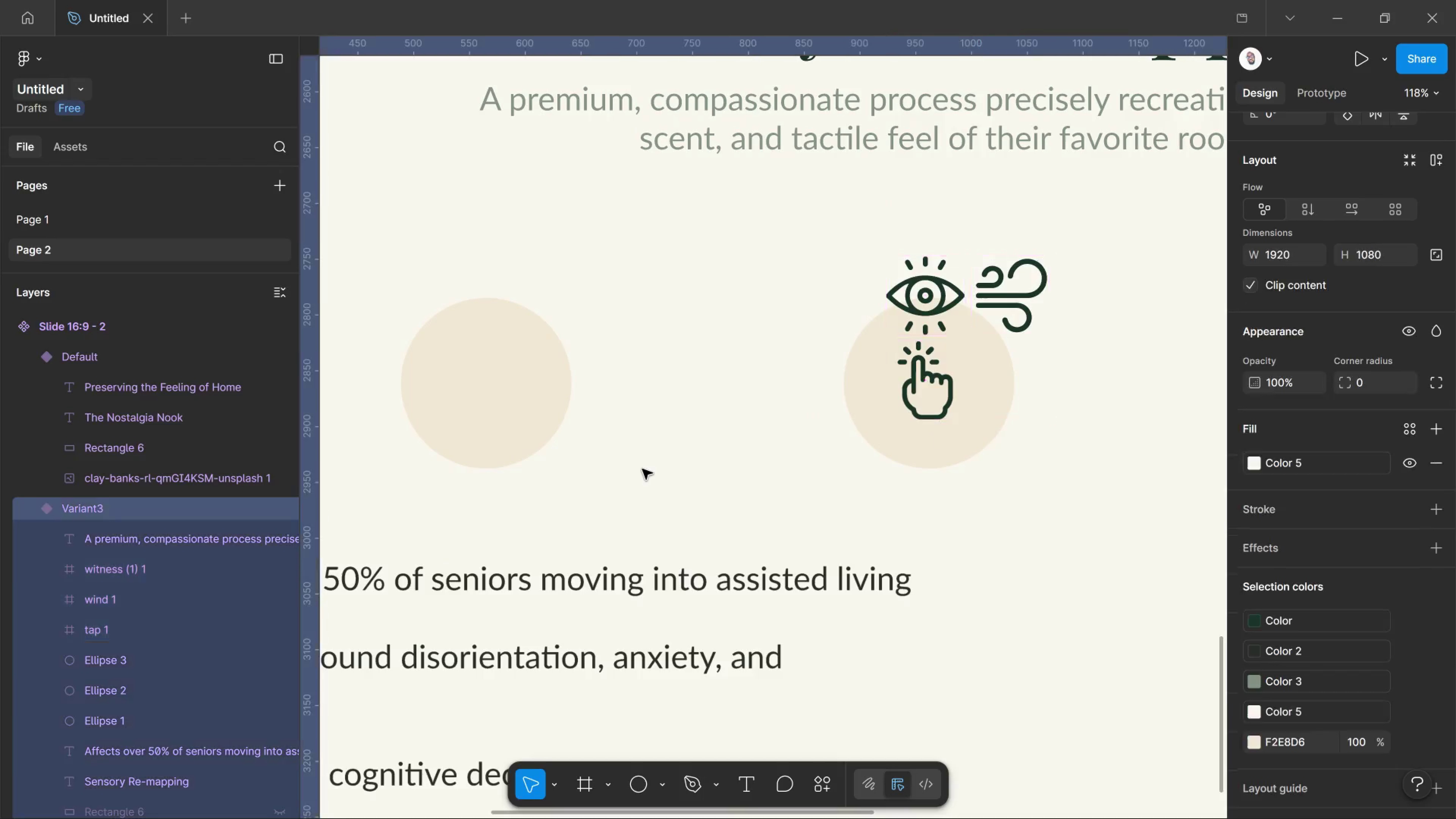 
left_click([642, 469])
 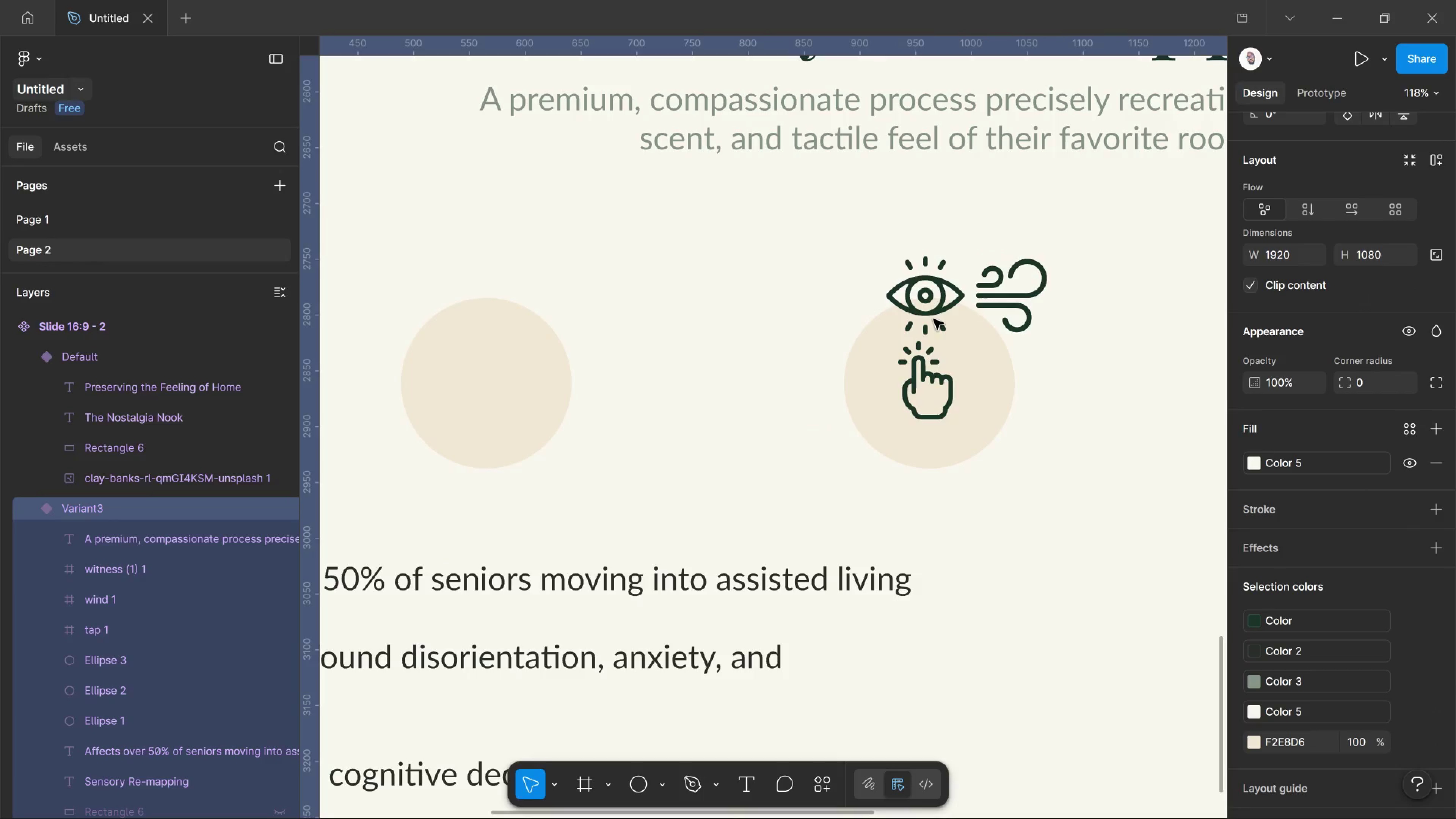 
left_click([934, 319])
 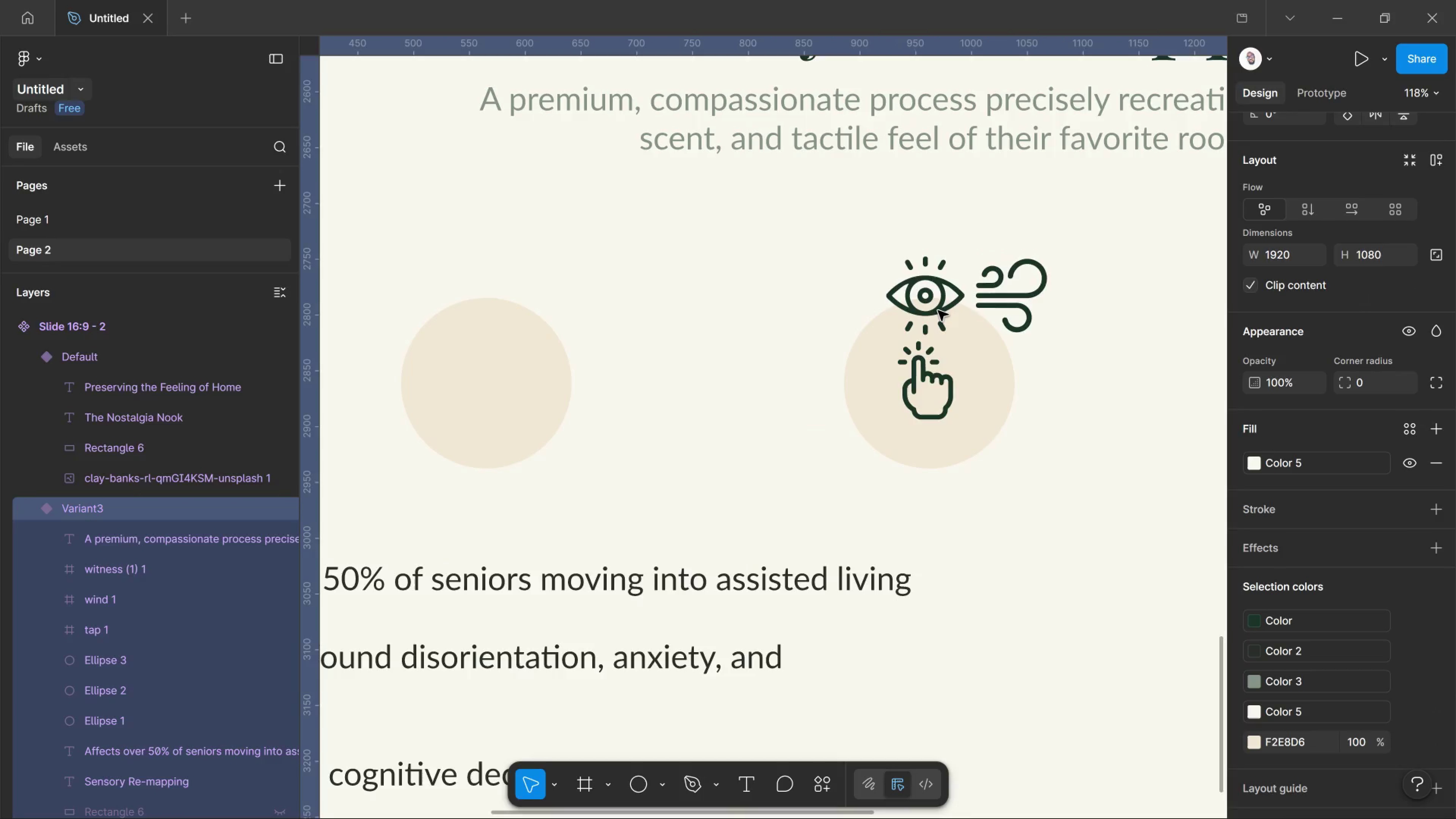 
left_click([938, 311])
 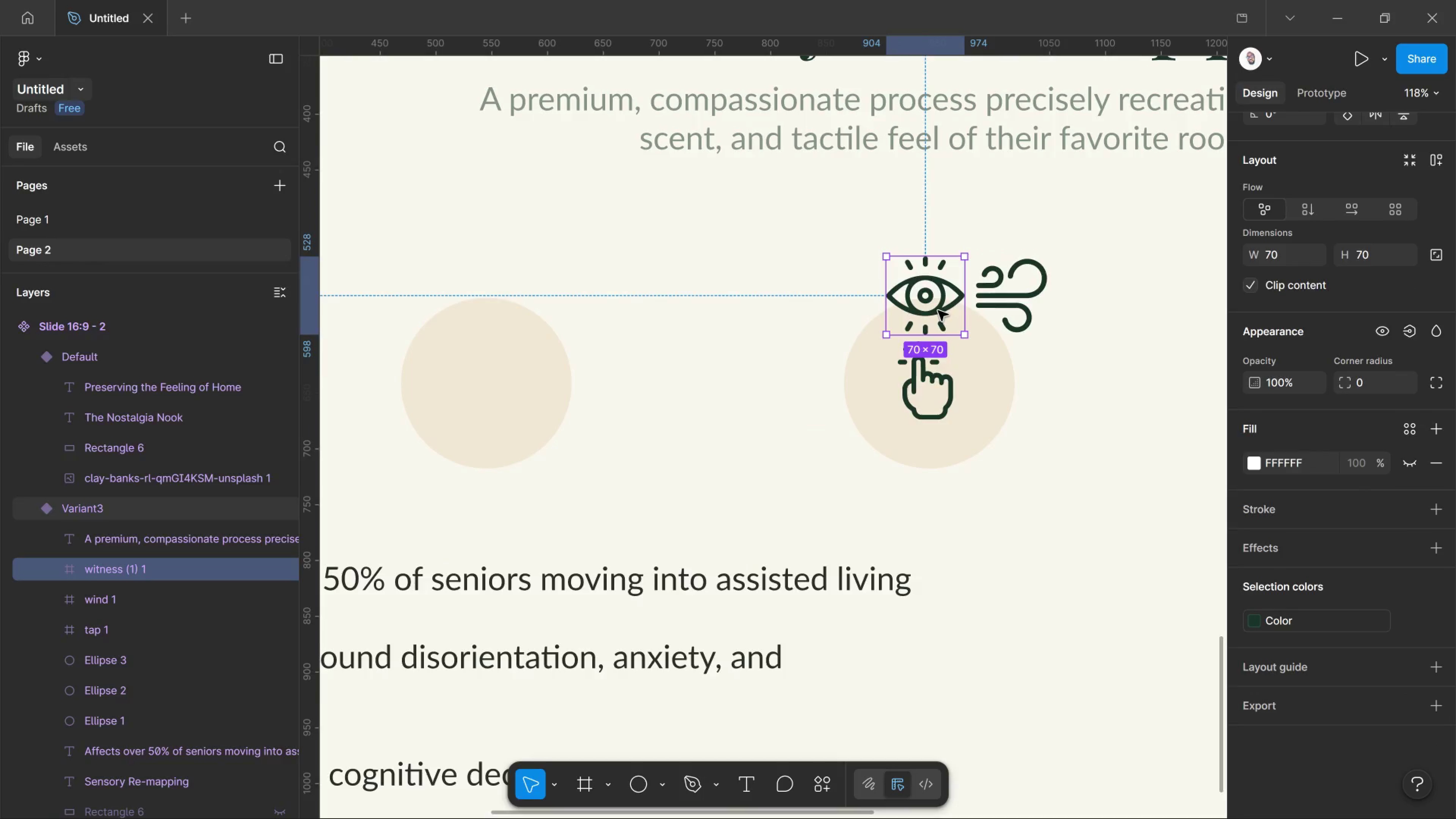 
left_click([938, 311])
 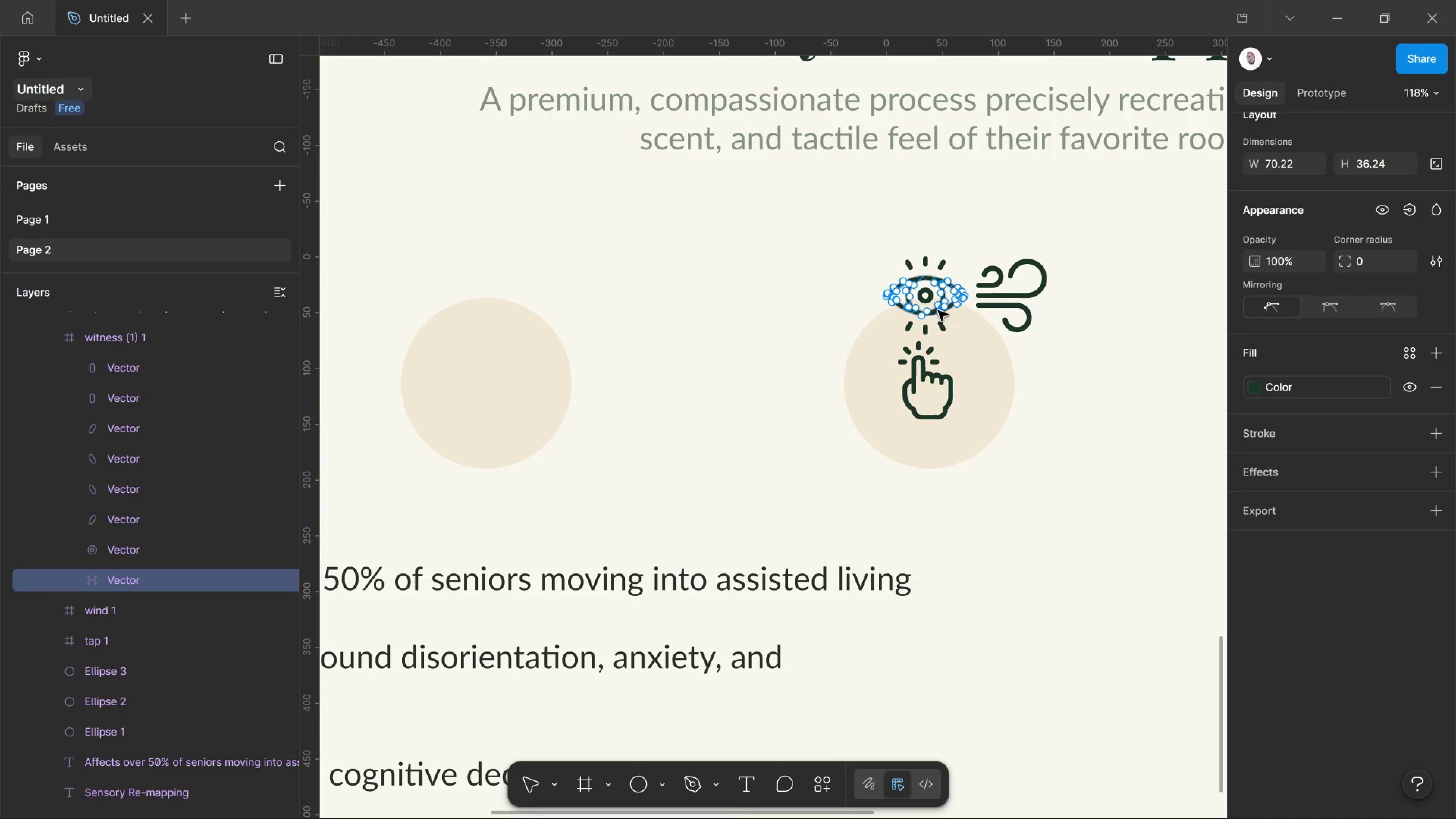 
double_click([938, 311])
 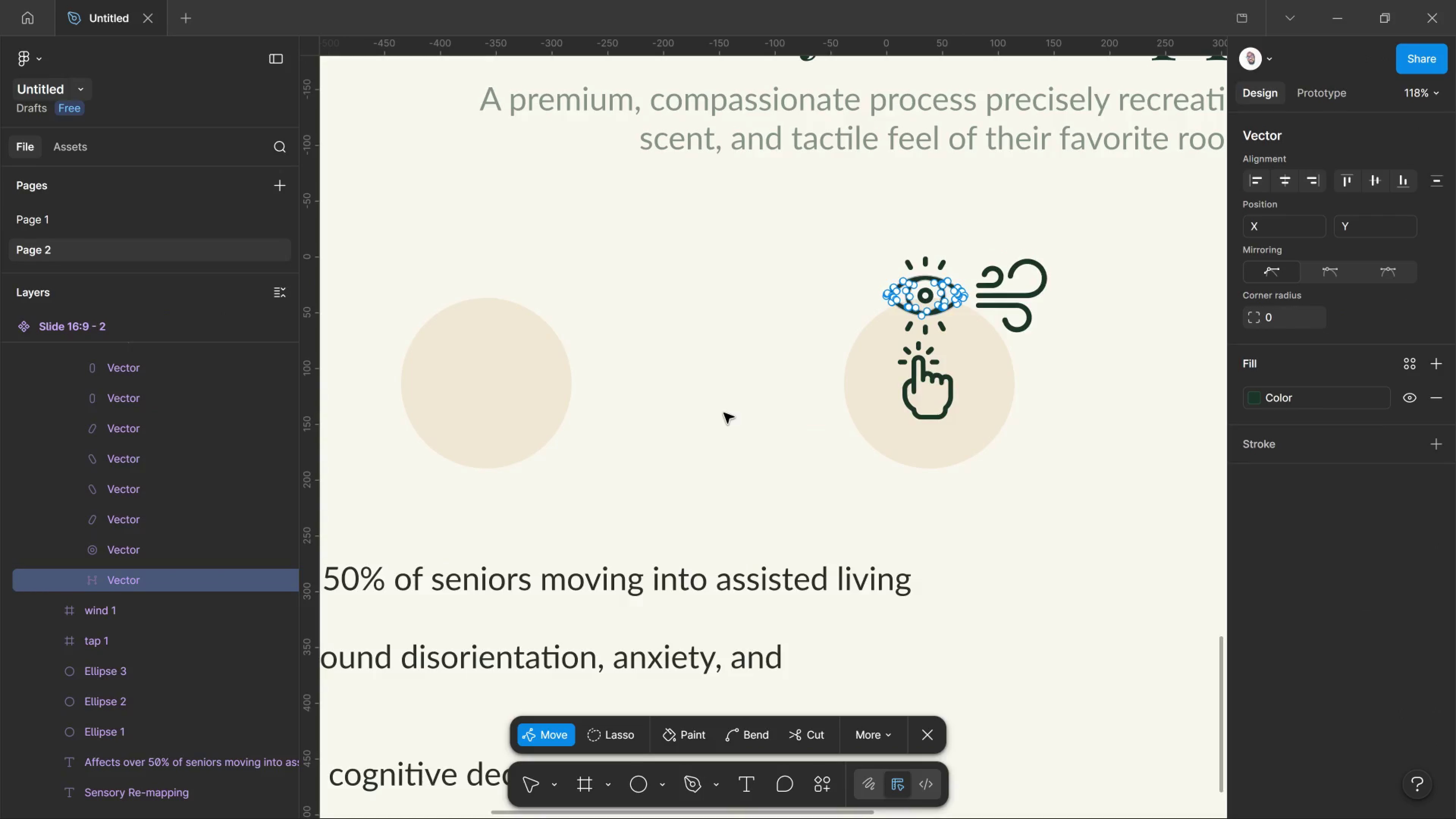 
left_click([724, 413])
 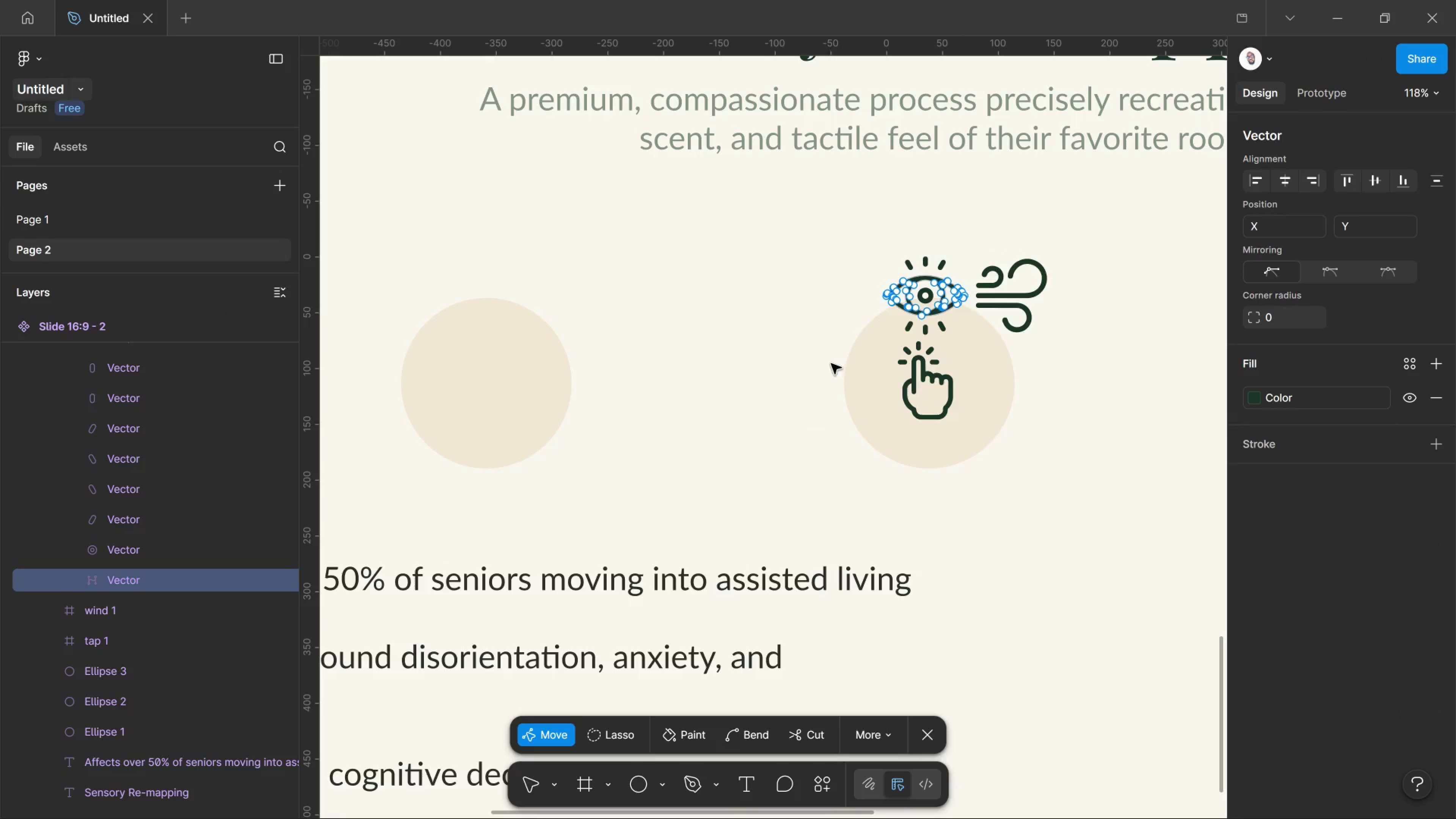 
left_click([833, 364])
 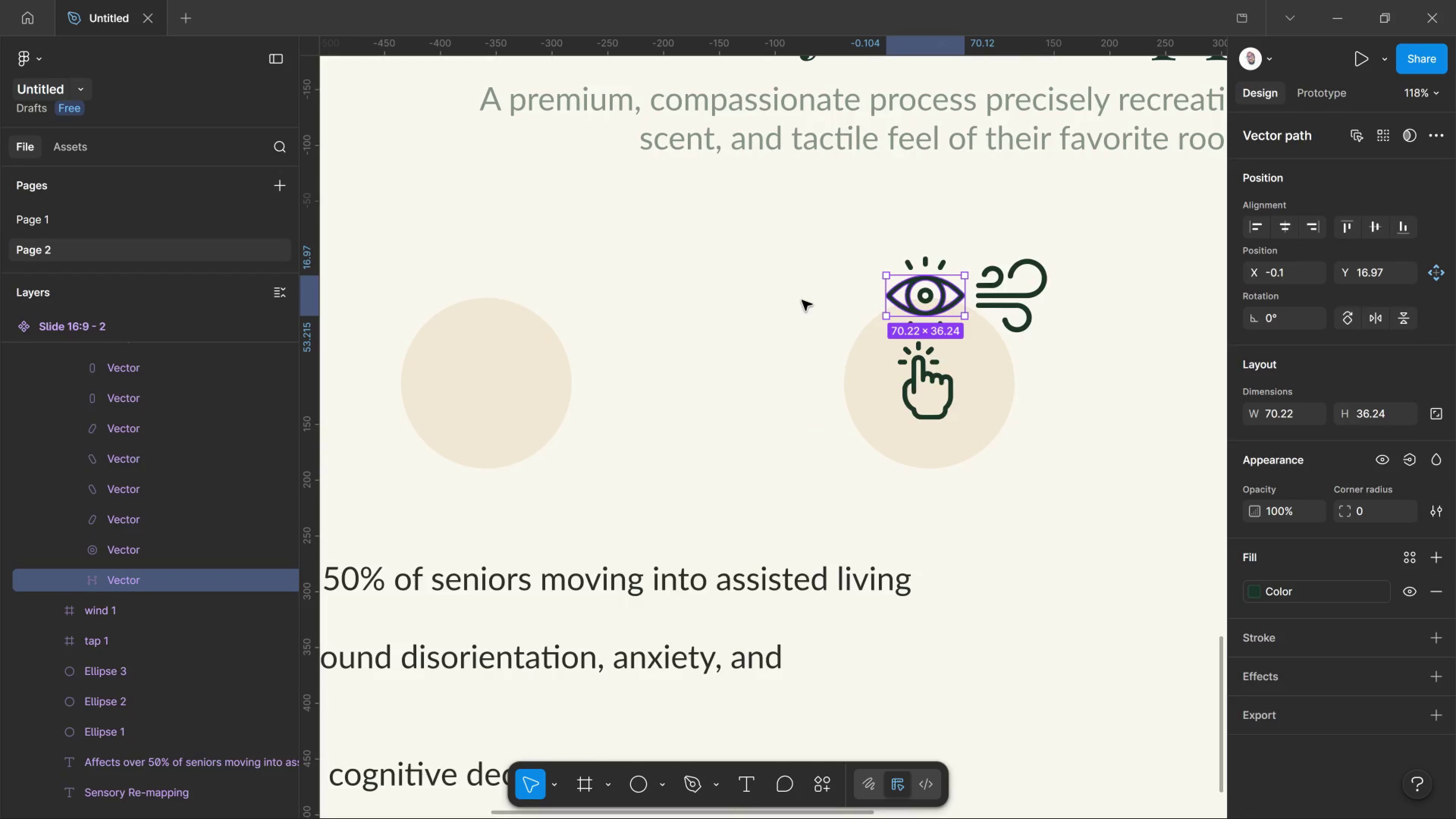 
left_click([802, 300])
 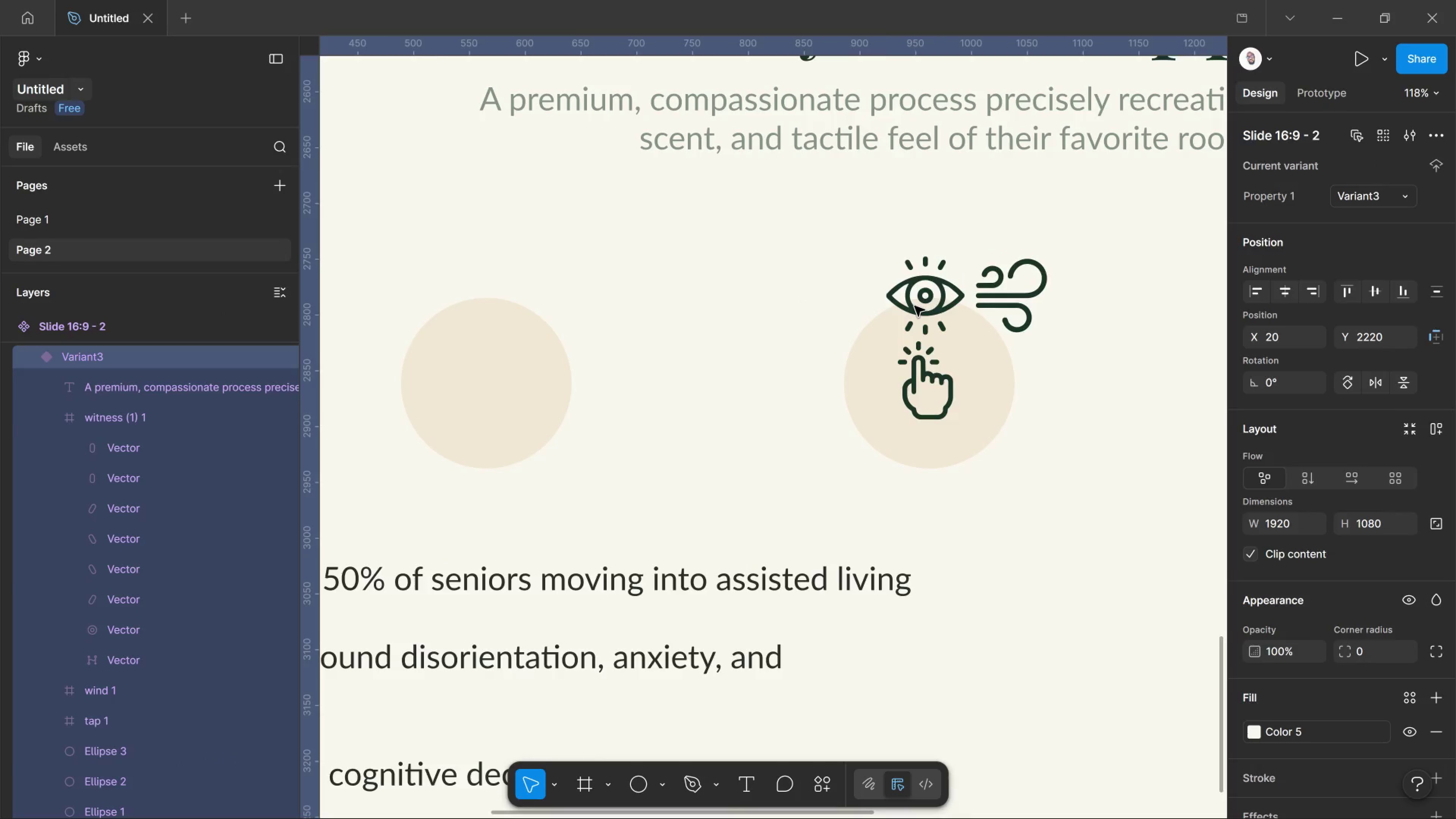 
double_click([915, 306])
 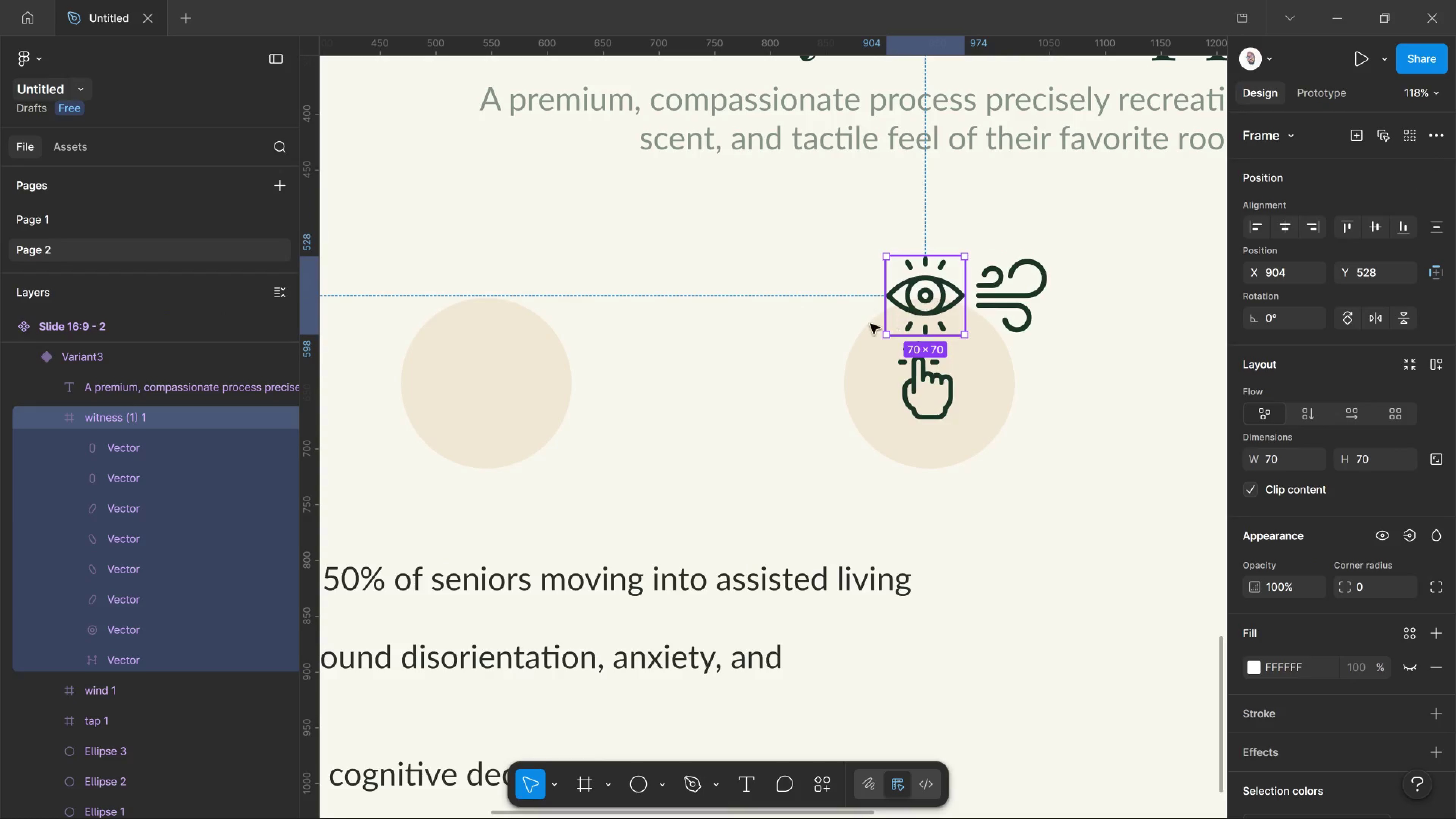 
left_click_drag(start_coordinate=[915, 306], to_coordinate=[475, 395])
 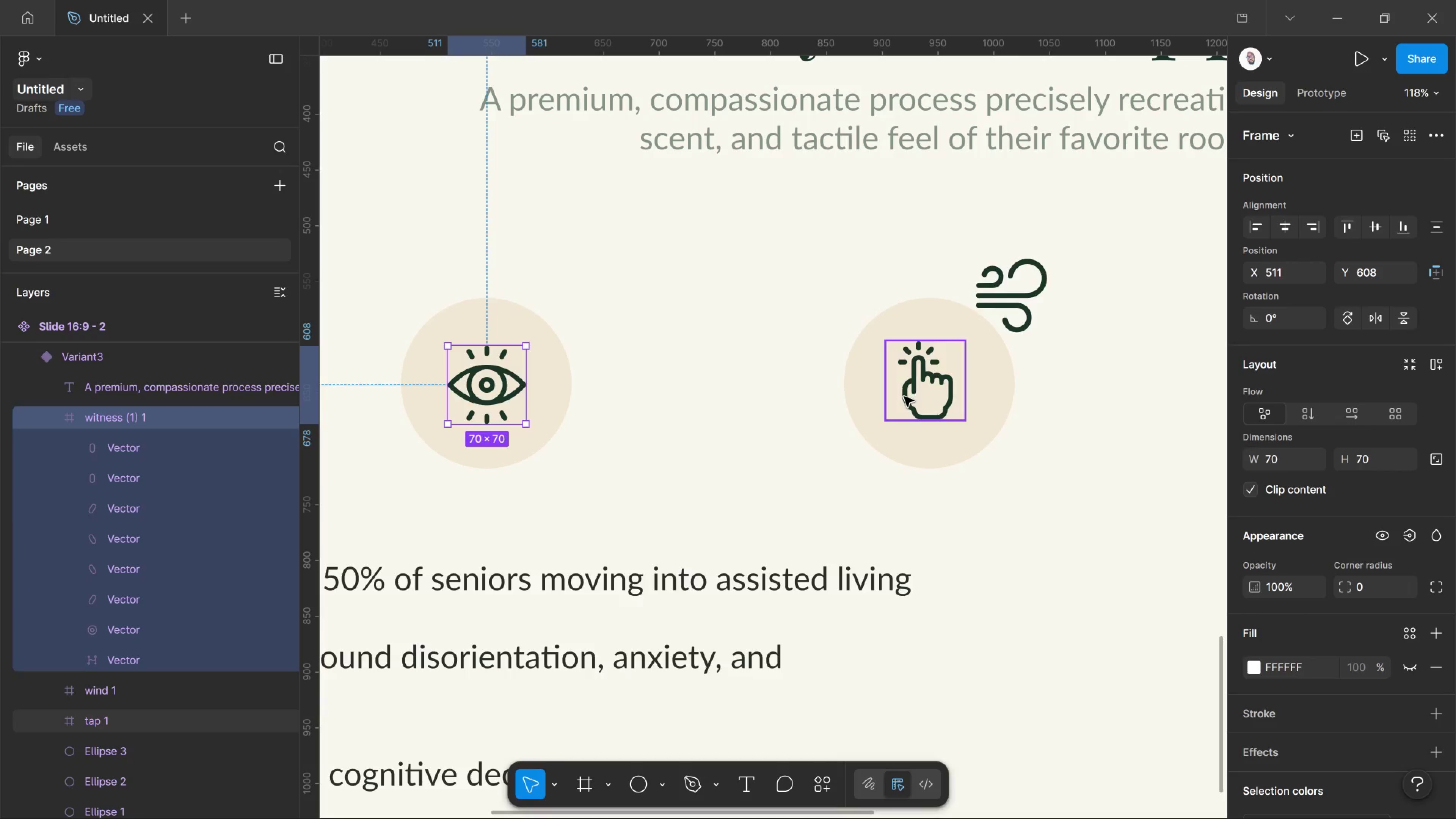 
left_click_drag(start_coordinate=[904, 395], to_coordinate=[905, 392])
 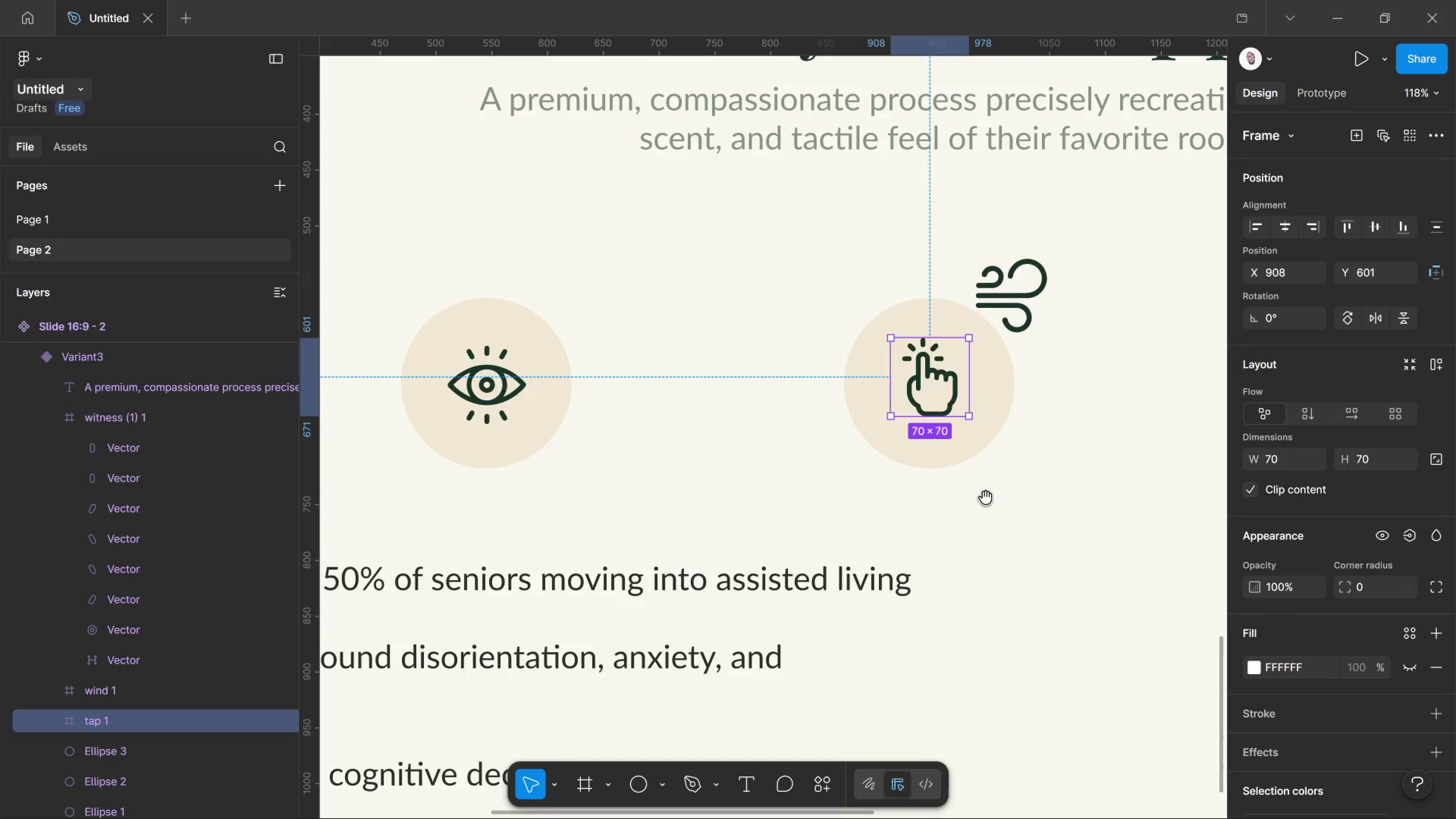 
hold_key(key=Space, duration=1.23)
 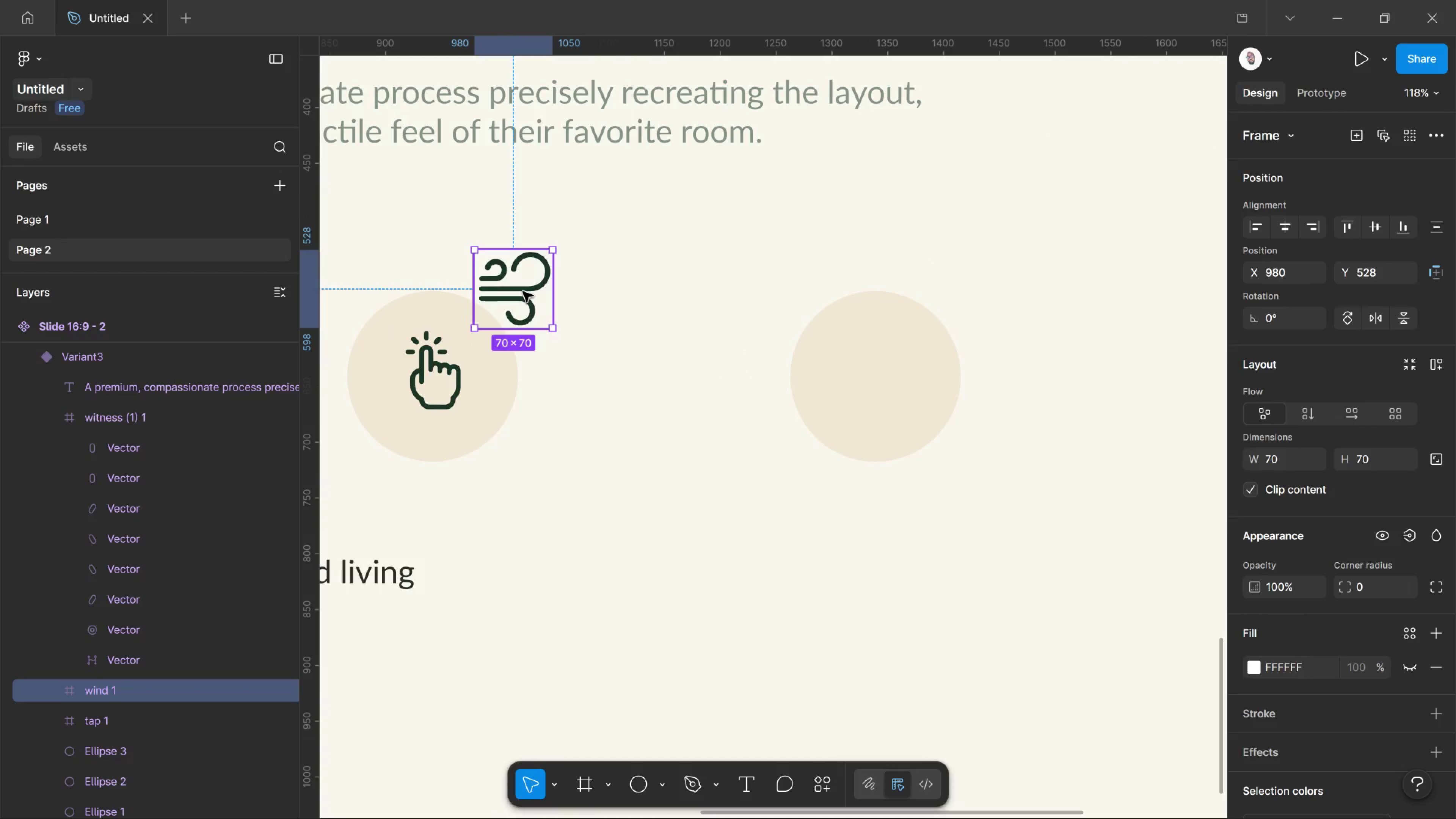 
left_click_drag(start_coordinate=[985, 497], to_coordinate=[489, 491])
 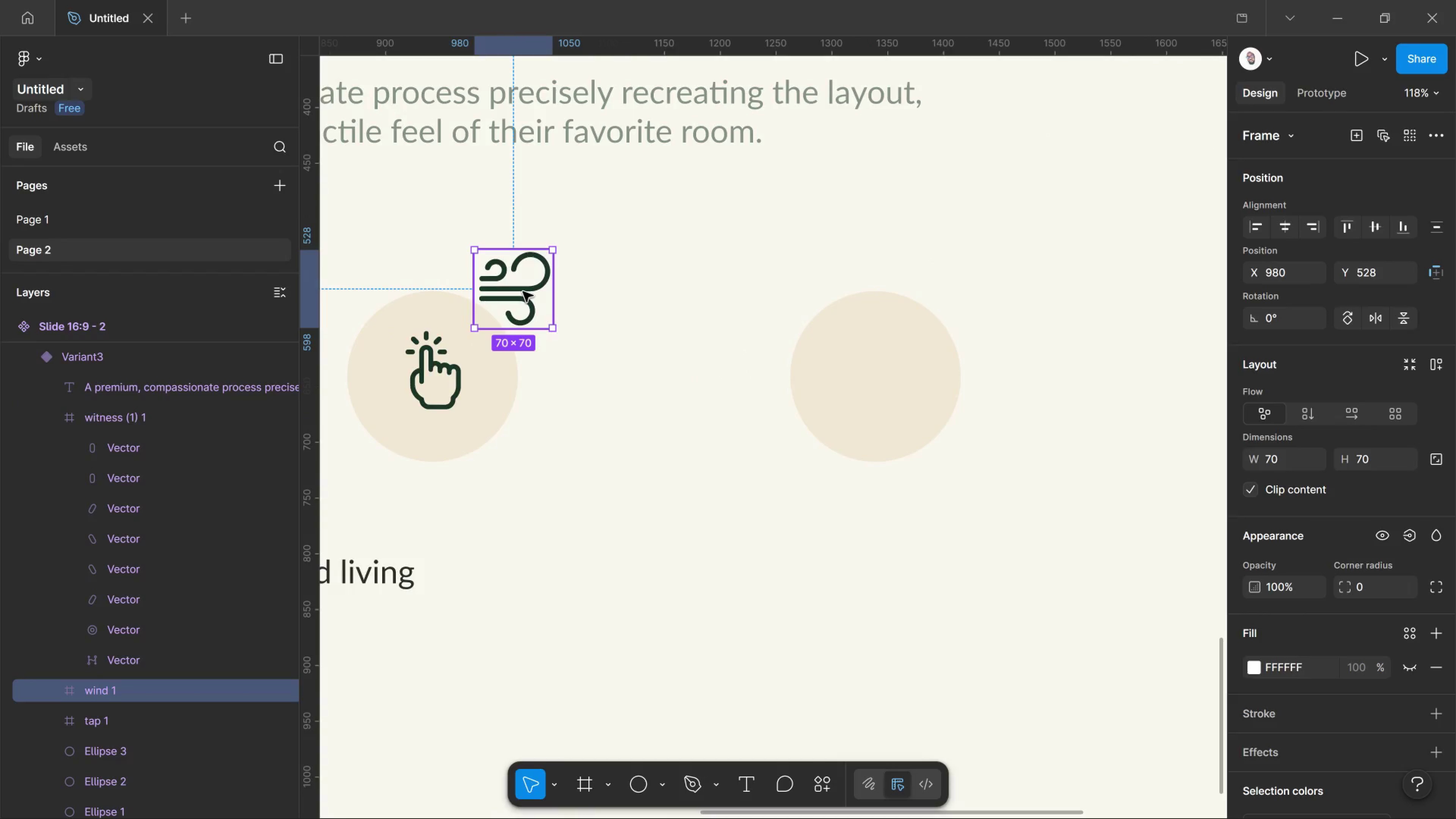 
left_click([523, 292])
 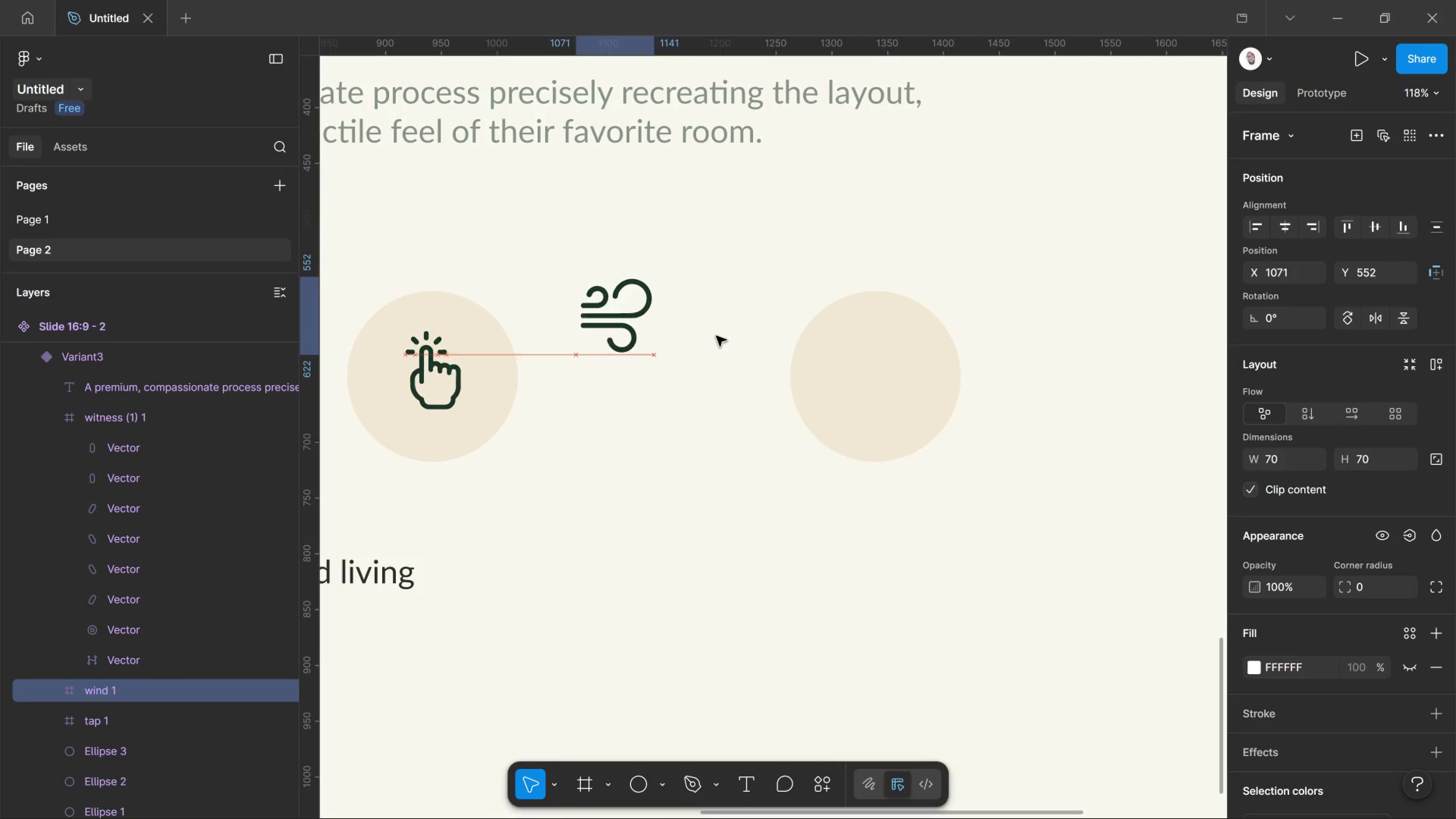 
left_click_drag(start_coordinate=[523, 292], to_coordinate=[888, 403])
 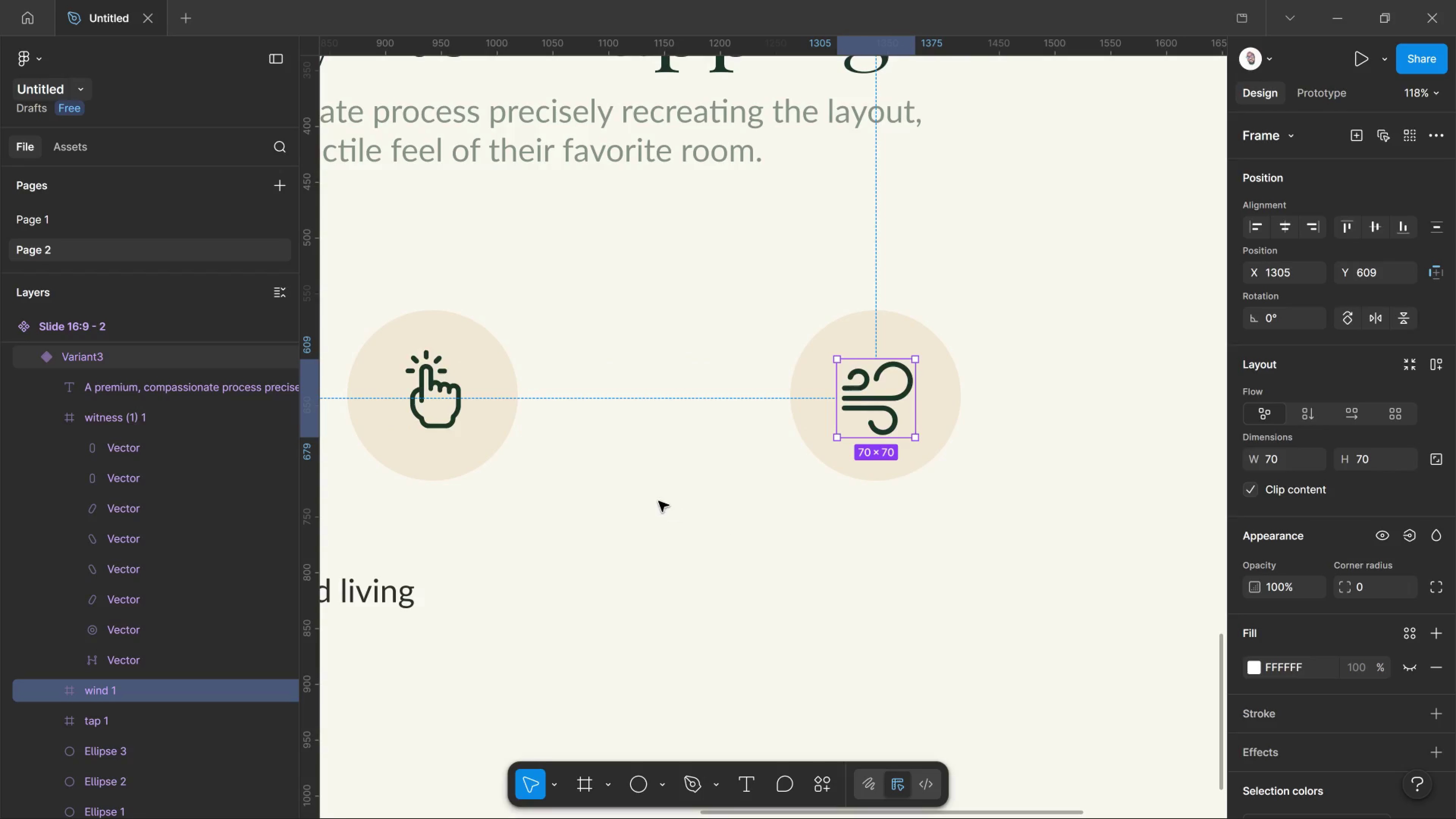 
scroll: coordinate [885, 385], scroll_direction: up, amount: 1.0
 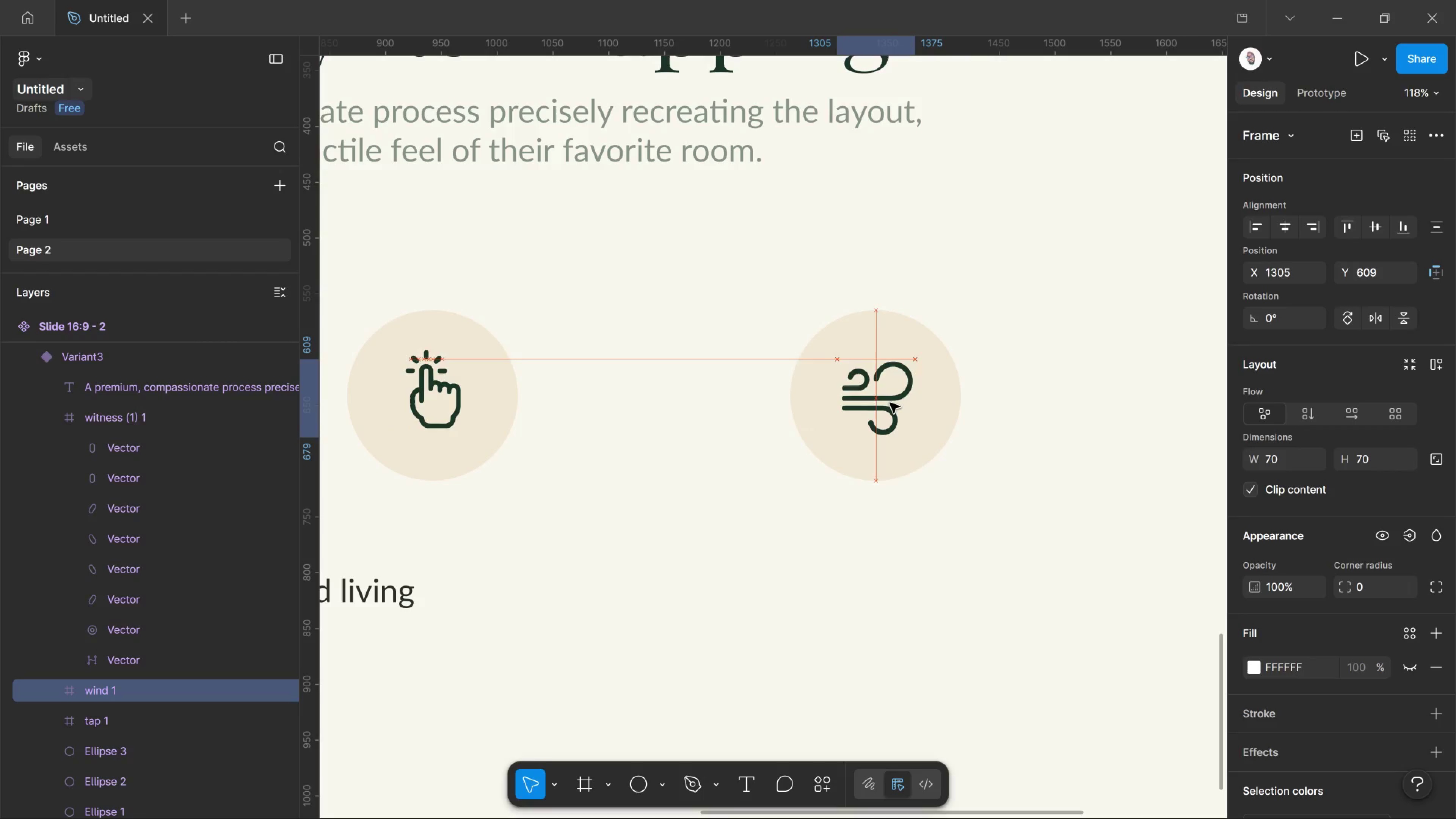 
hold_key(key=ControlLeft, duration=0.81)
 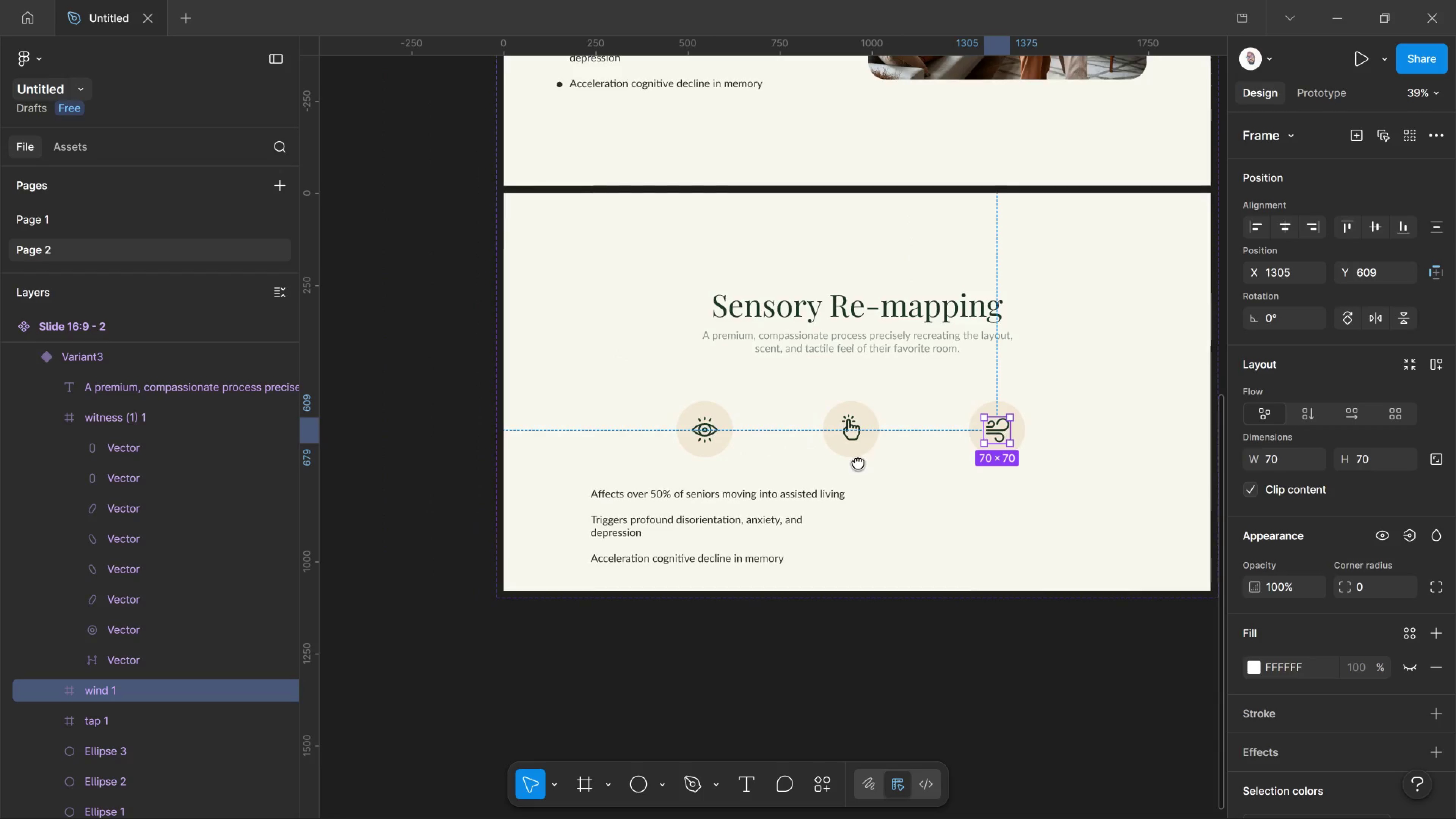 
hold_key(key=Space, duration=0.9)
 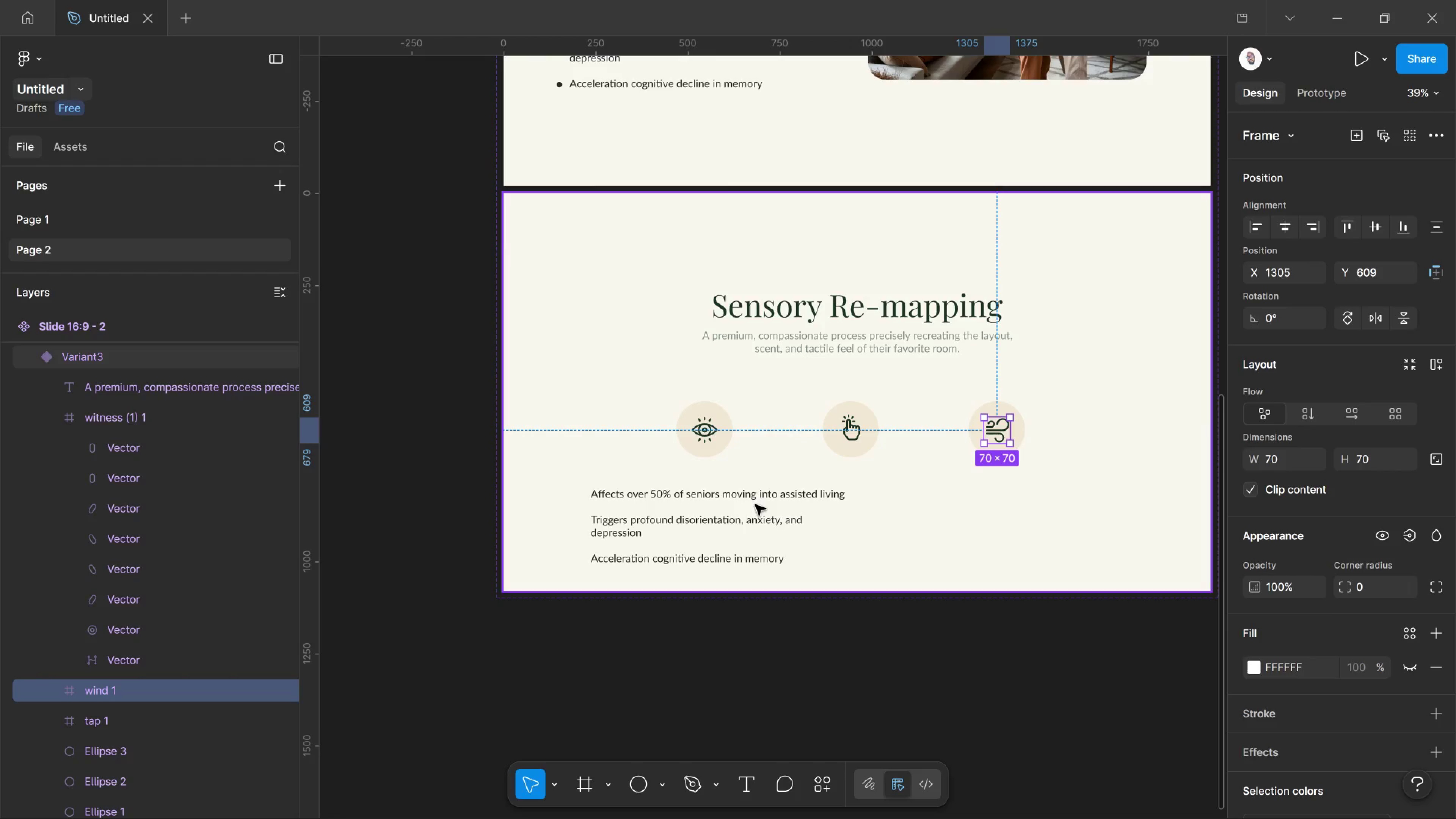 
scroll: coordinate [607, 537], scroll_direction: down, amount: 8.0
 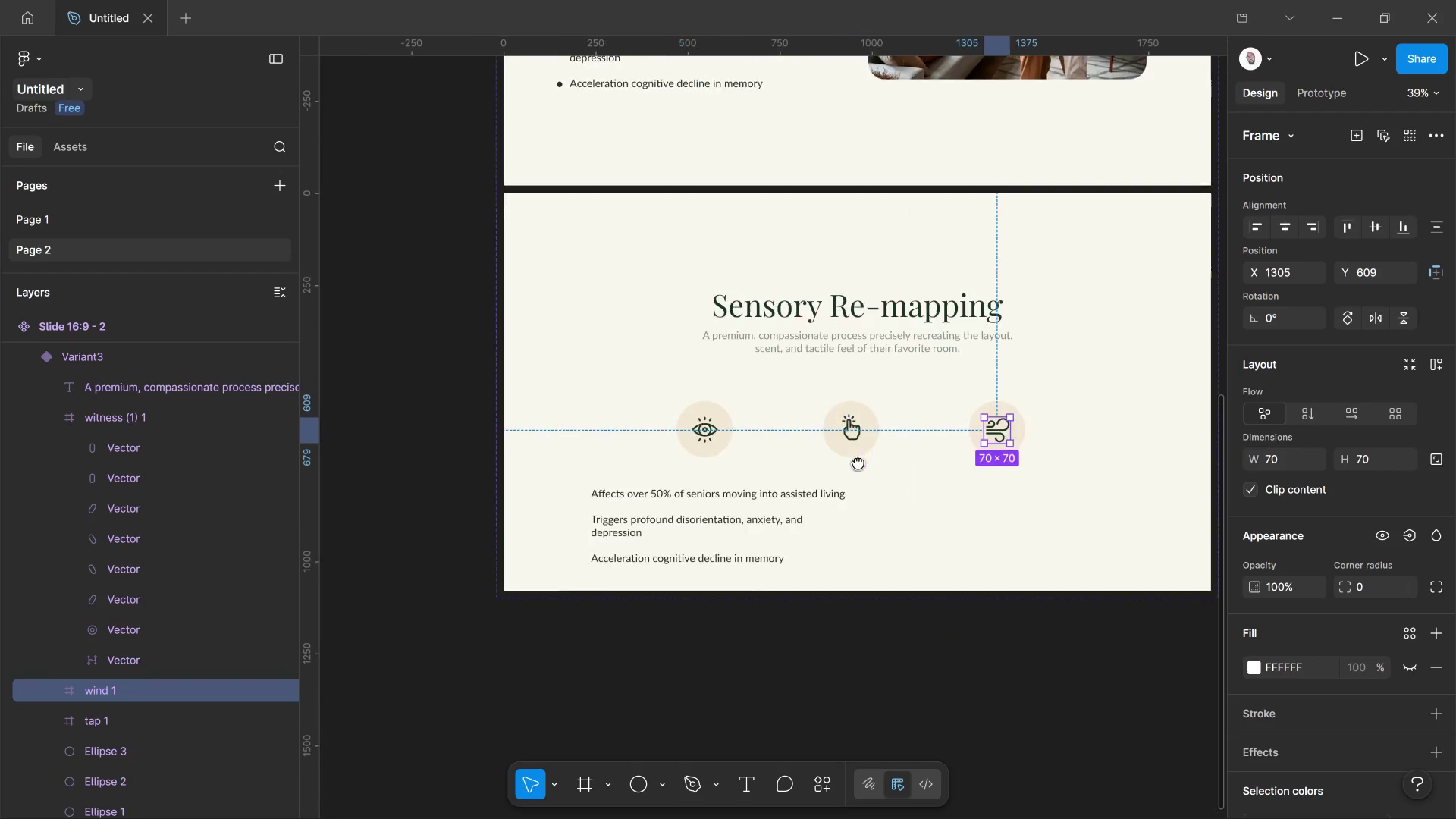 
left_click_drag(start_coordinate=[557, 524], to_coordinate=[858, 462])
 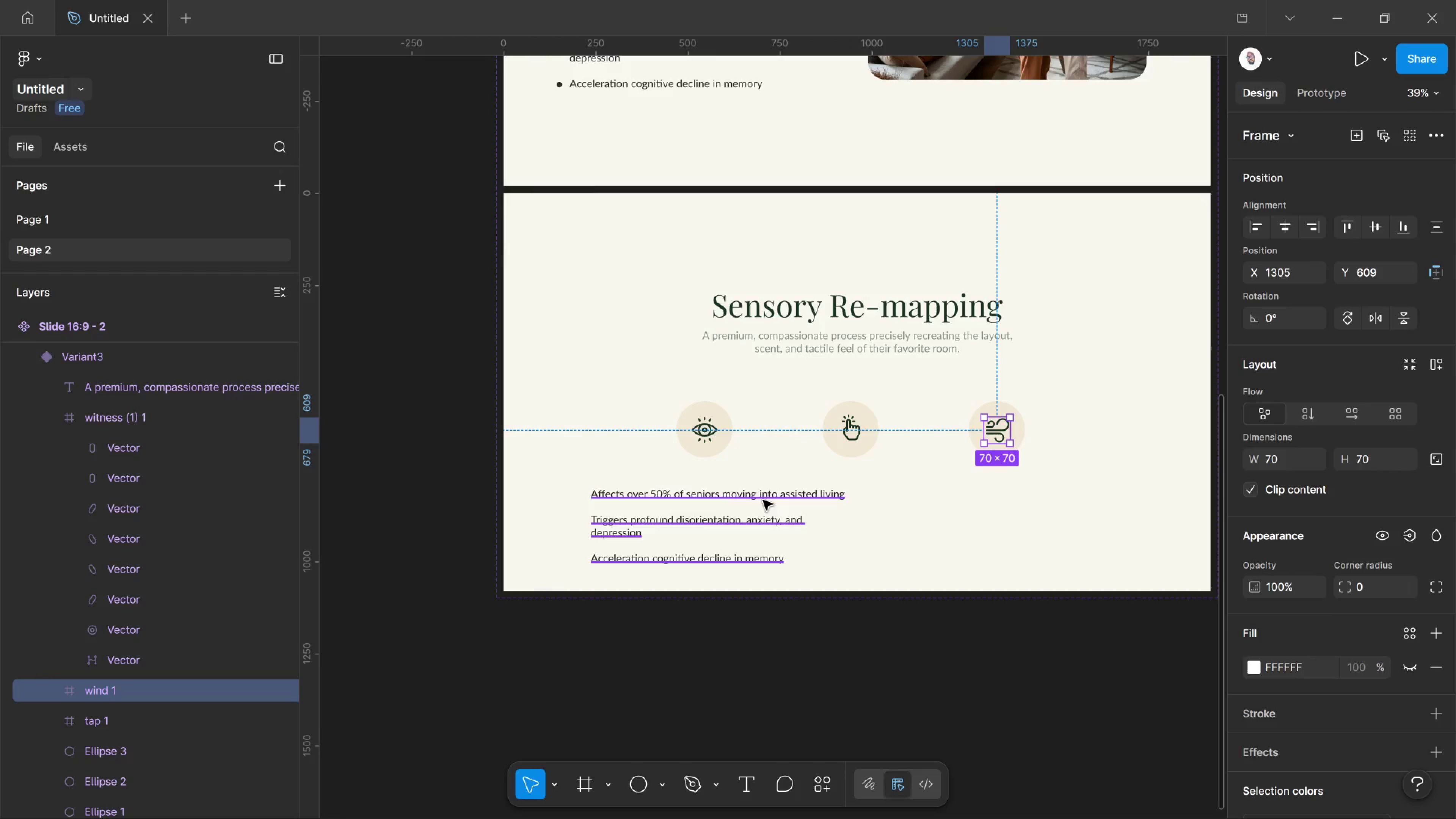 
left_click([763, 500])
 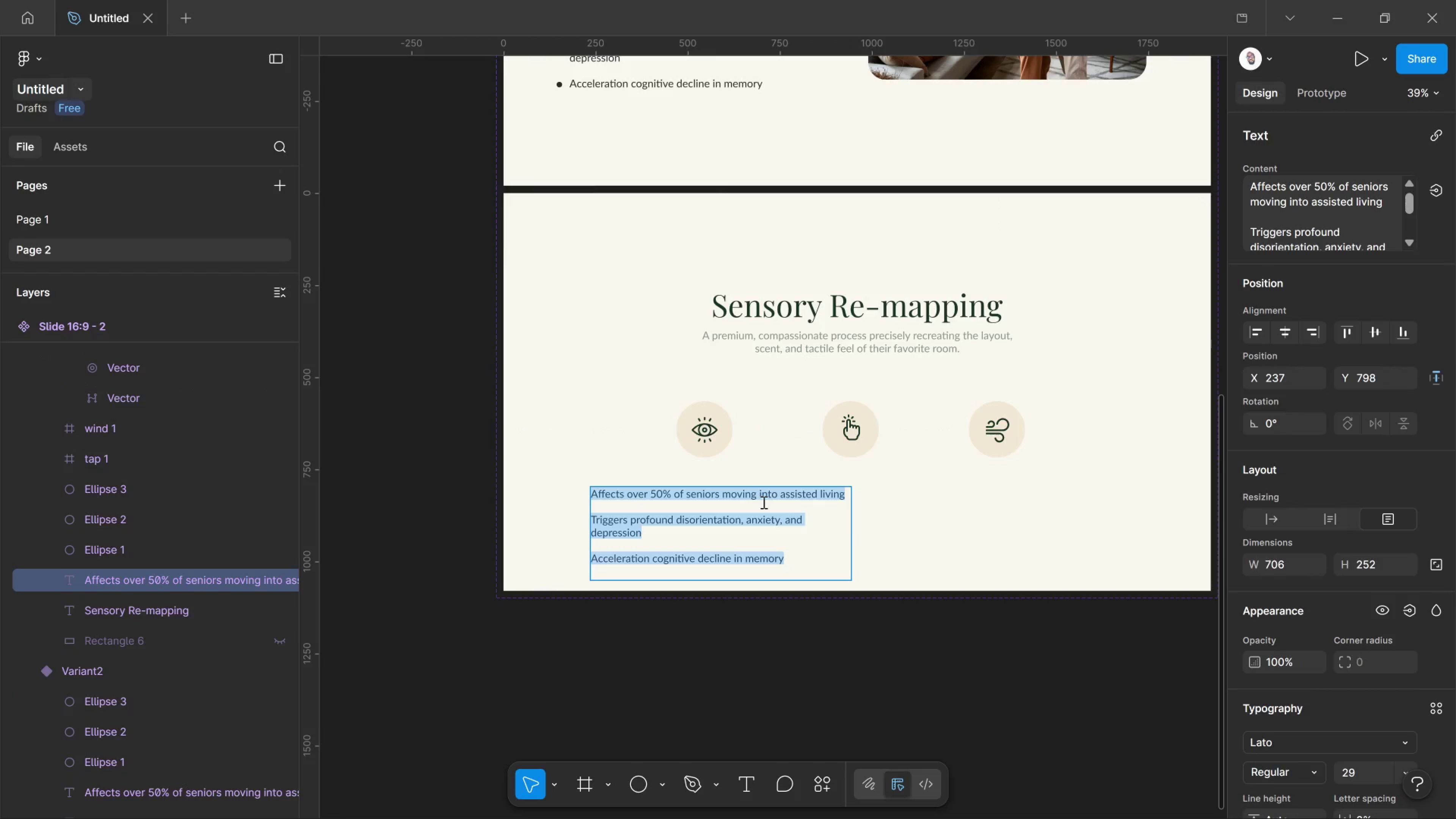 
left_click_drag(start_coordinate=[763, 500], to_coordinate=[763, 502])
 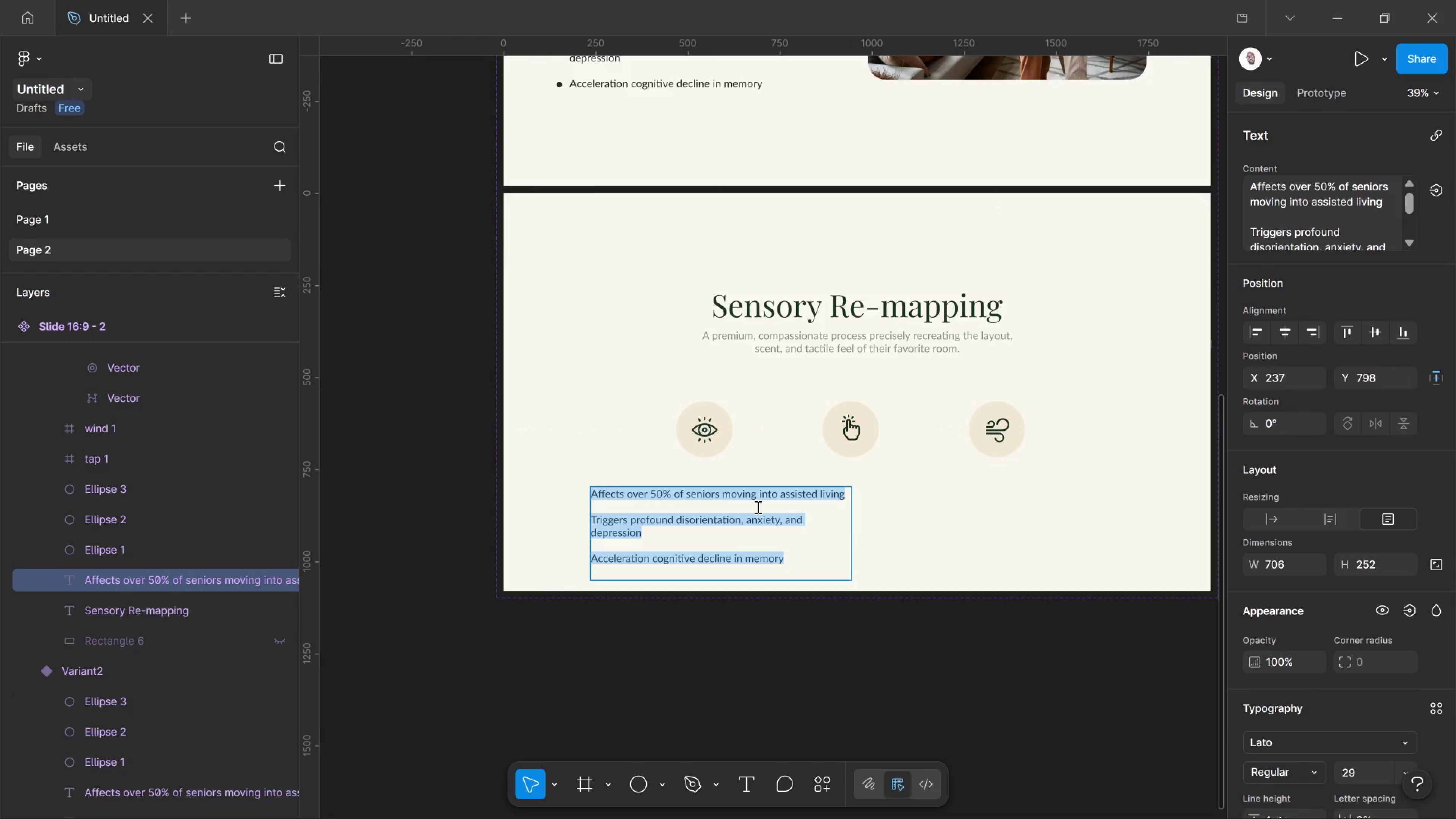 
wait(5.27)
 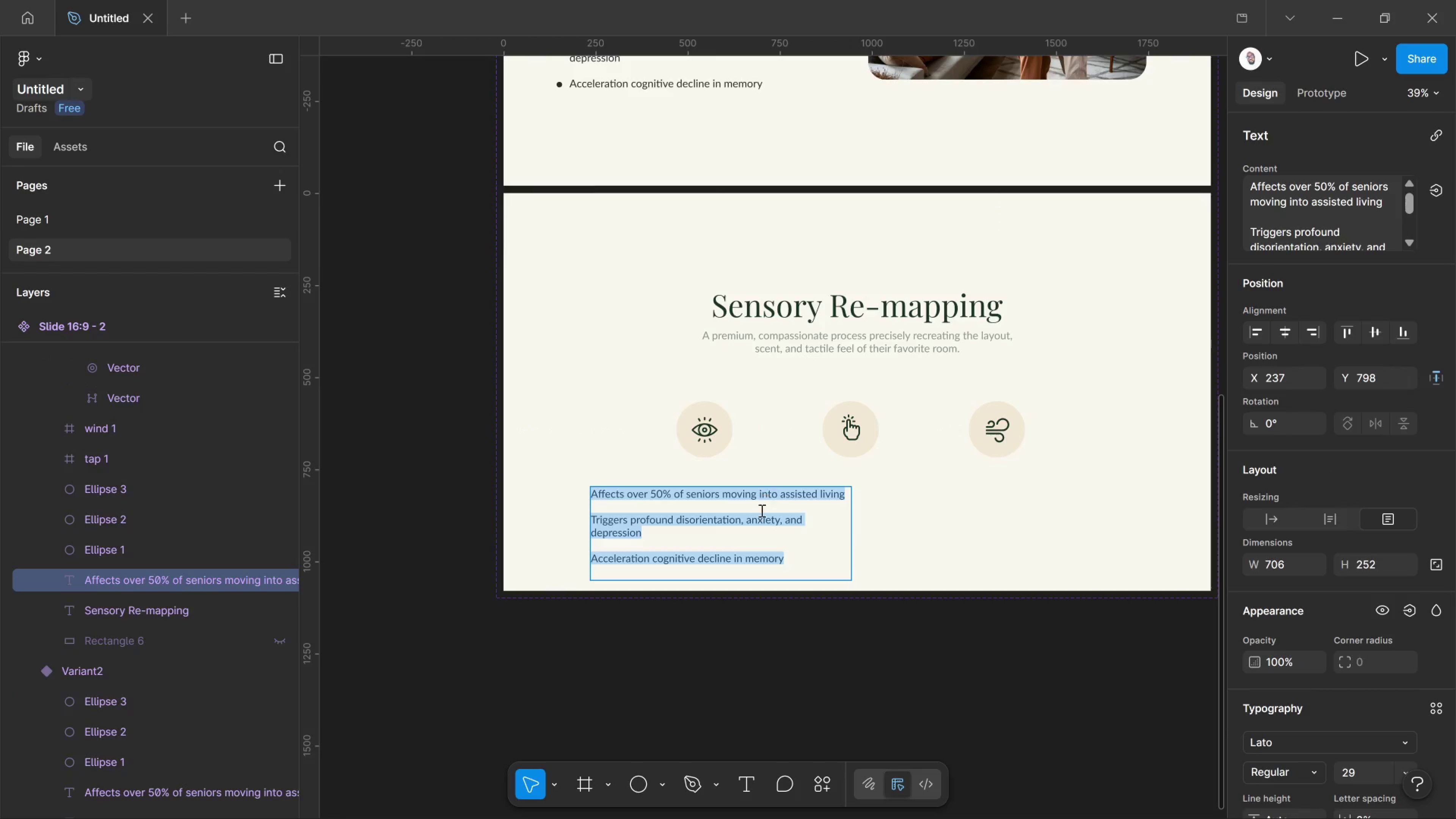 
left_click([753, 507])
 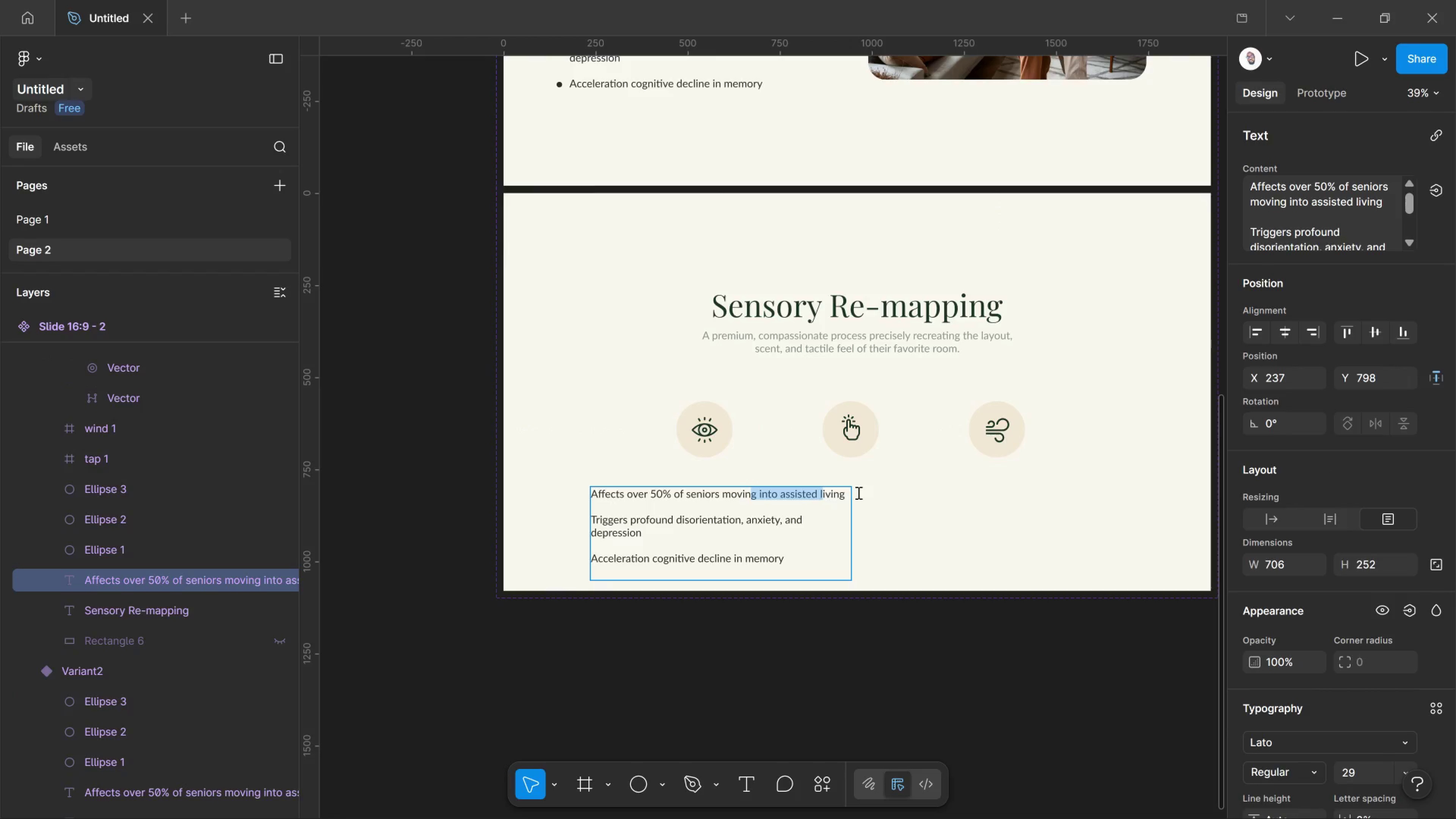 
left_click_drag(start_coordinate=[750, 491], to_coordinate=[858, 493])
 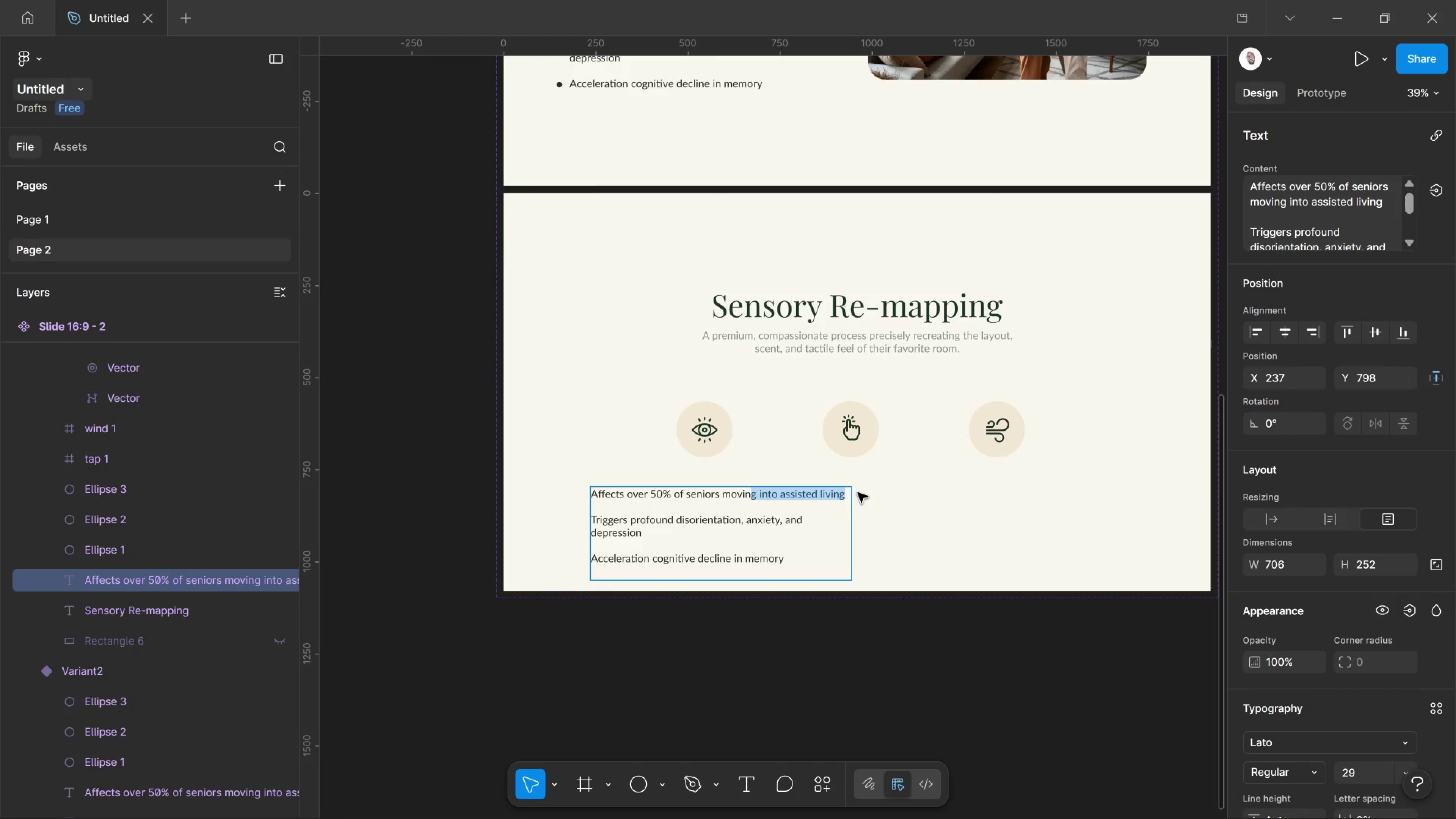 
key(Control+X)
 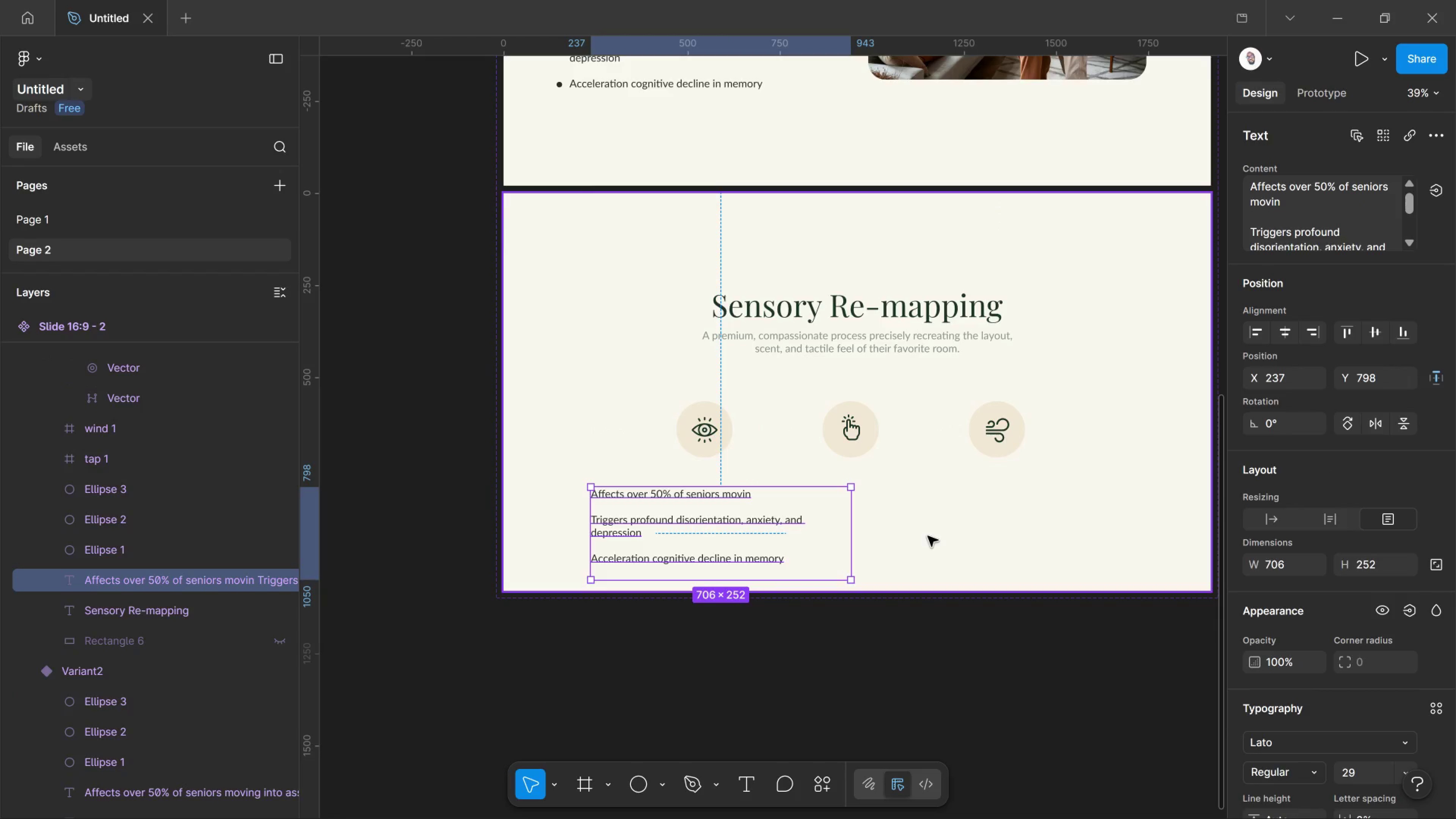 
left_click([928, 536])
 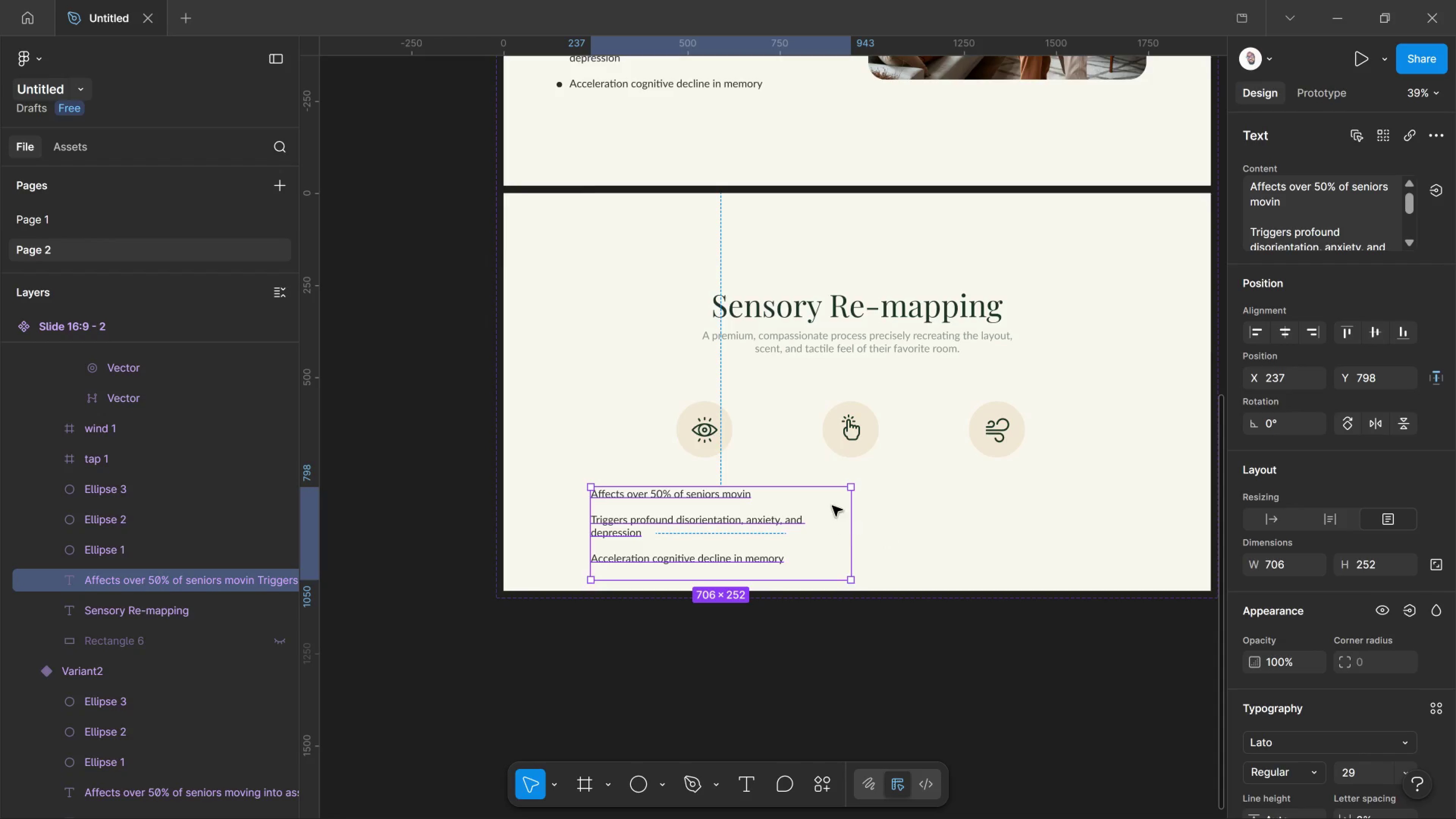 
key(Delete)
 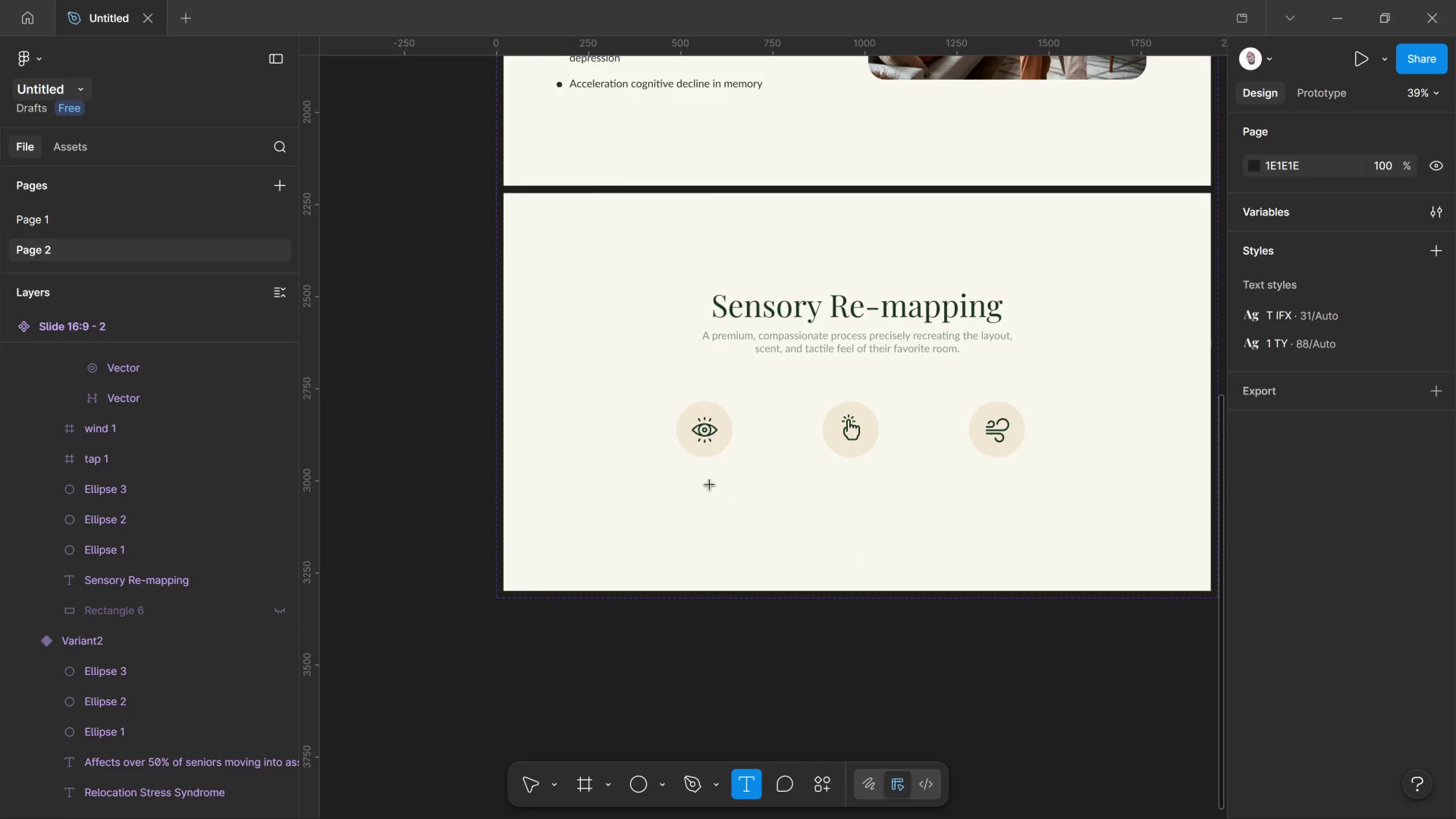 
key(T)
 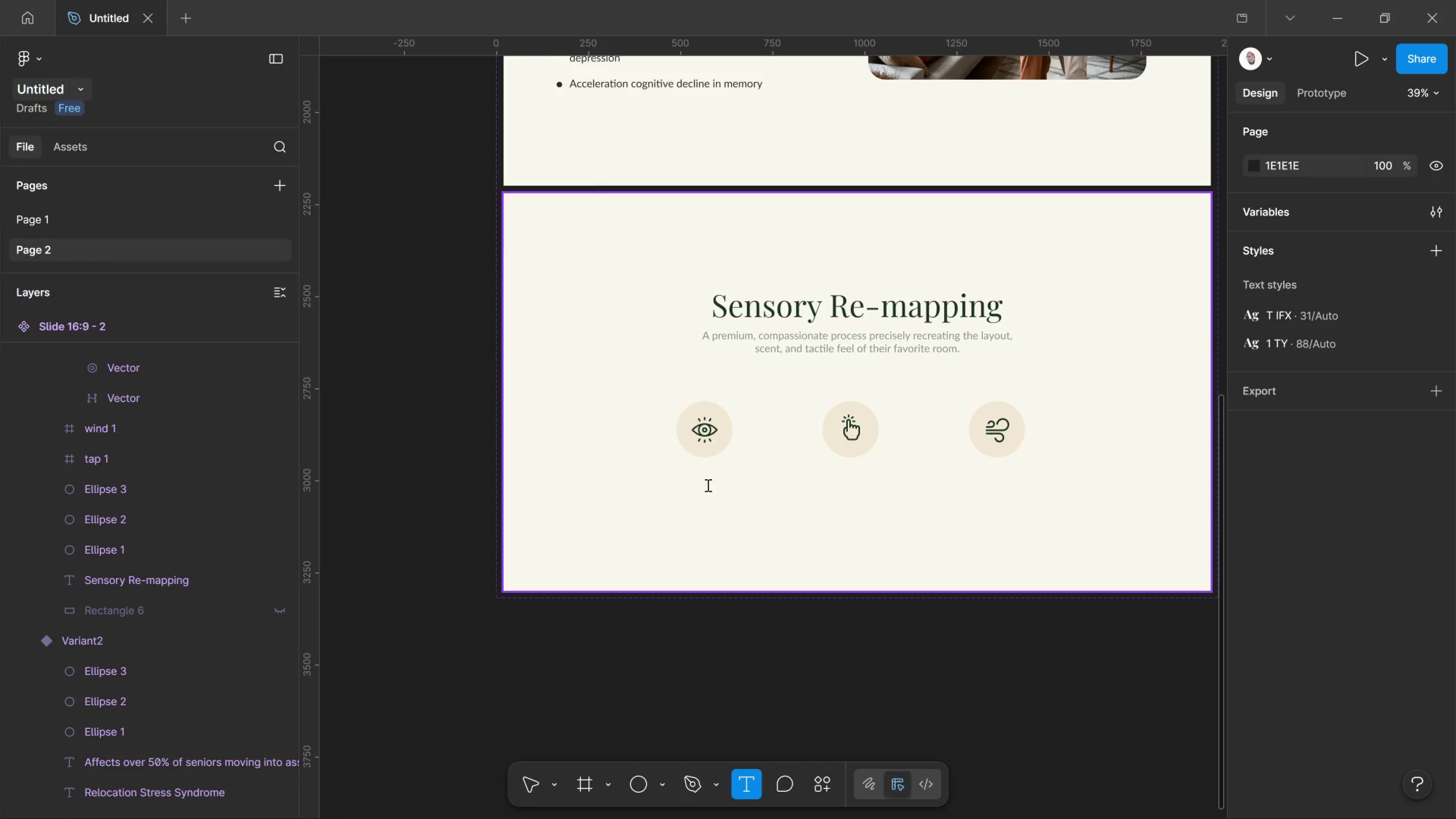 
left_click([707, 485])
 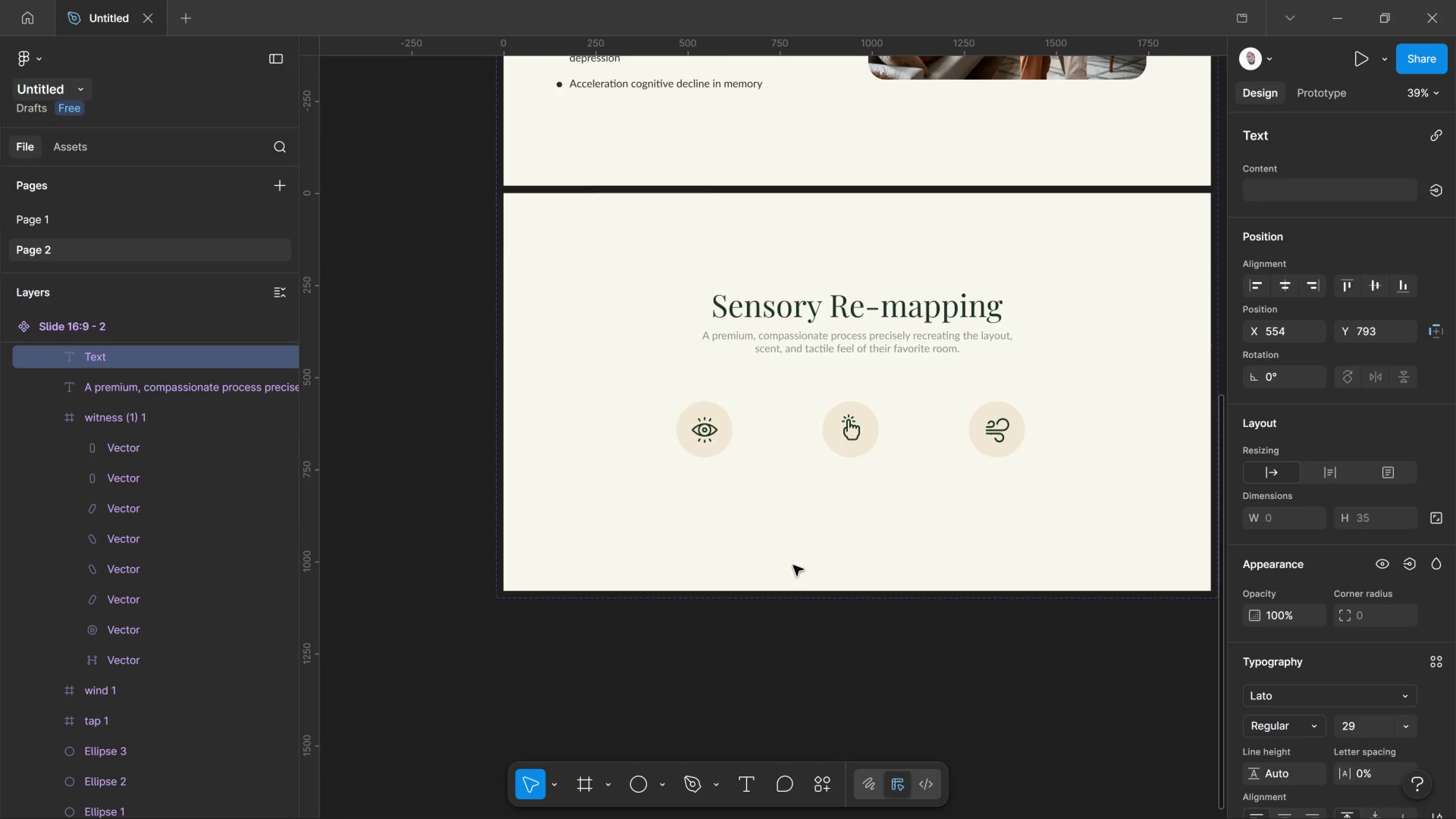 
key(Control+V)
 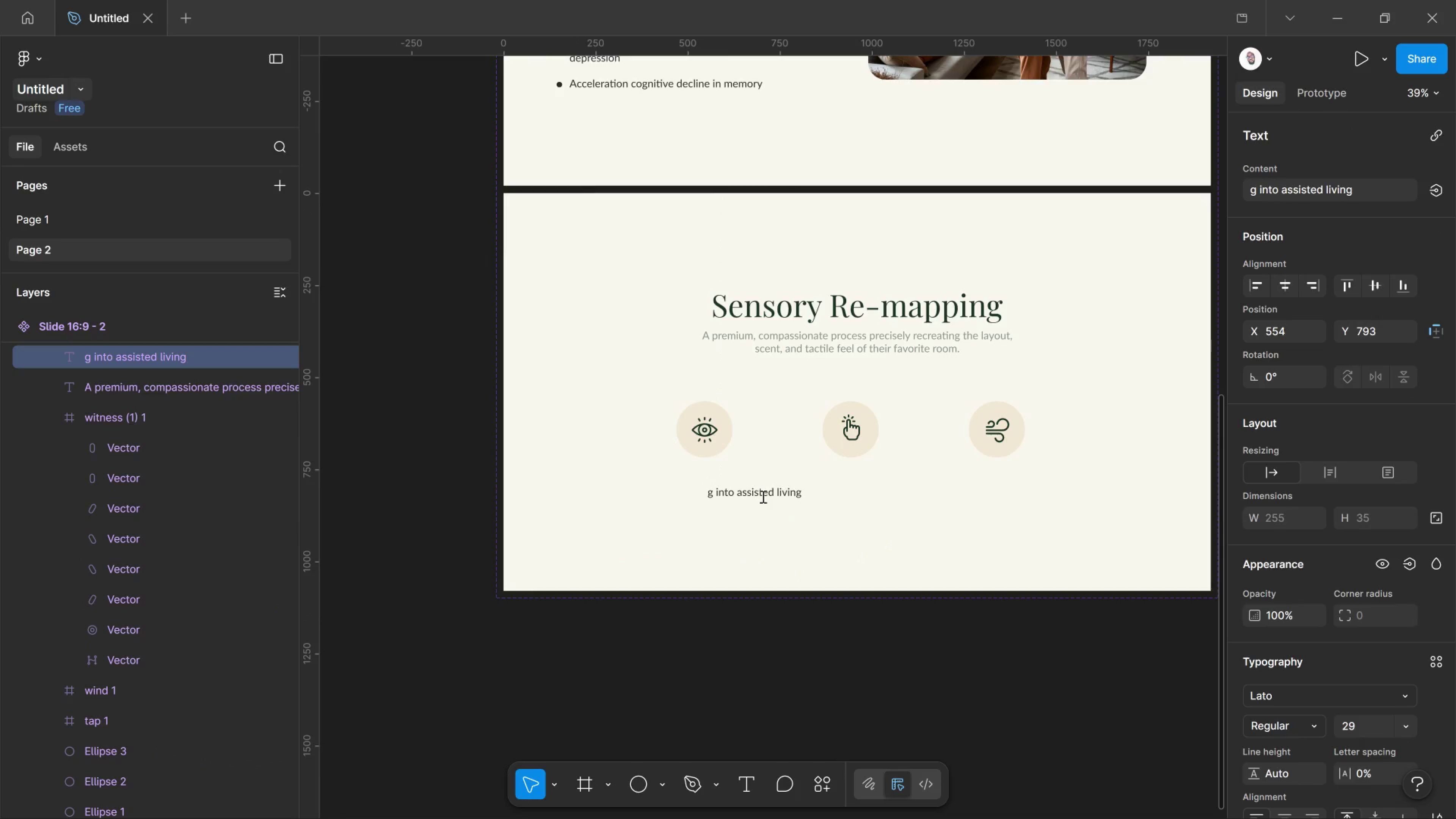 
key(Control+A)
 